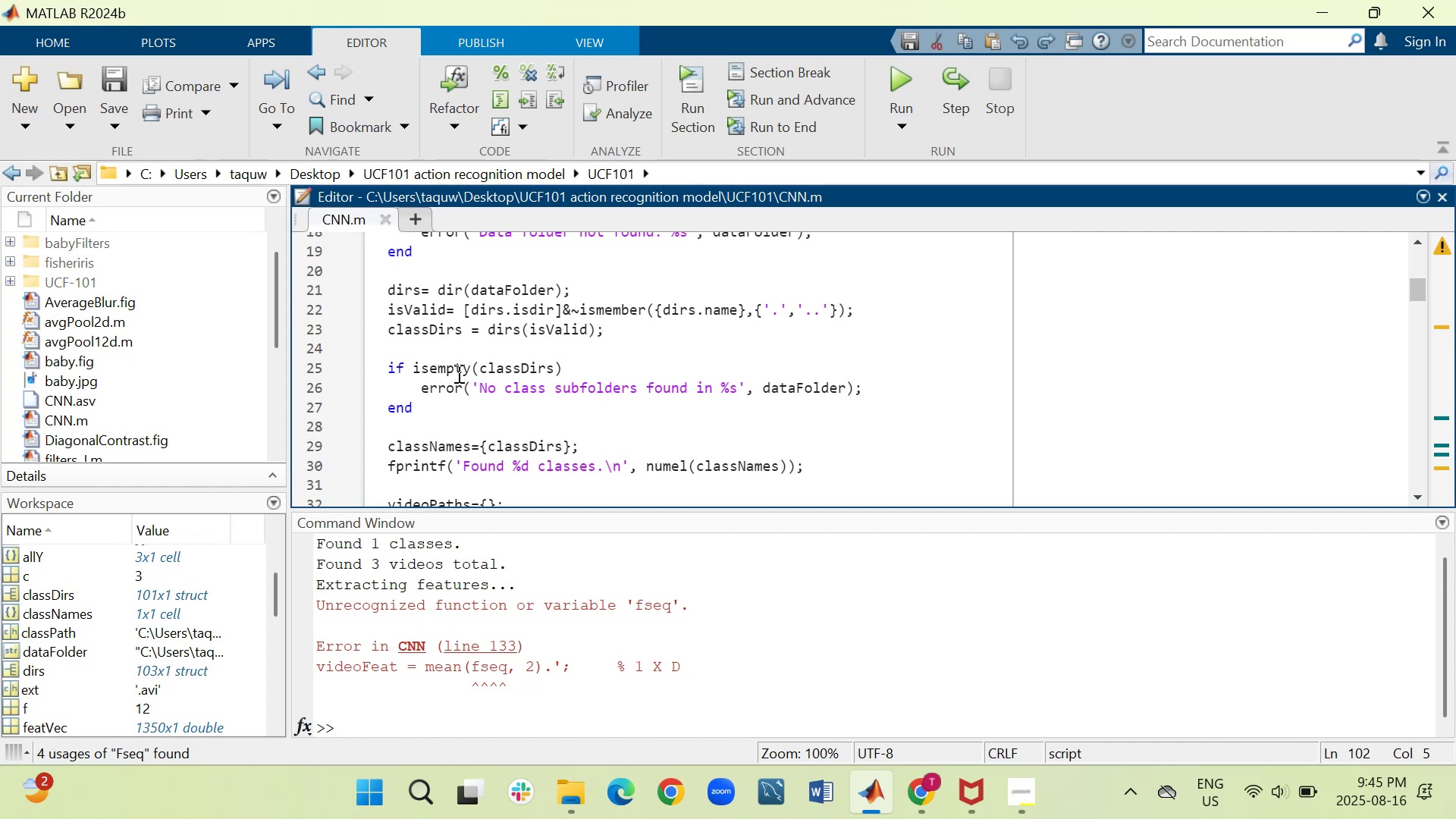 
wait(15.42)
 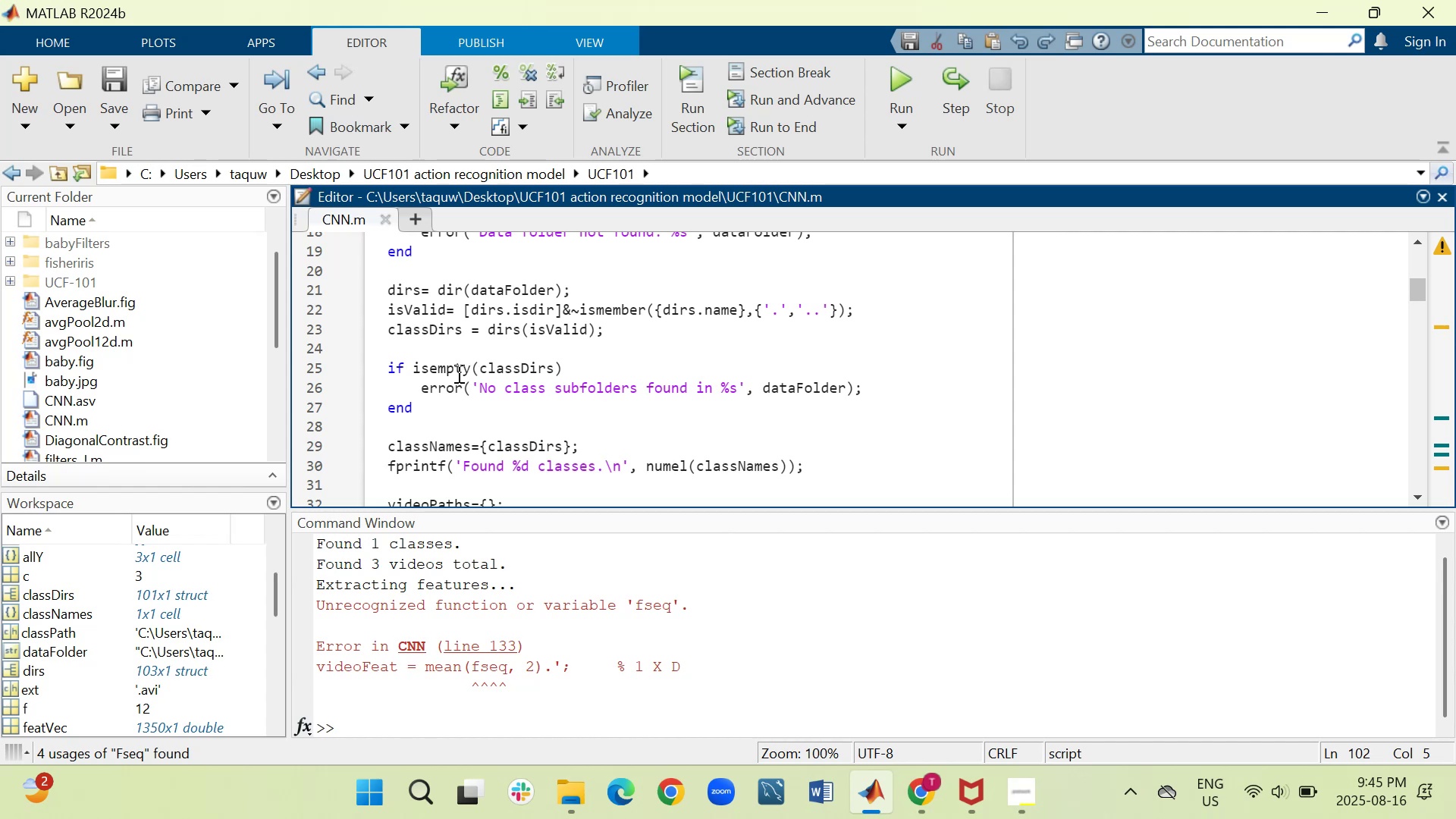 
scroll: coordinate [452, 426], scroll_direction: down, amount: 2.0
 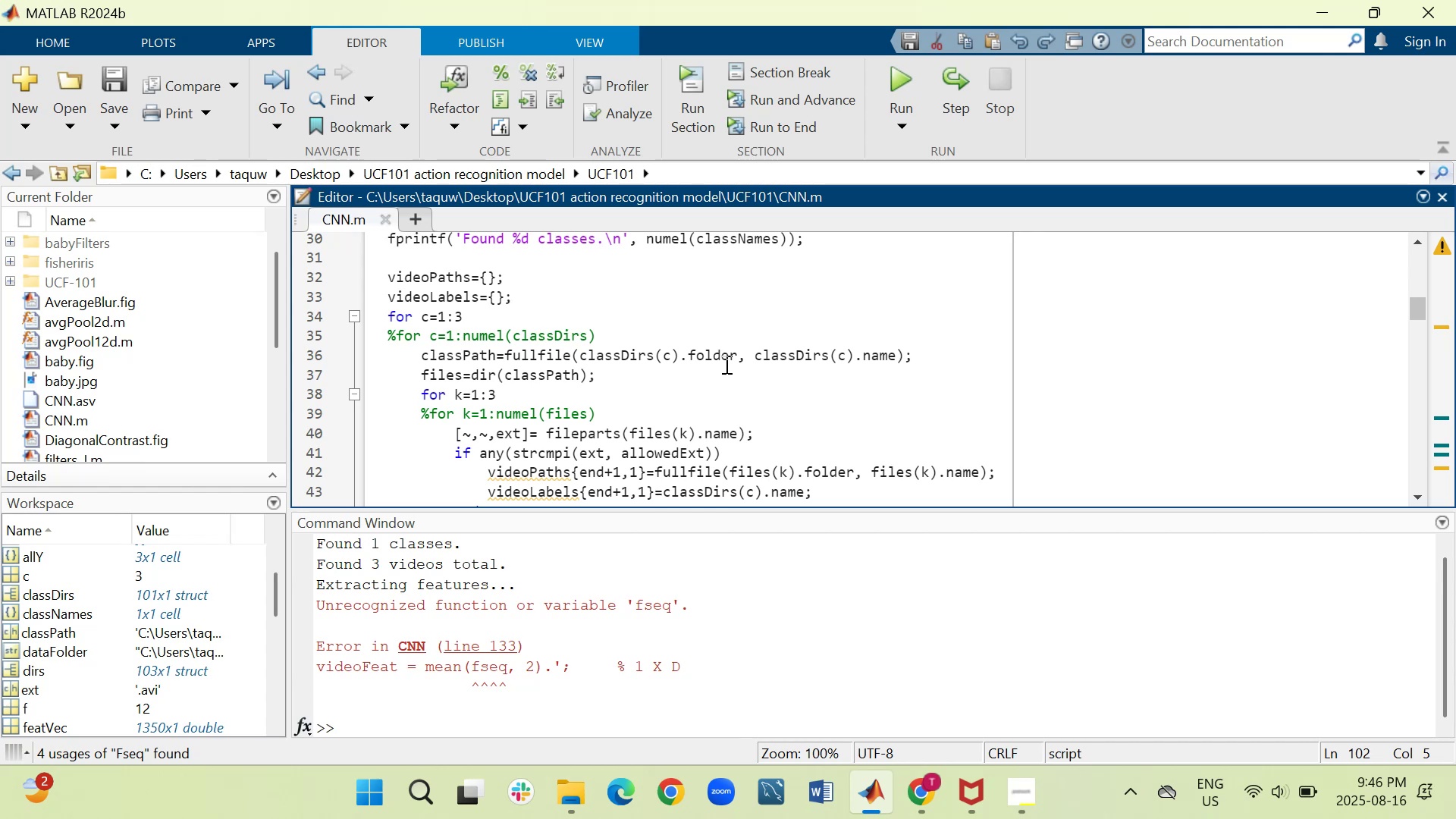 
wait(14.05)
 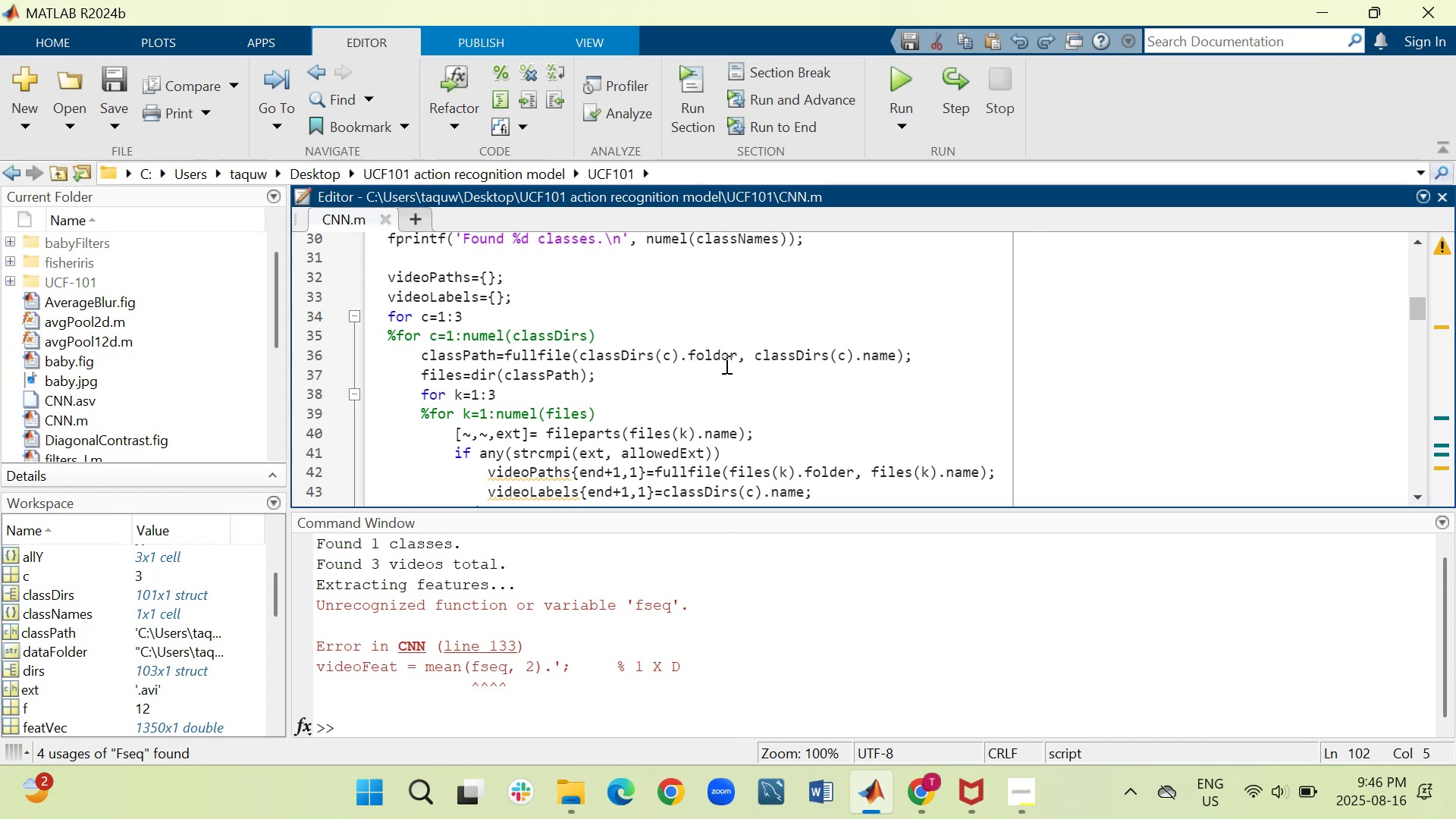 
scroll: coordinate [522, 384], scroll_direction: down, amount: 1.0
 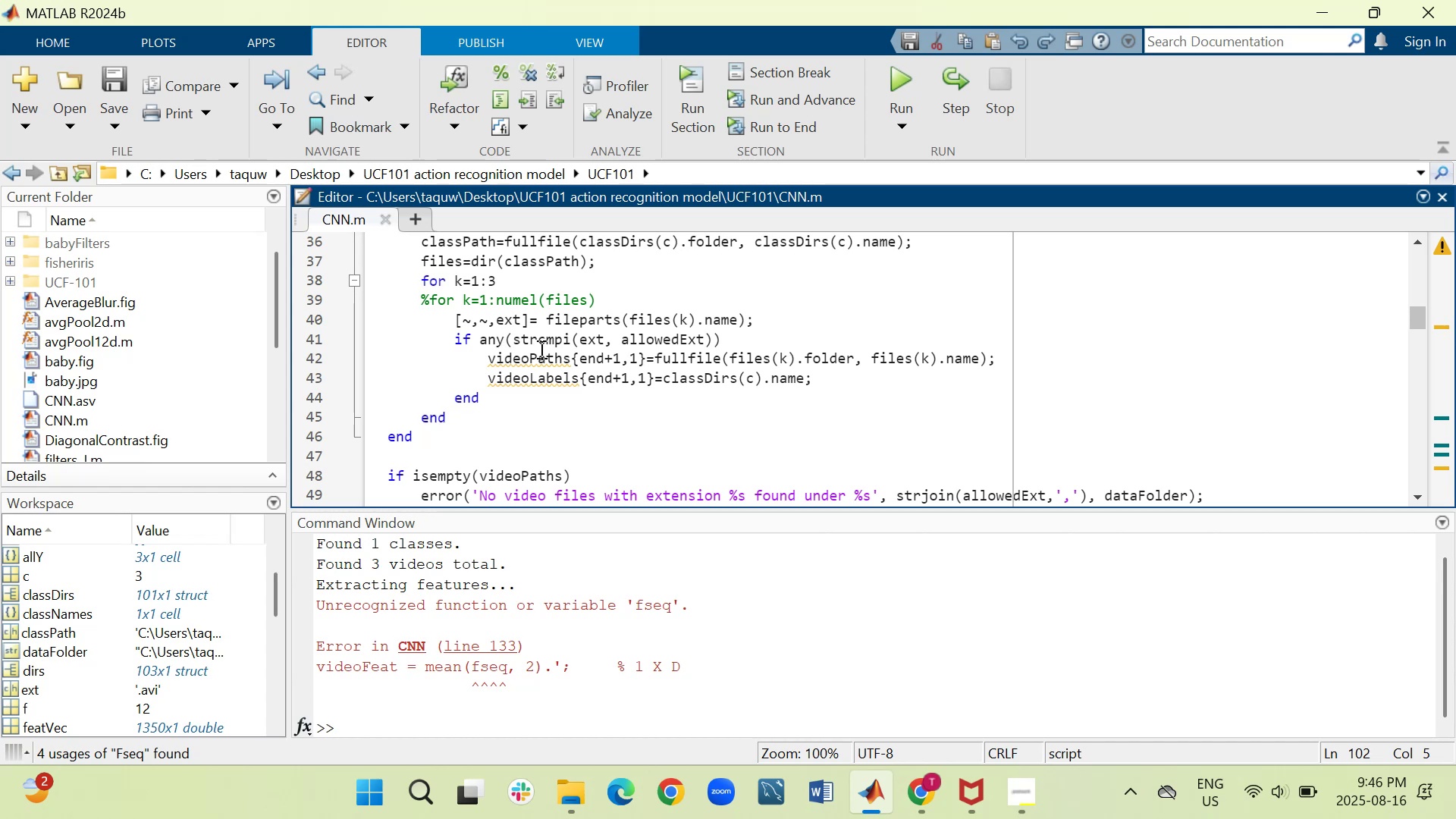 
wait(11.43)
 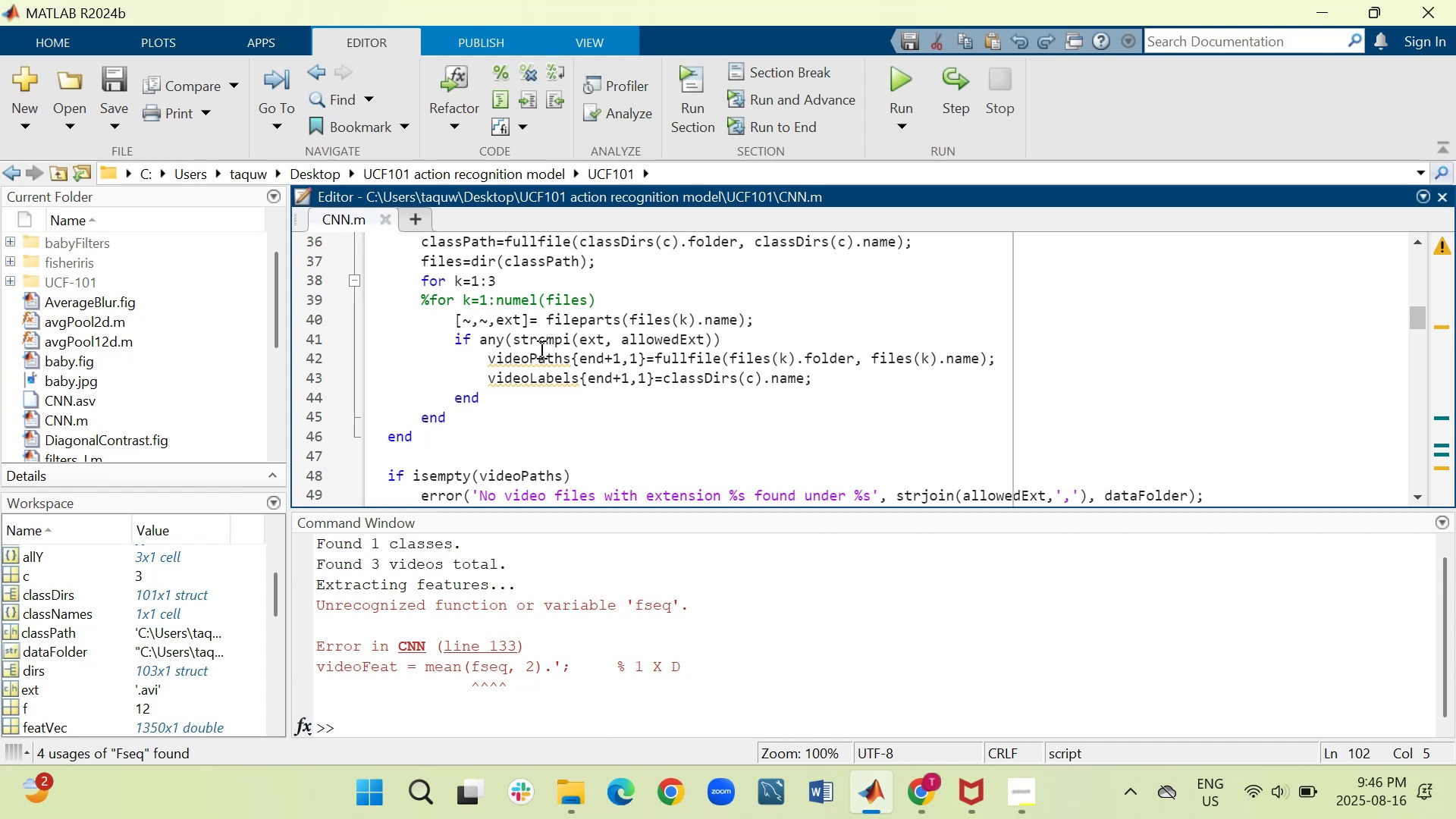 
scroll: coordinate [491, 393], scroll_direction: down, amount: 1.0
 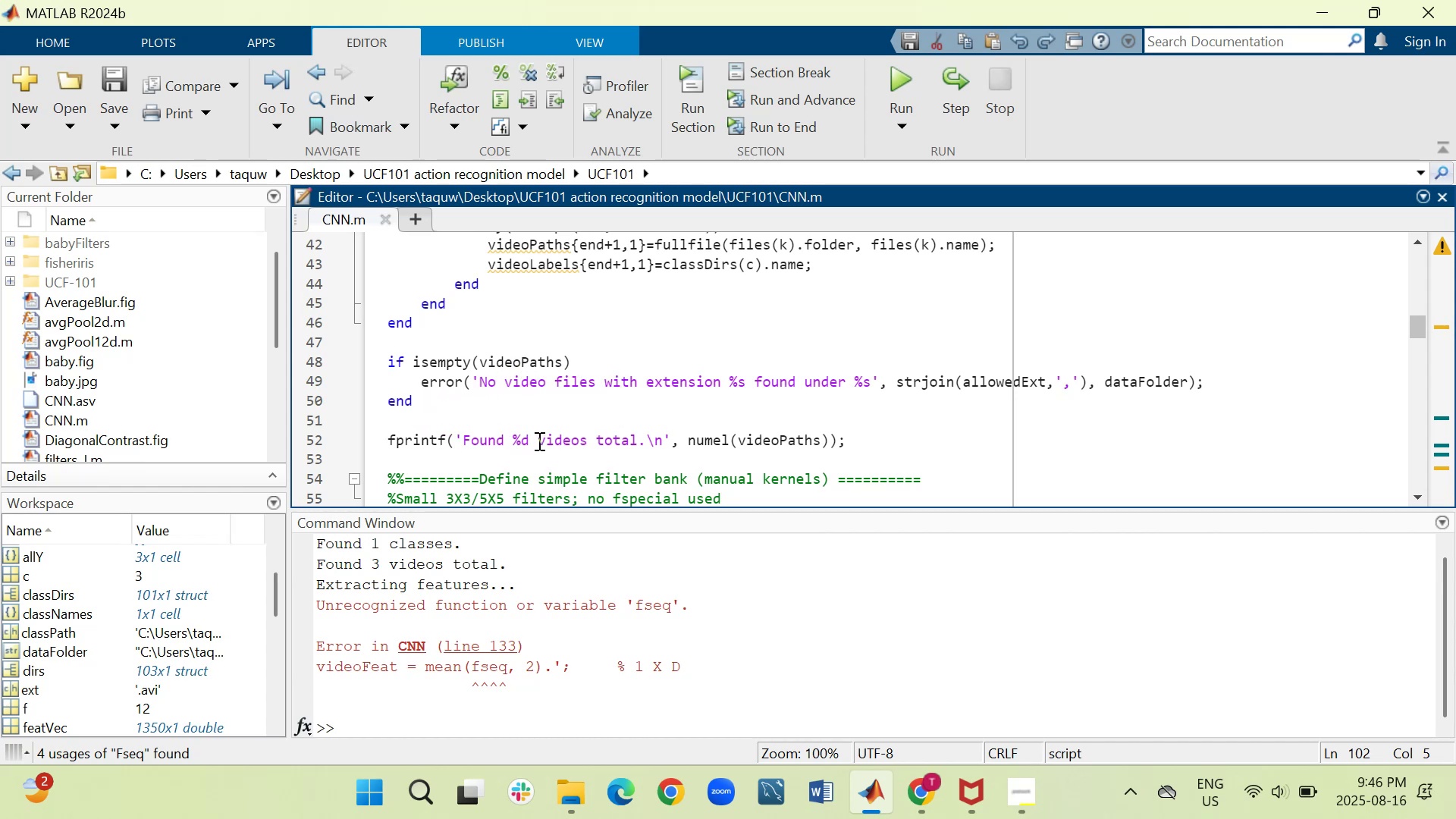 
wait(14.37)
 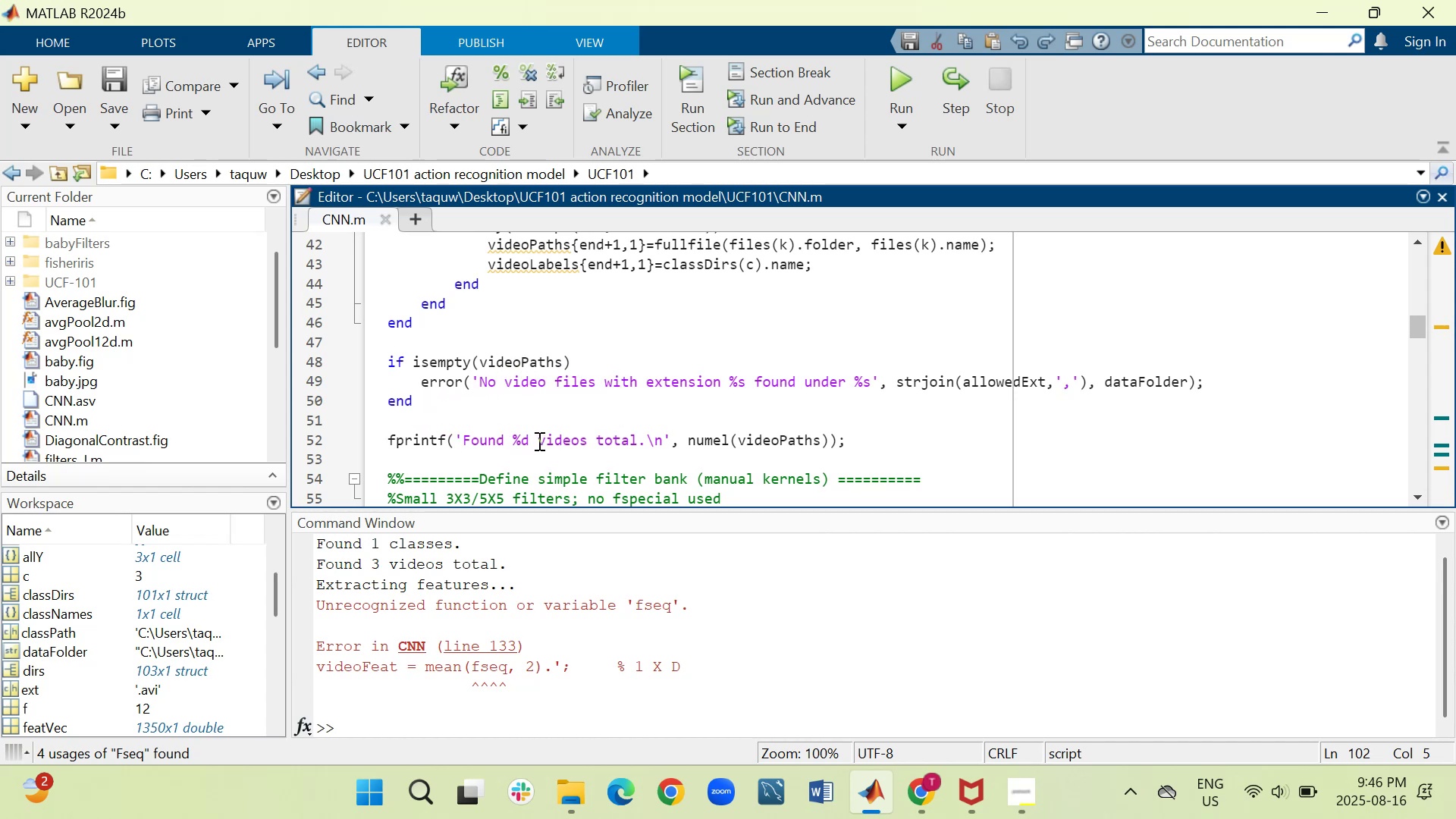 
scroll: coordinate [541, 363], scroll_direction: down, amount: 1.0
 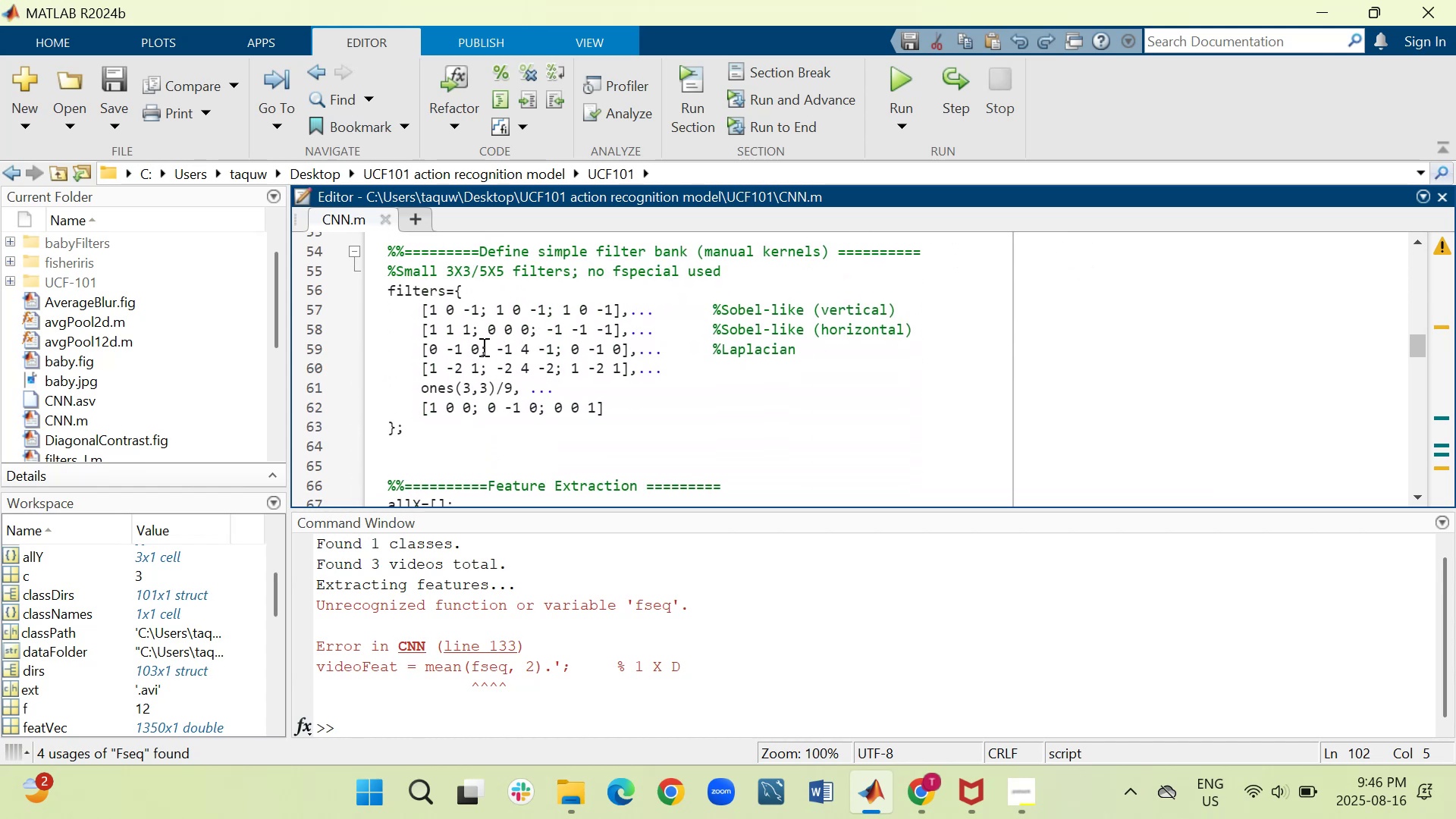 
wait(5.69)
 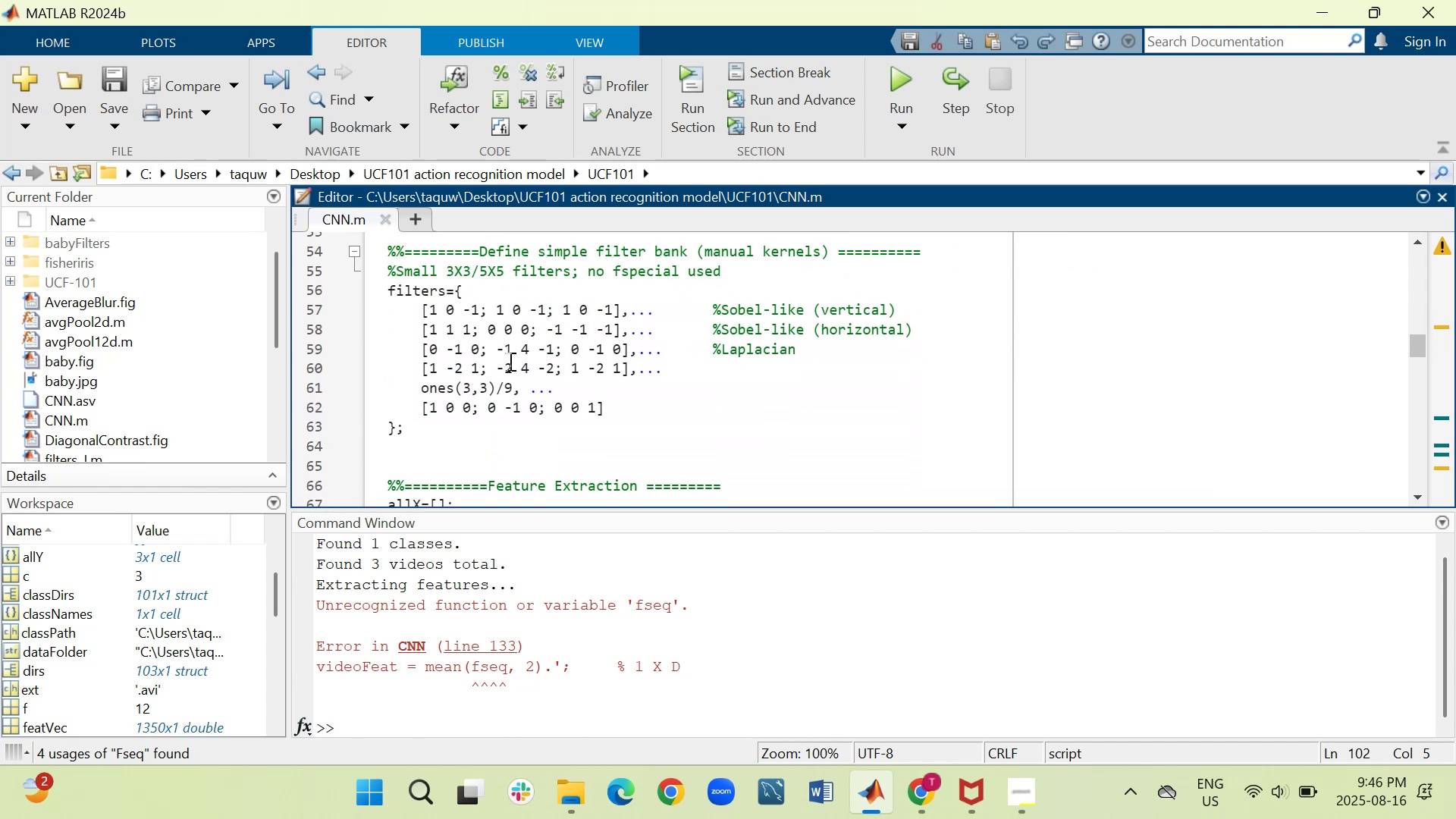 
scroll: coordinate [474, 376], scroll_direction: down, amount: 1.0
 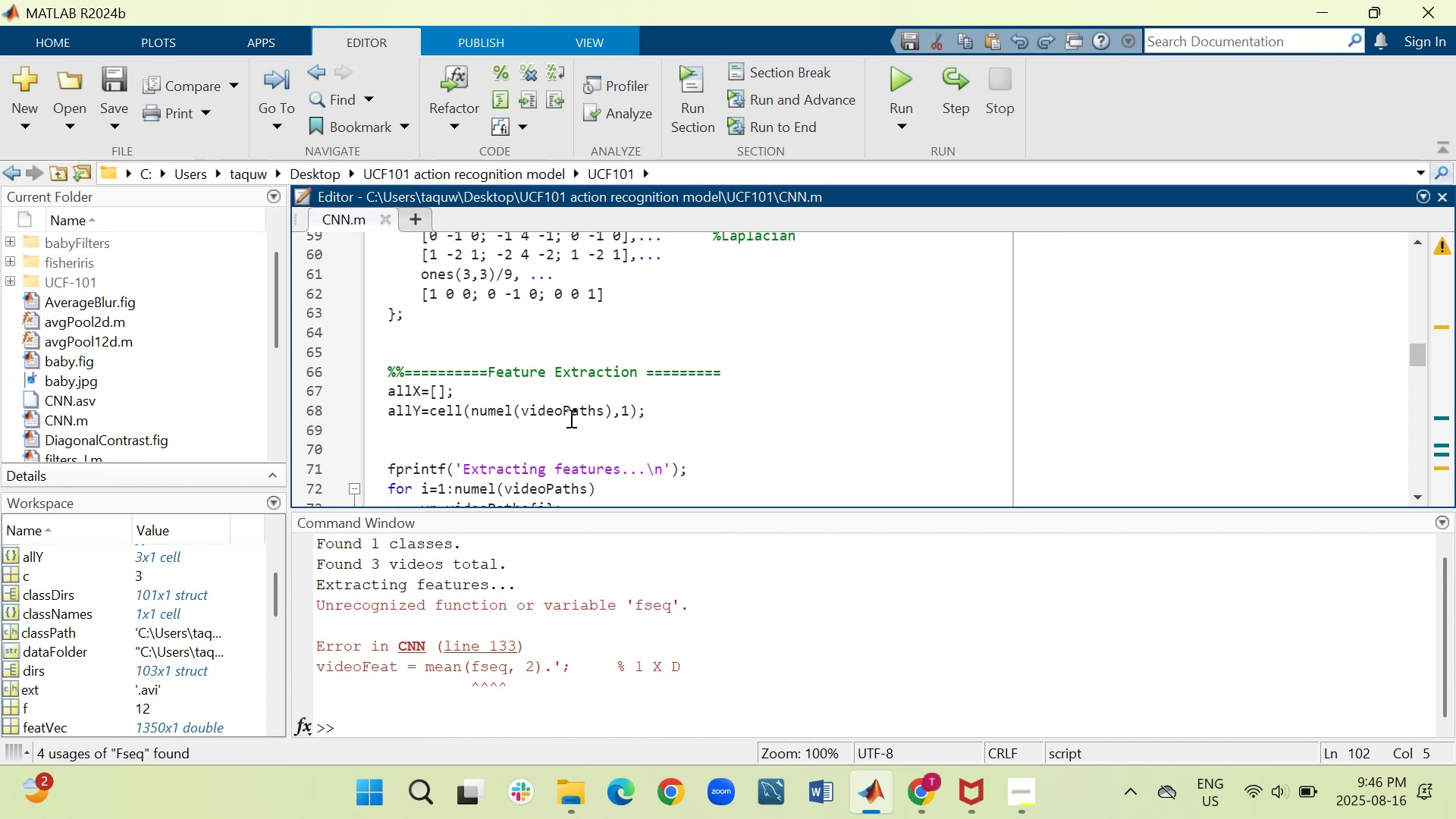 
wait(5.14)
 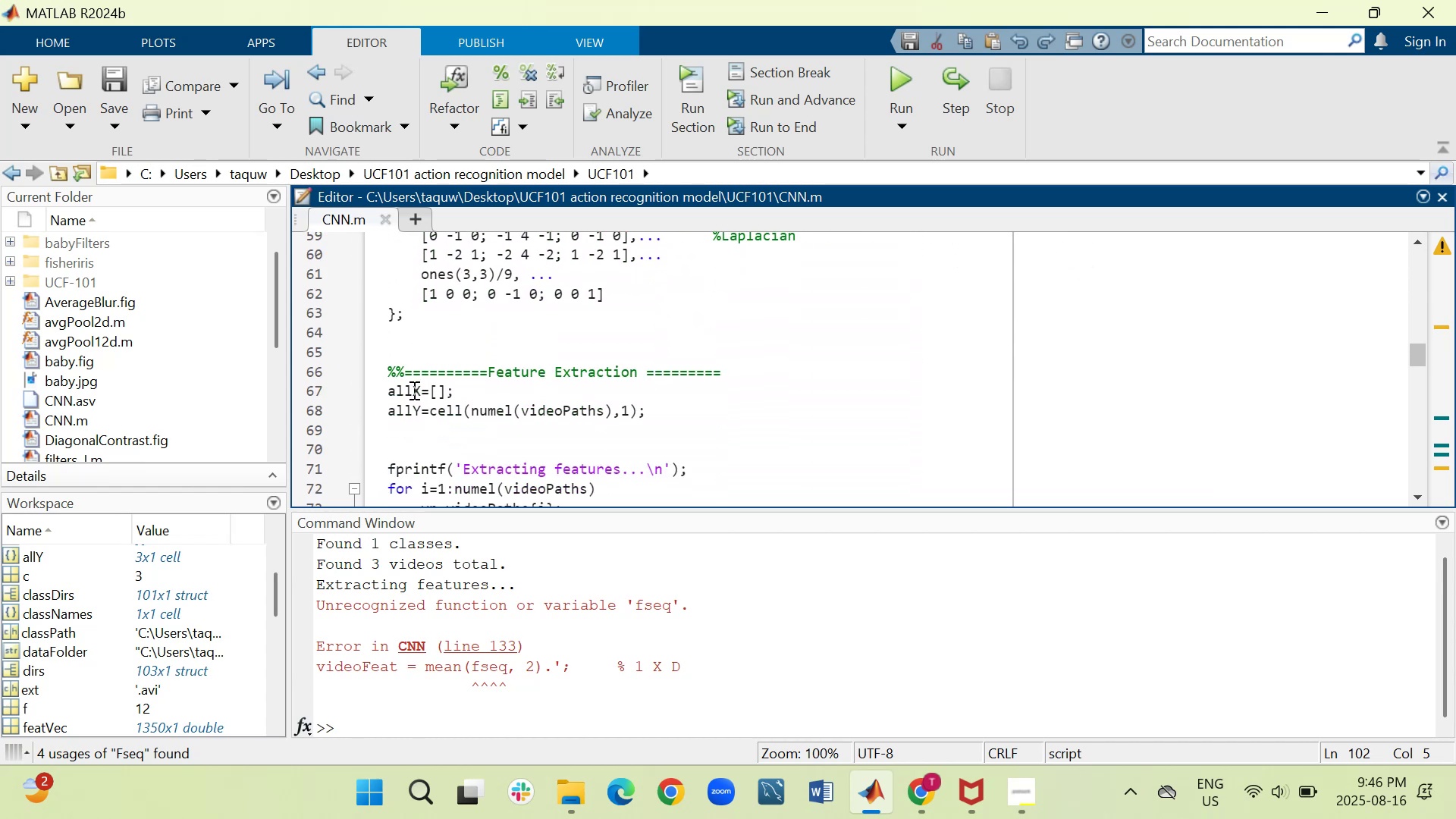 
scroll: coordinate [570, 410], scroll_direction: down, amount: 1.0
 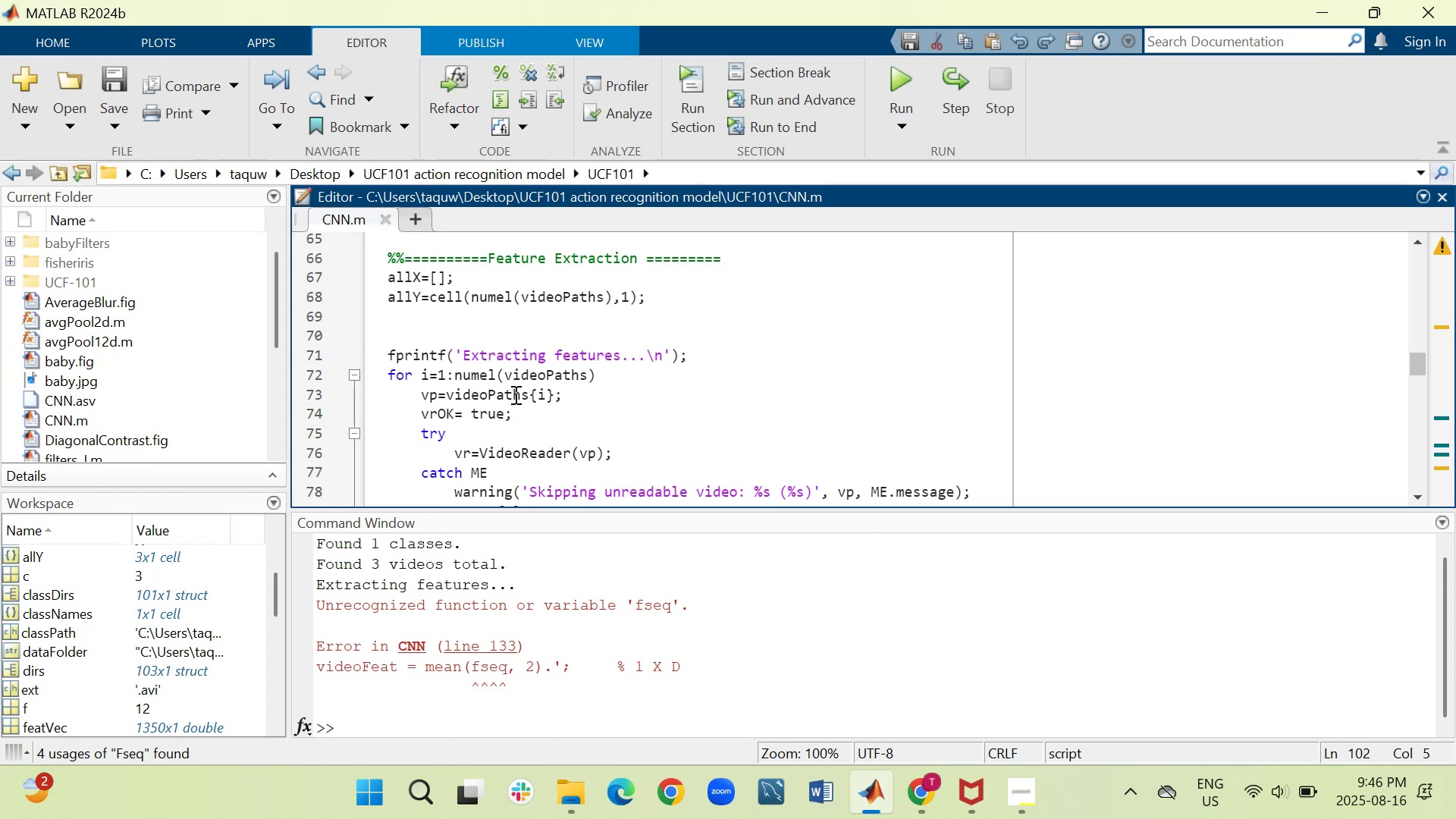 
wait(14.09)
 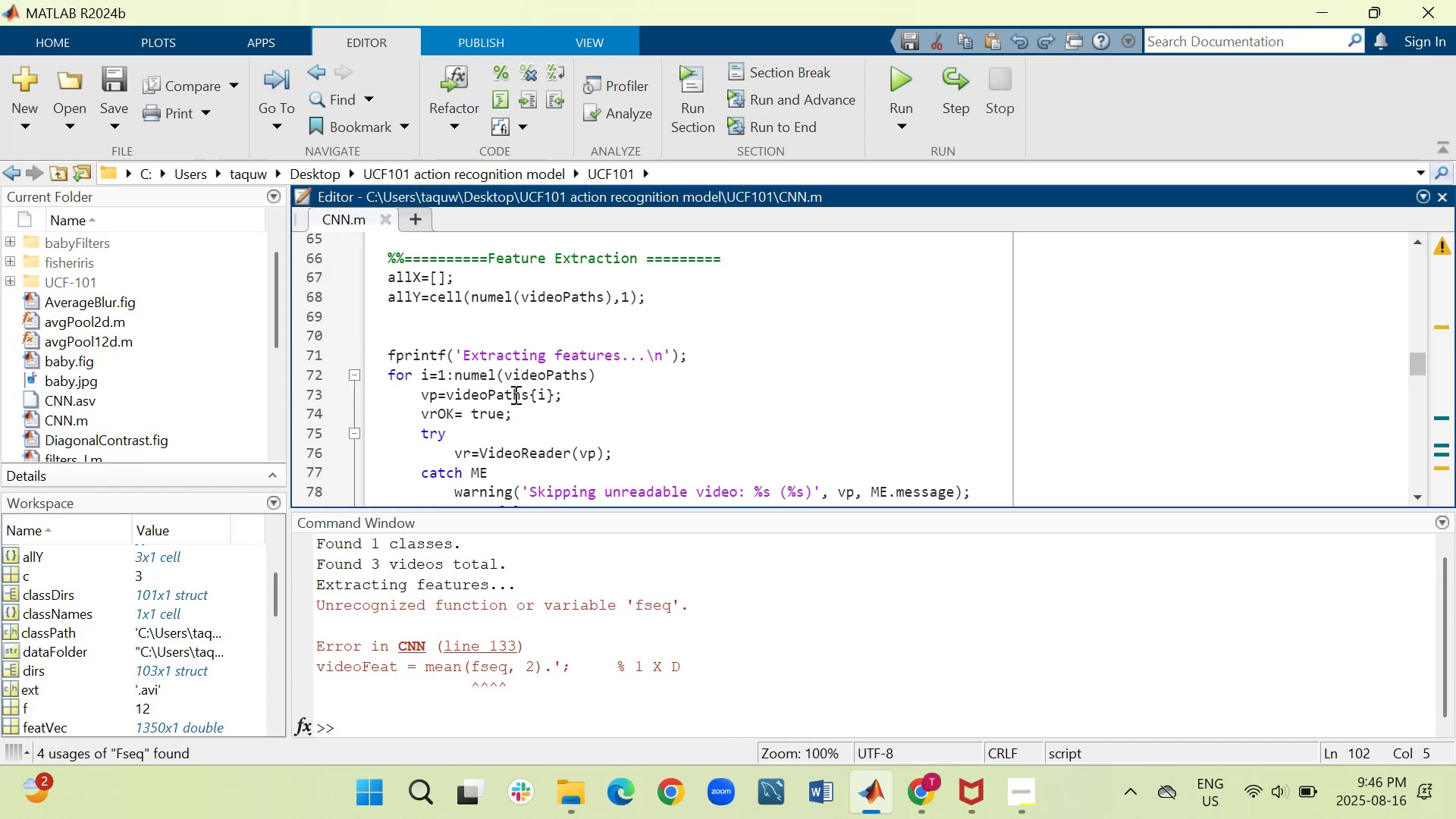 
scroll: coordinate [511, 419], scroll_direction: down, amount: 1.0
 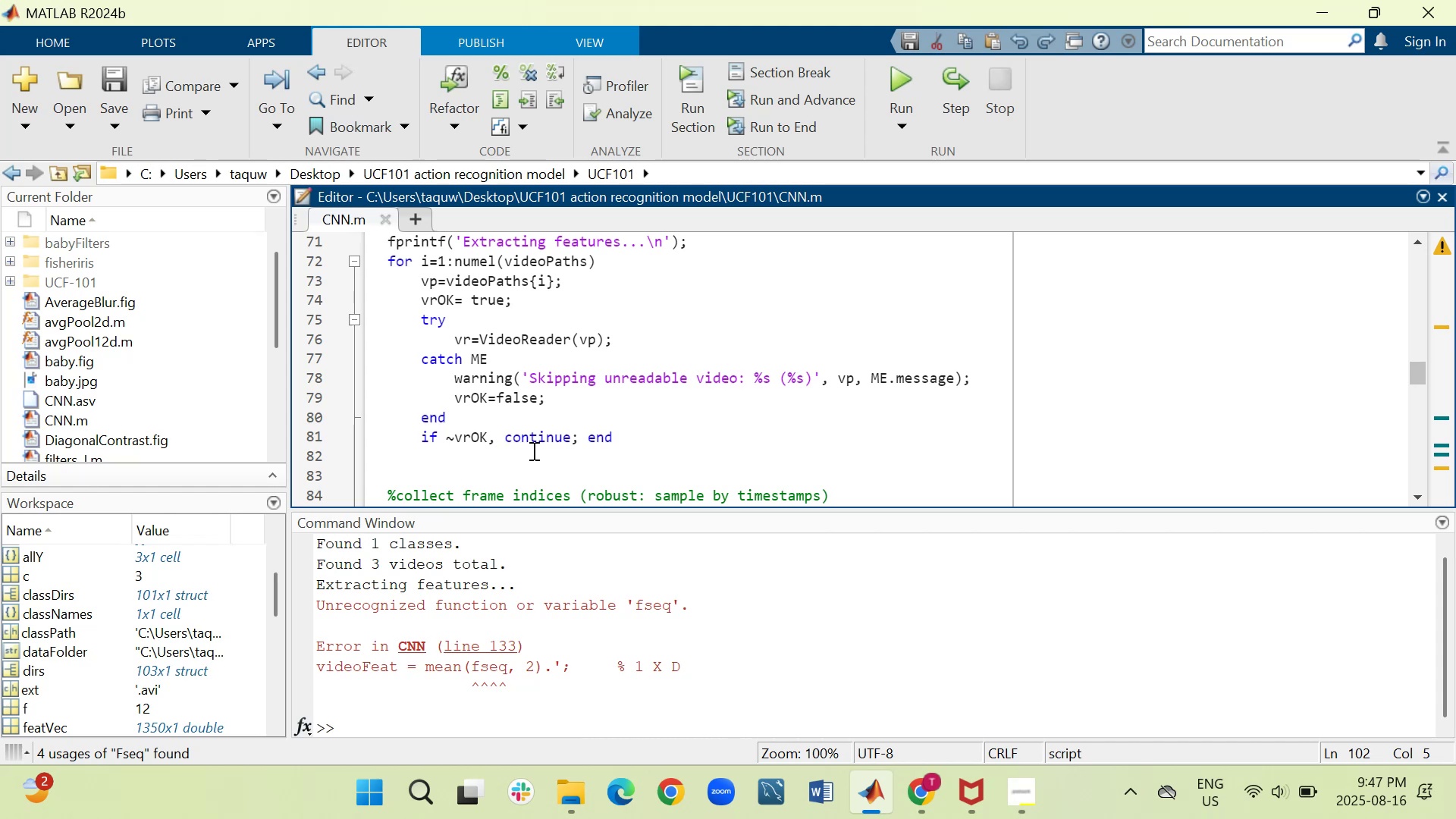 
wait(5.58)
 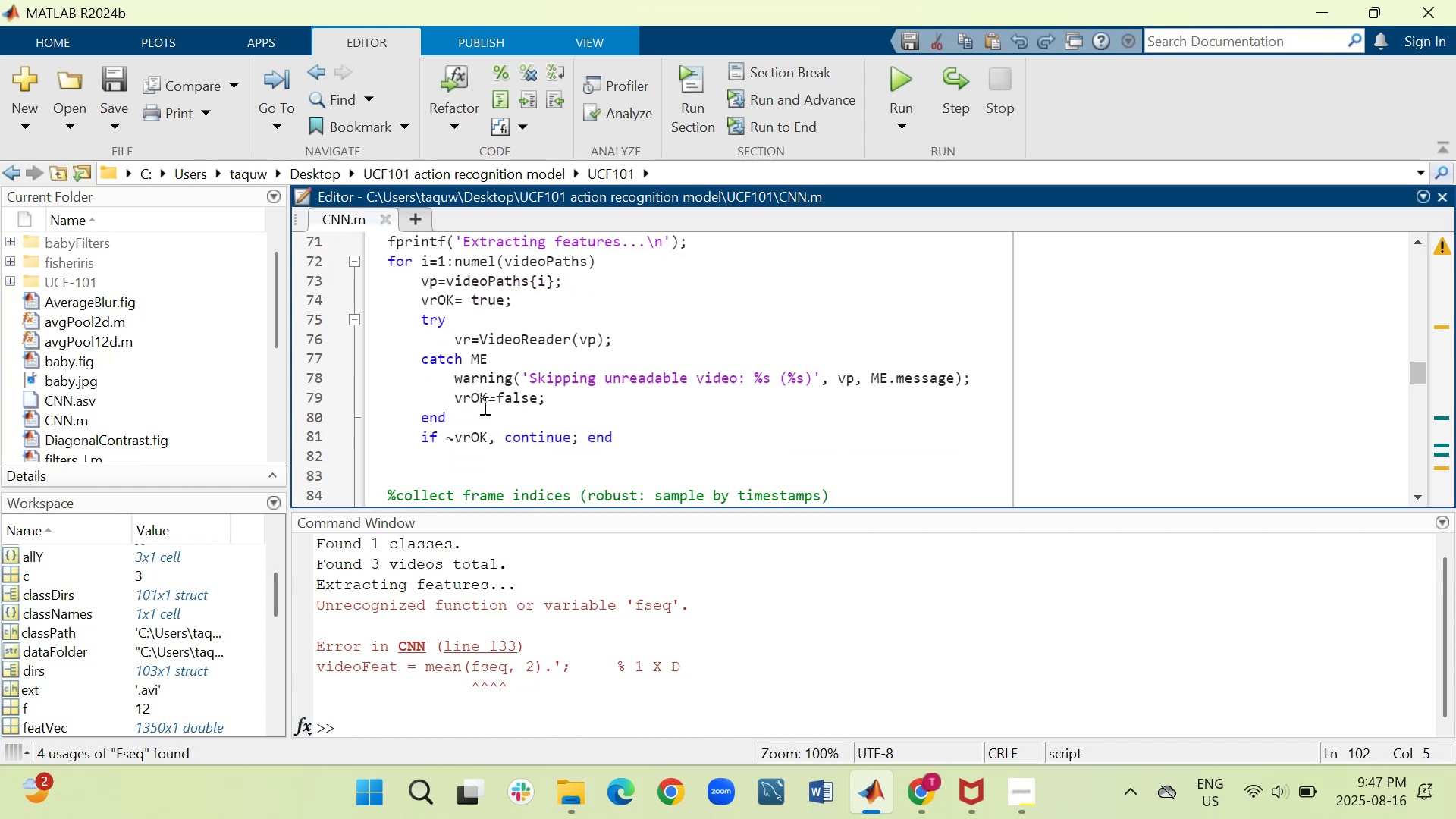 
scroll: coordinate [509, 384], scroll_direction: down, amount: 2.0
 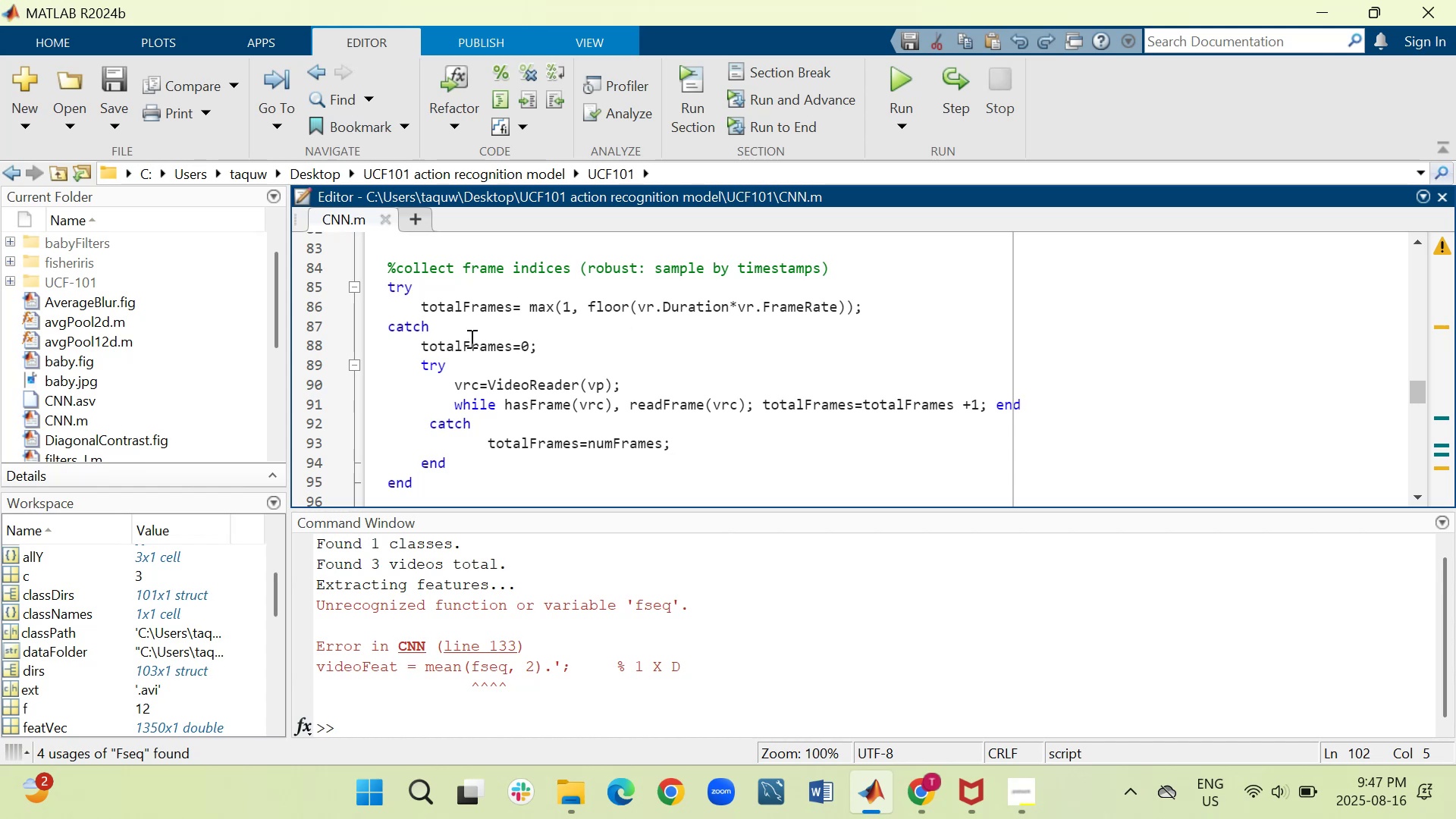 
wait(20.83)
 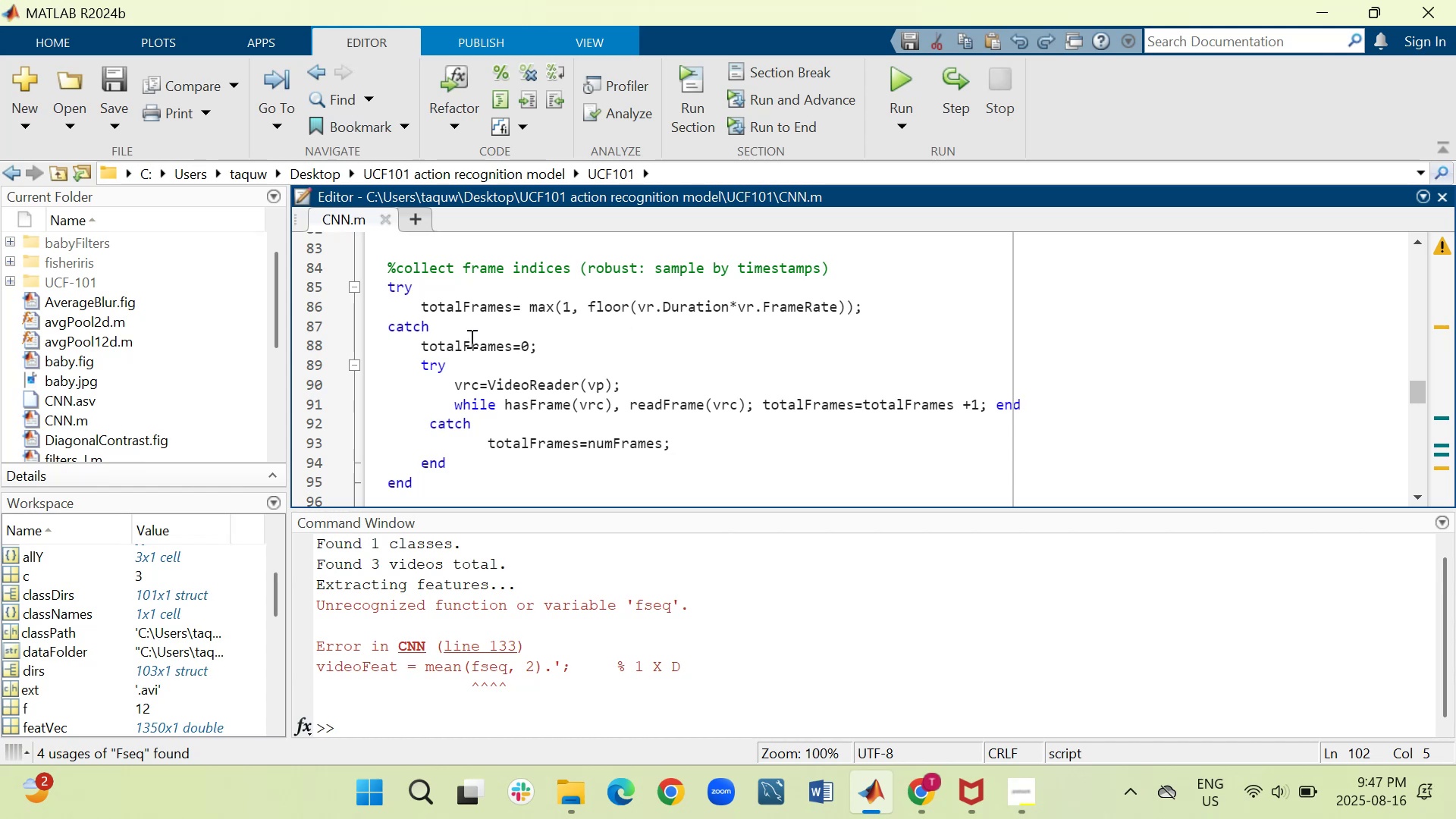 
left_click([482, 326])
 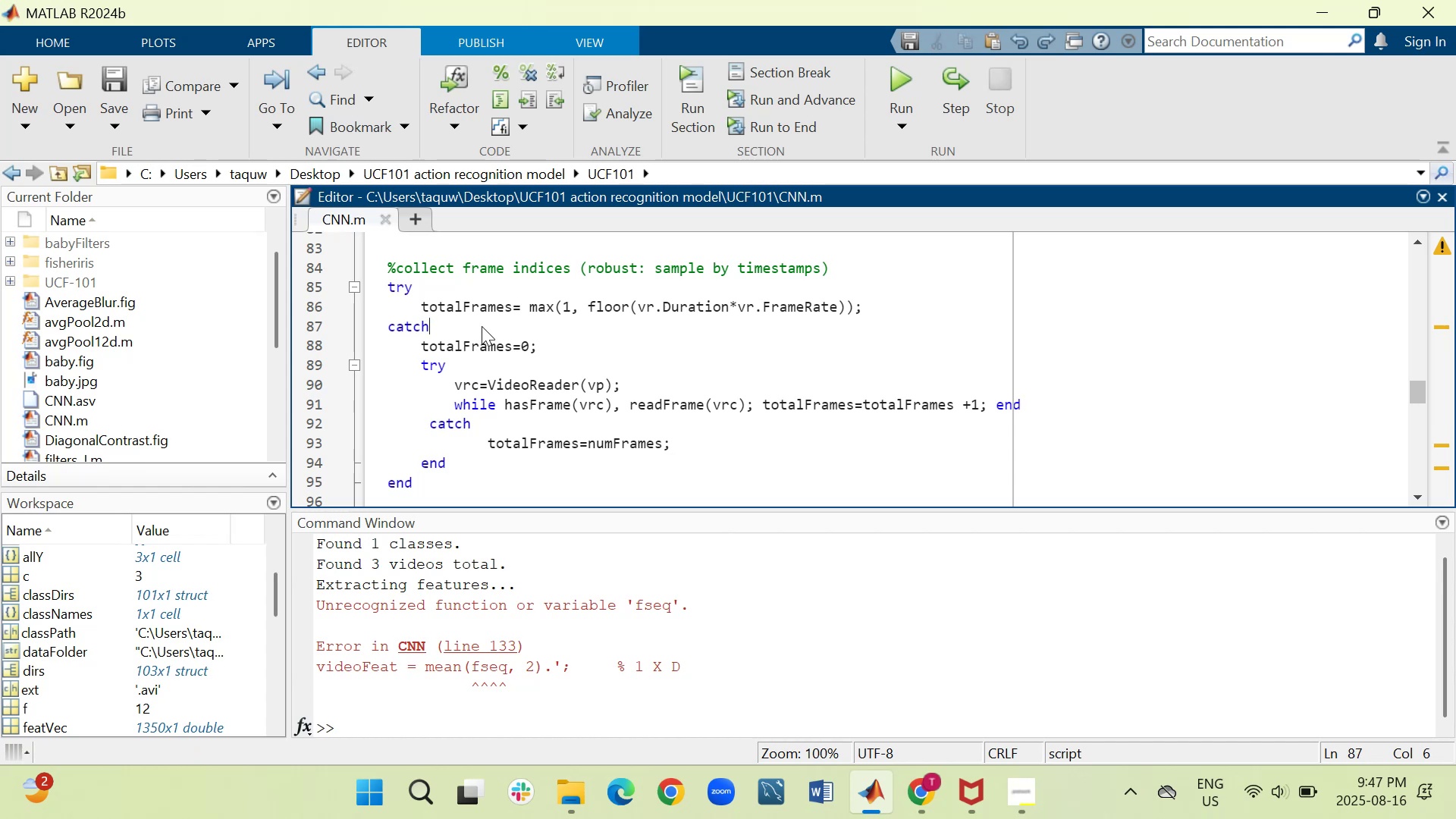 
key(Shift+Enter)
 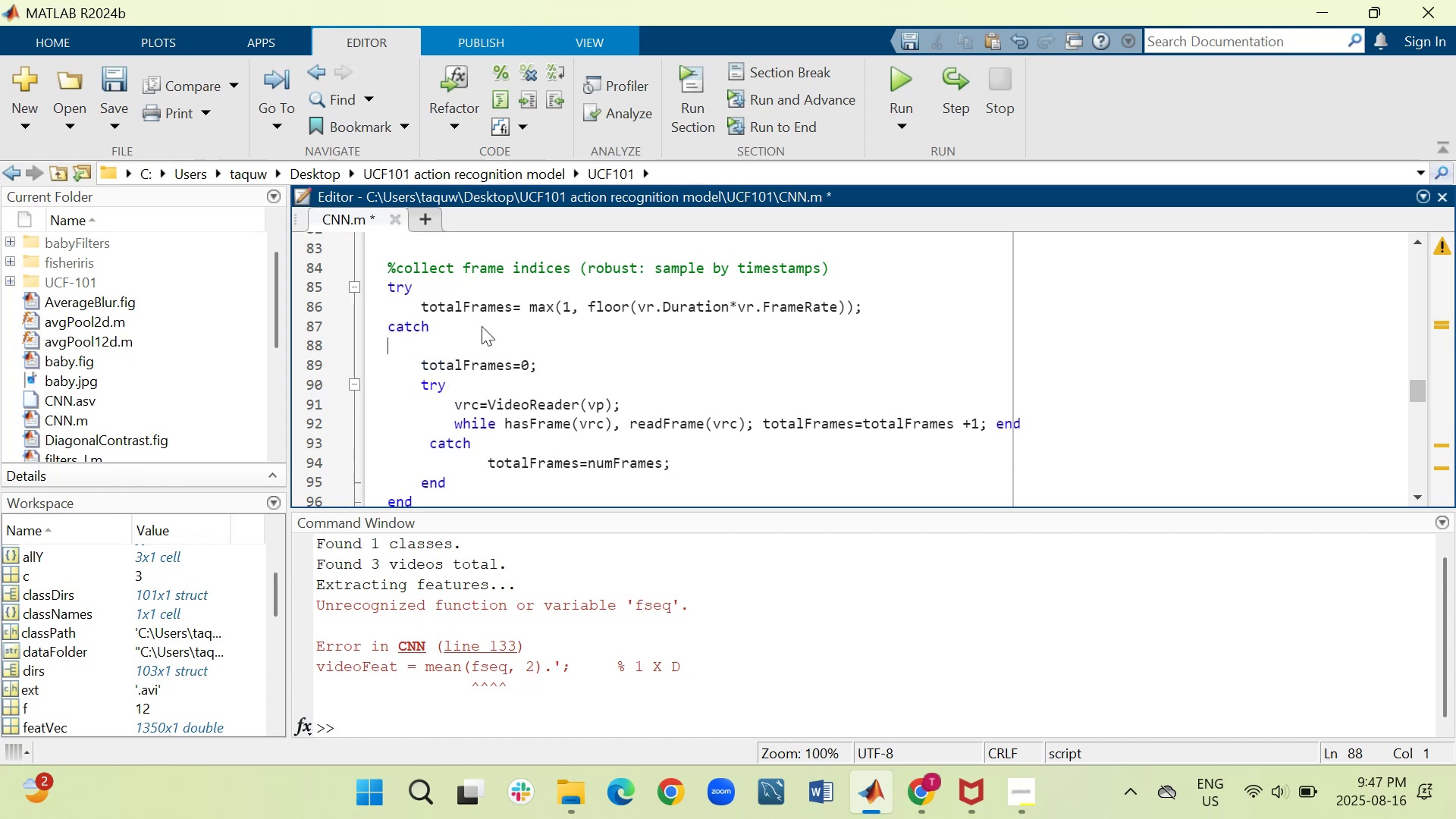 
key(Shift+Enter)
 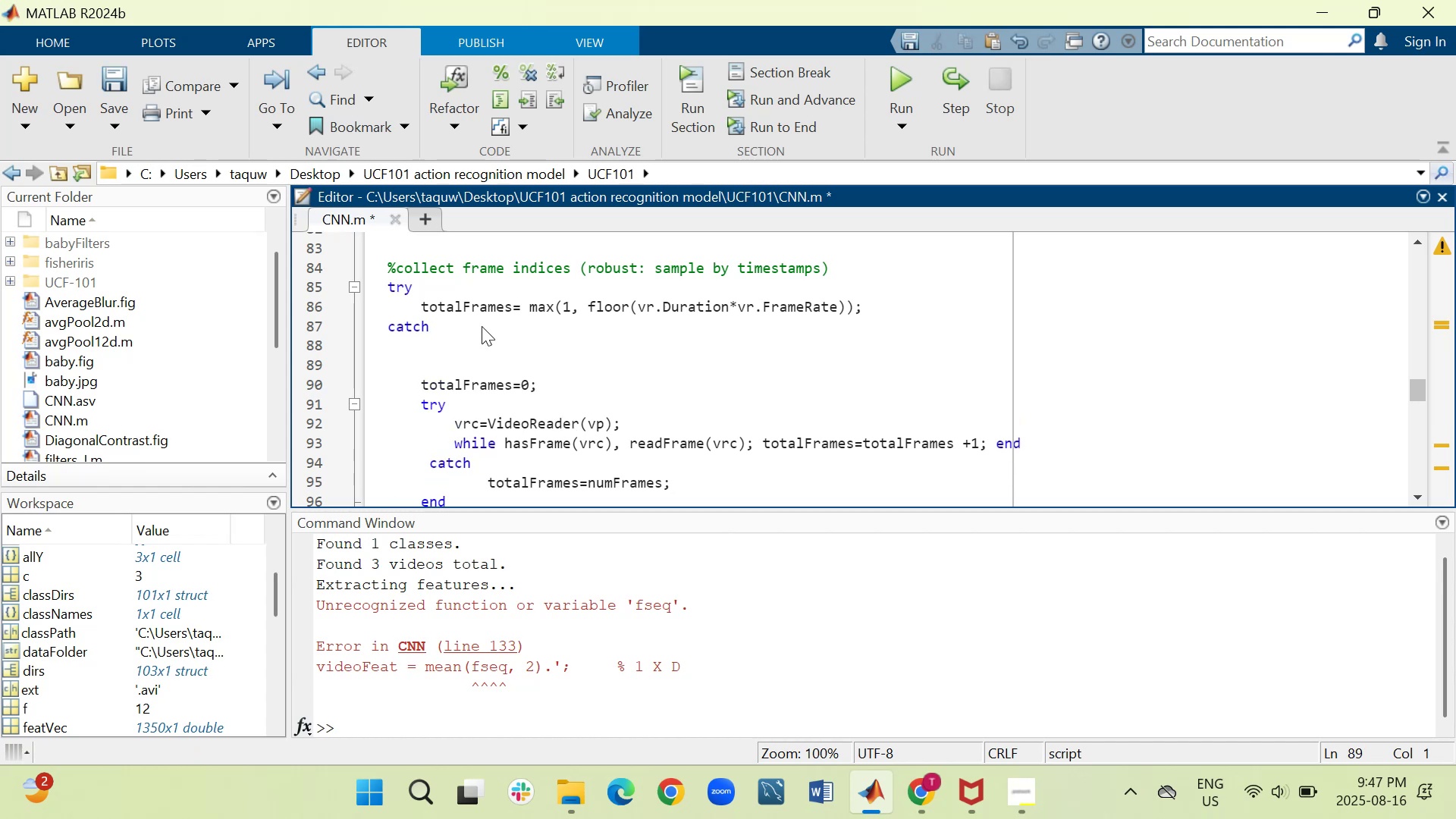 
key(ArrowUp)
 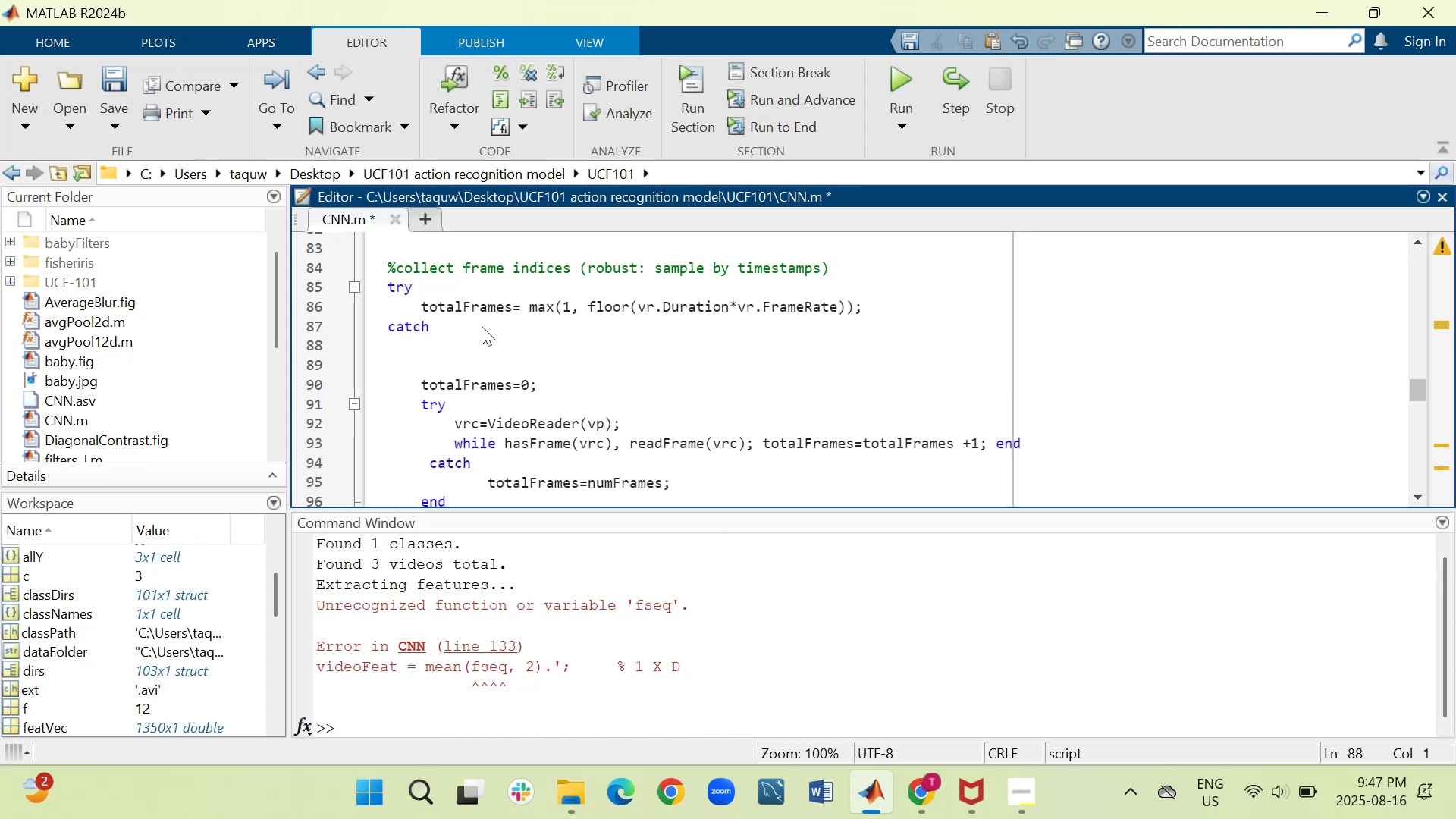 
key(Tab)
 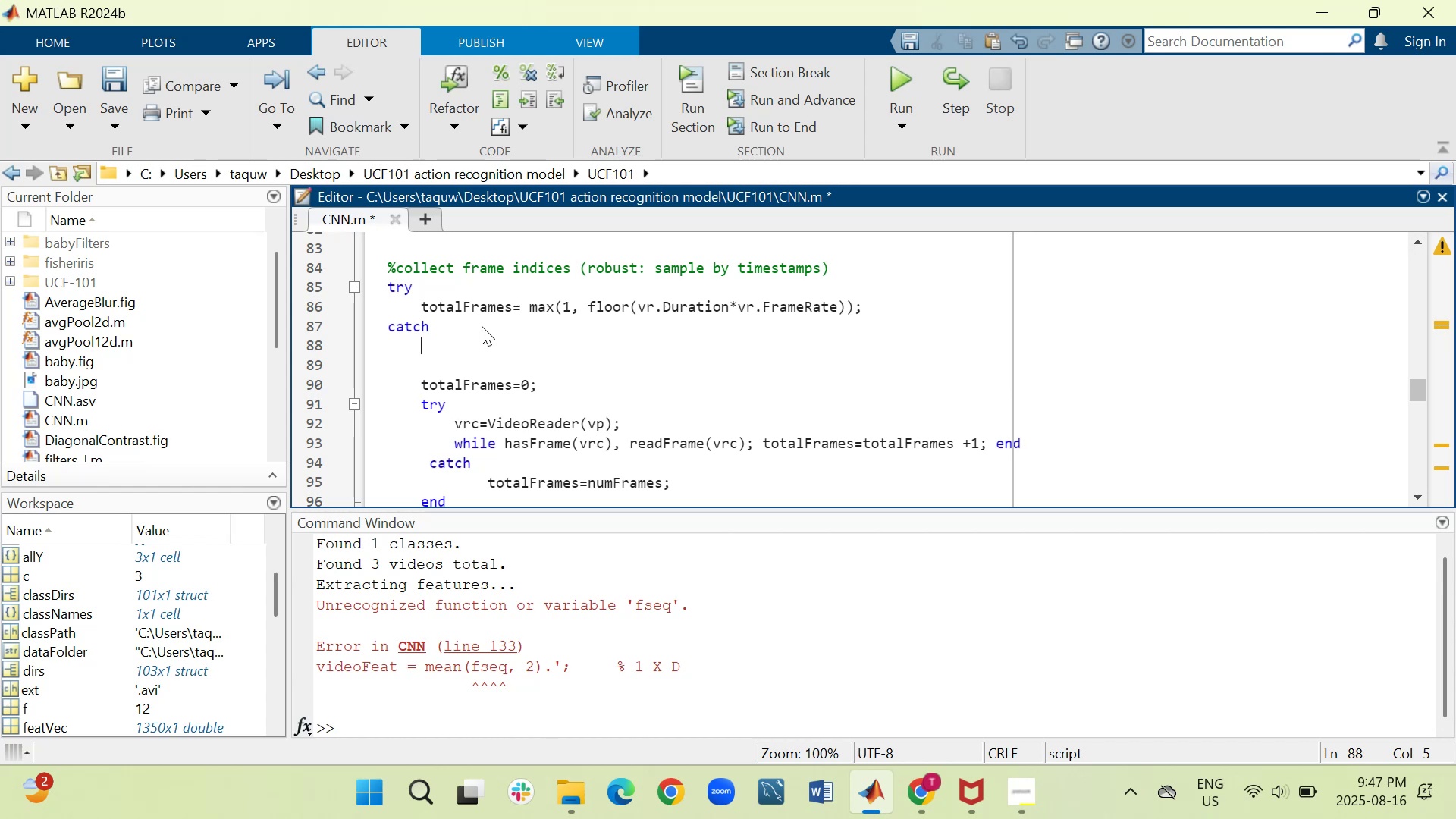 
key(Shift+5)
 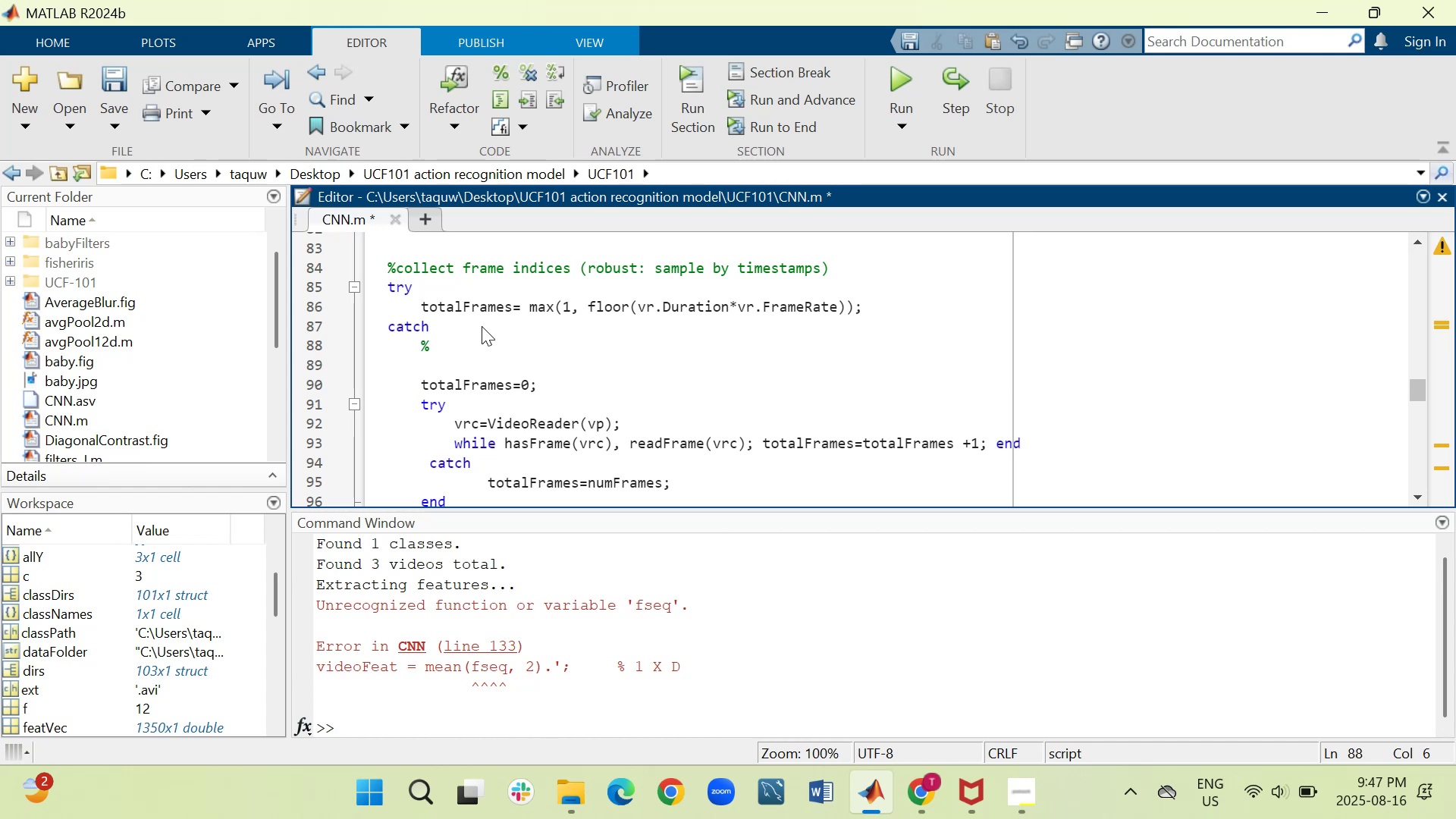 
type(Collex)
key(Backspace)
type(ct frame indicies (robust: sample by timestamps)
 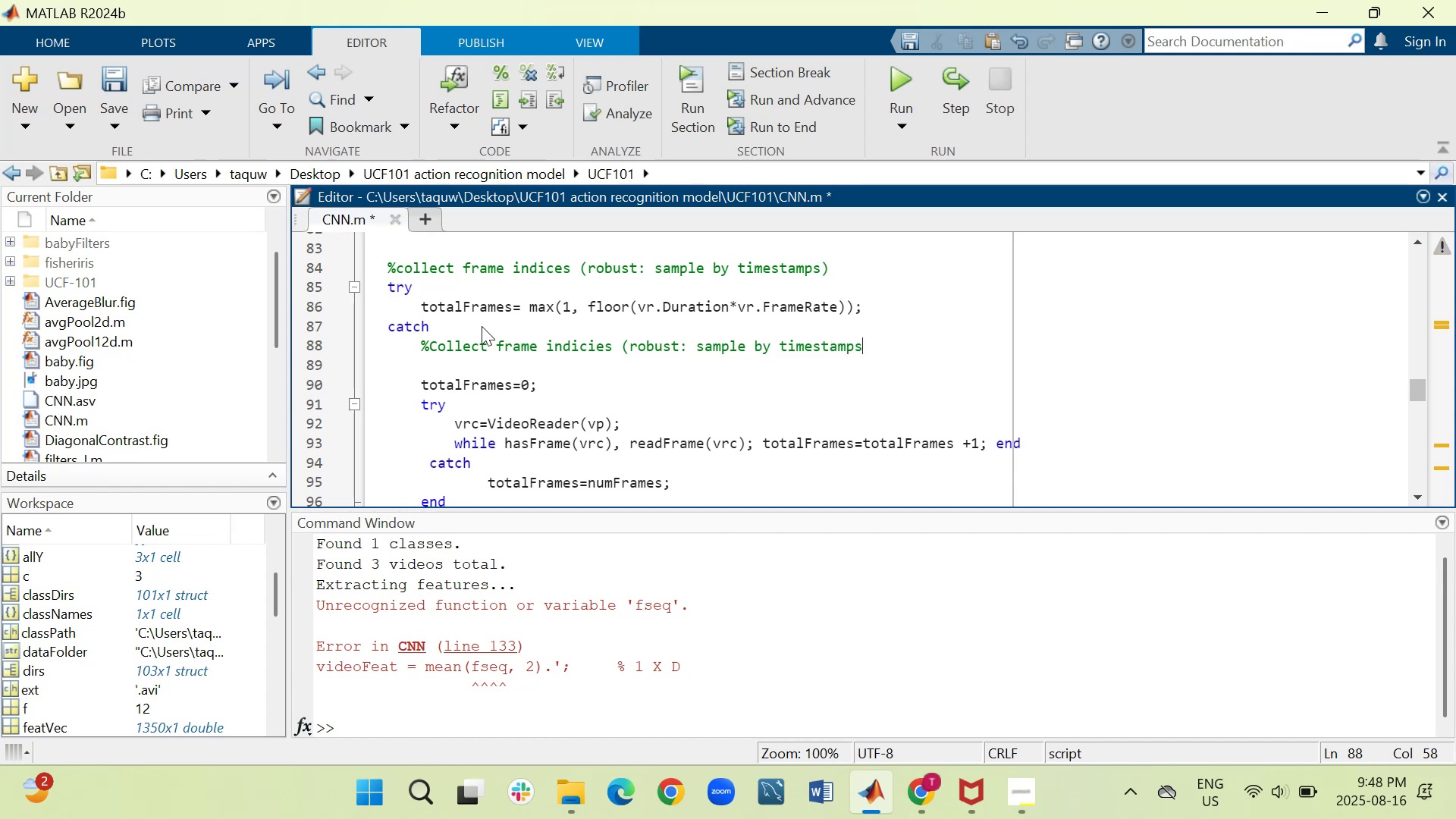 
key(Shift+0)
 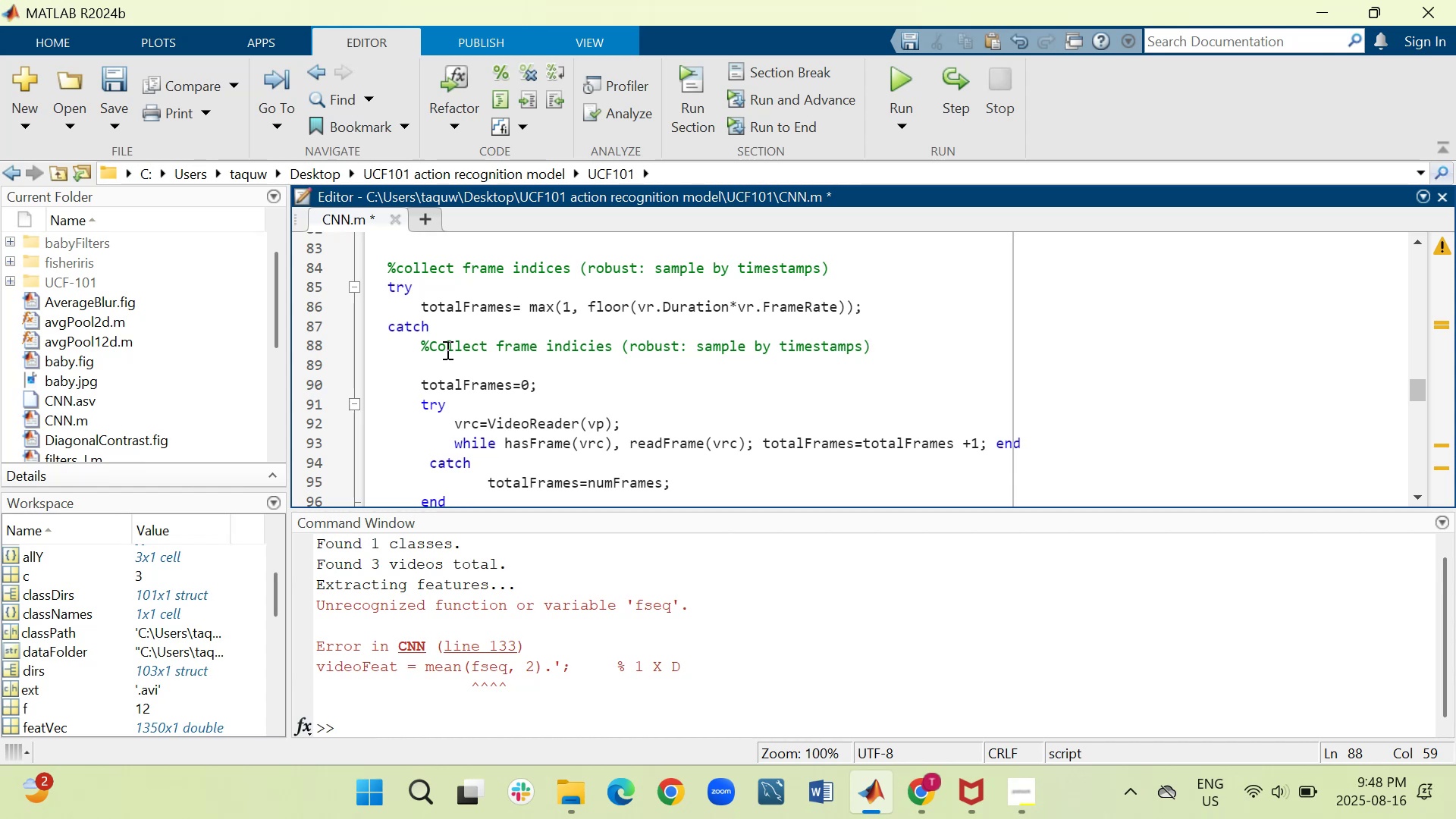 
wait(16.88)
 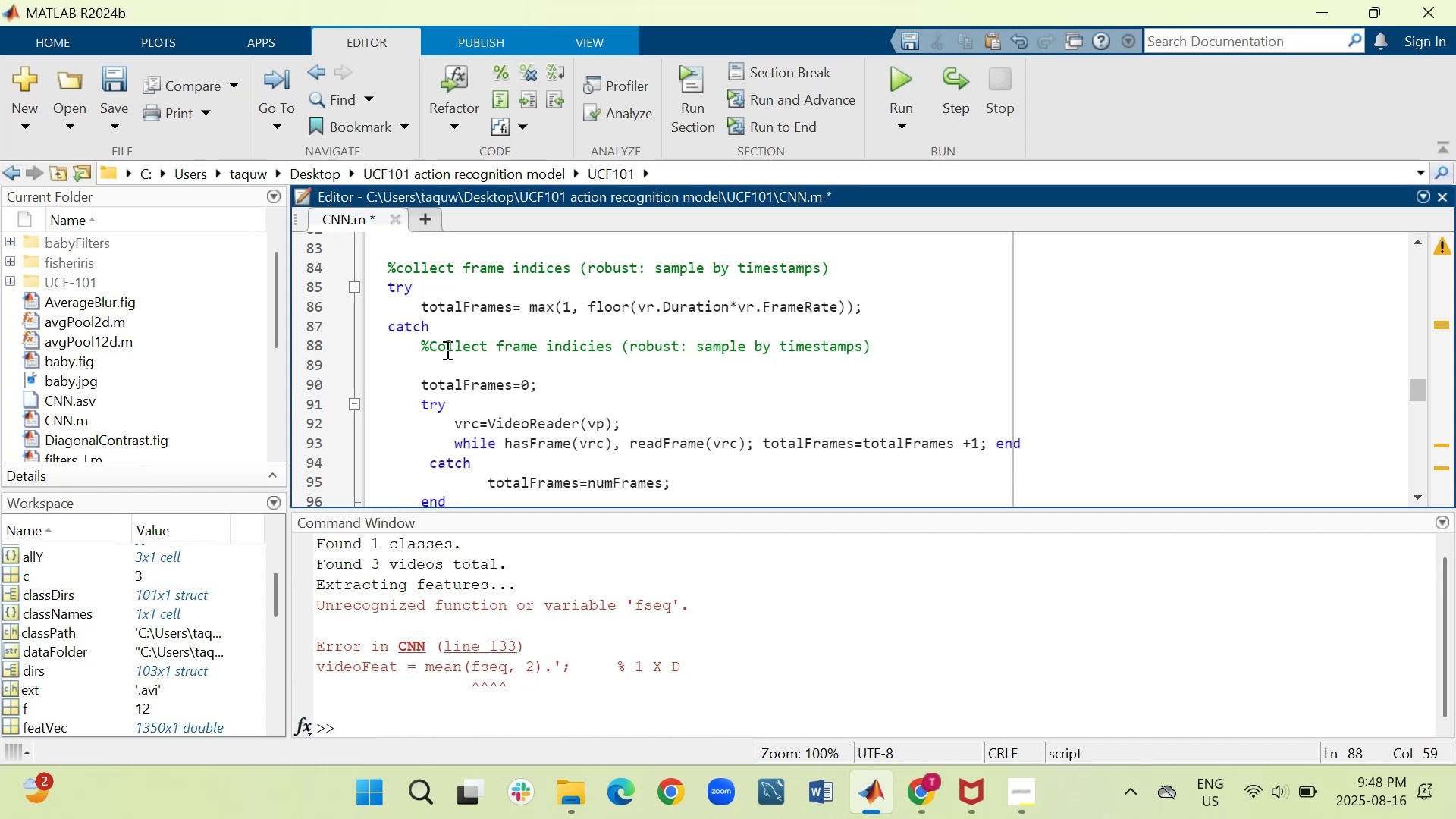 
scroll: coordinate [449, 368], scroll_direction: down, amount: 1.0
 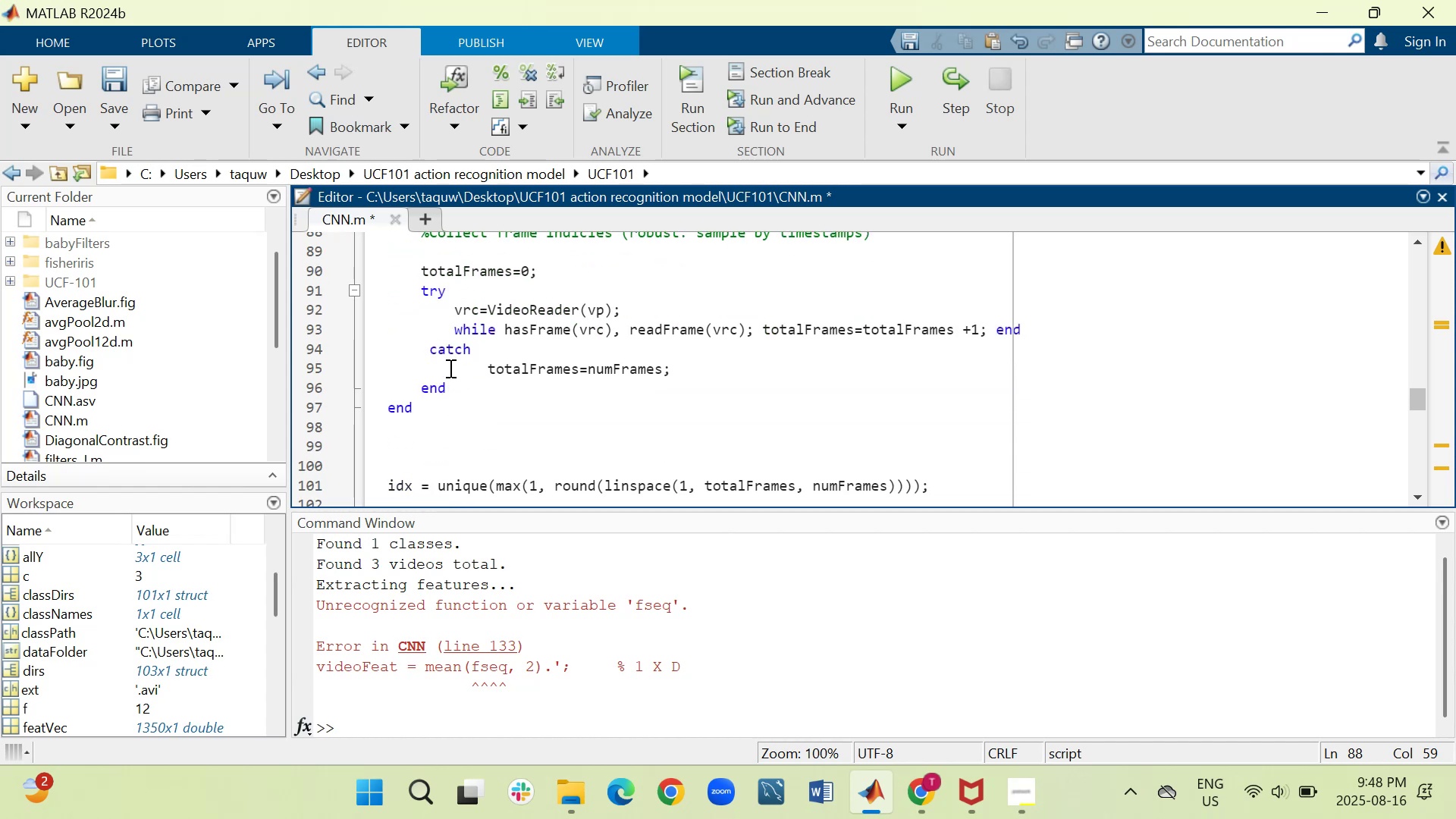 
scroll: coordinate [449, 368], scroll_direction: up, amount: 1.0
 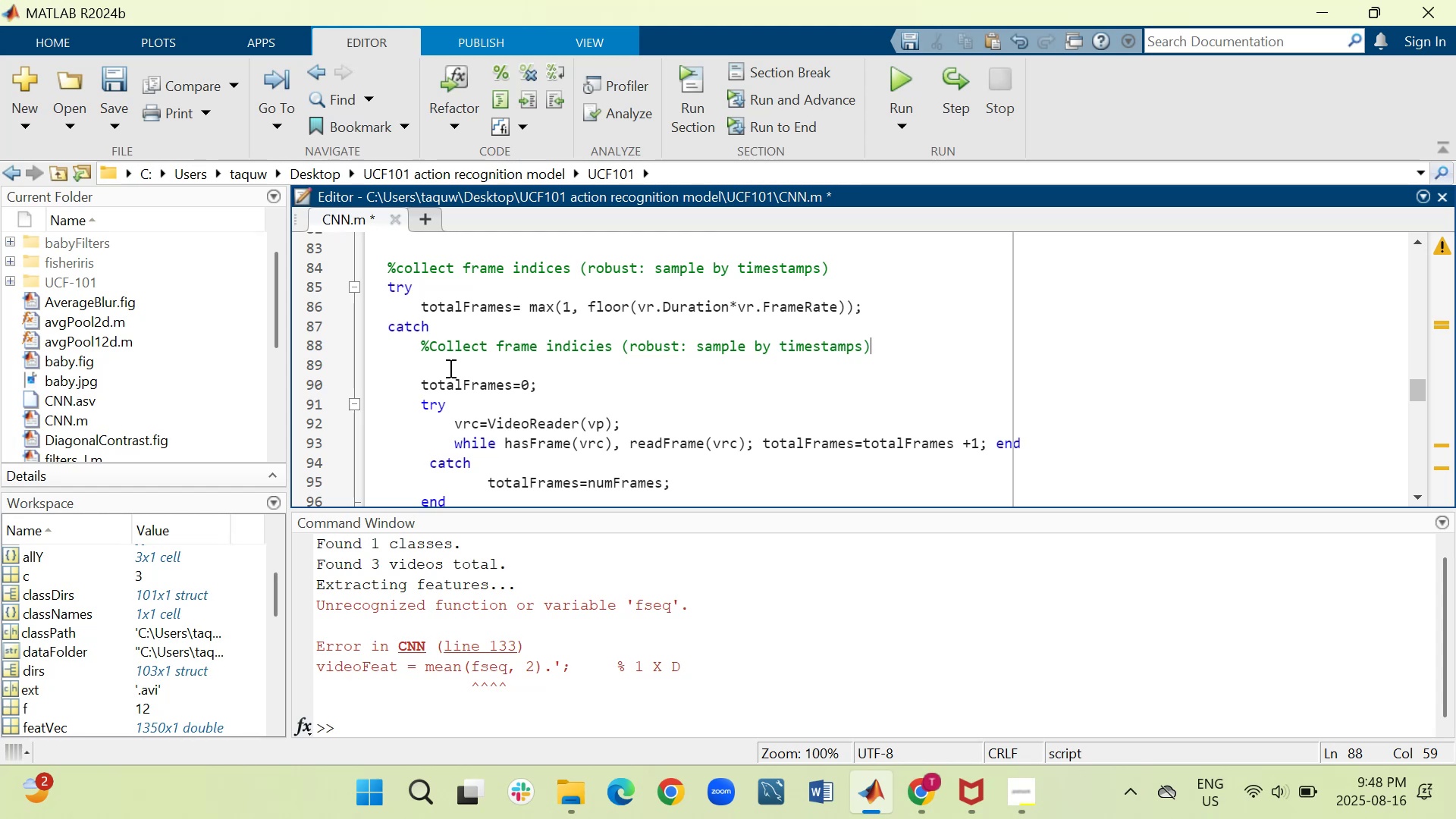 
wait(6.91)
 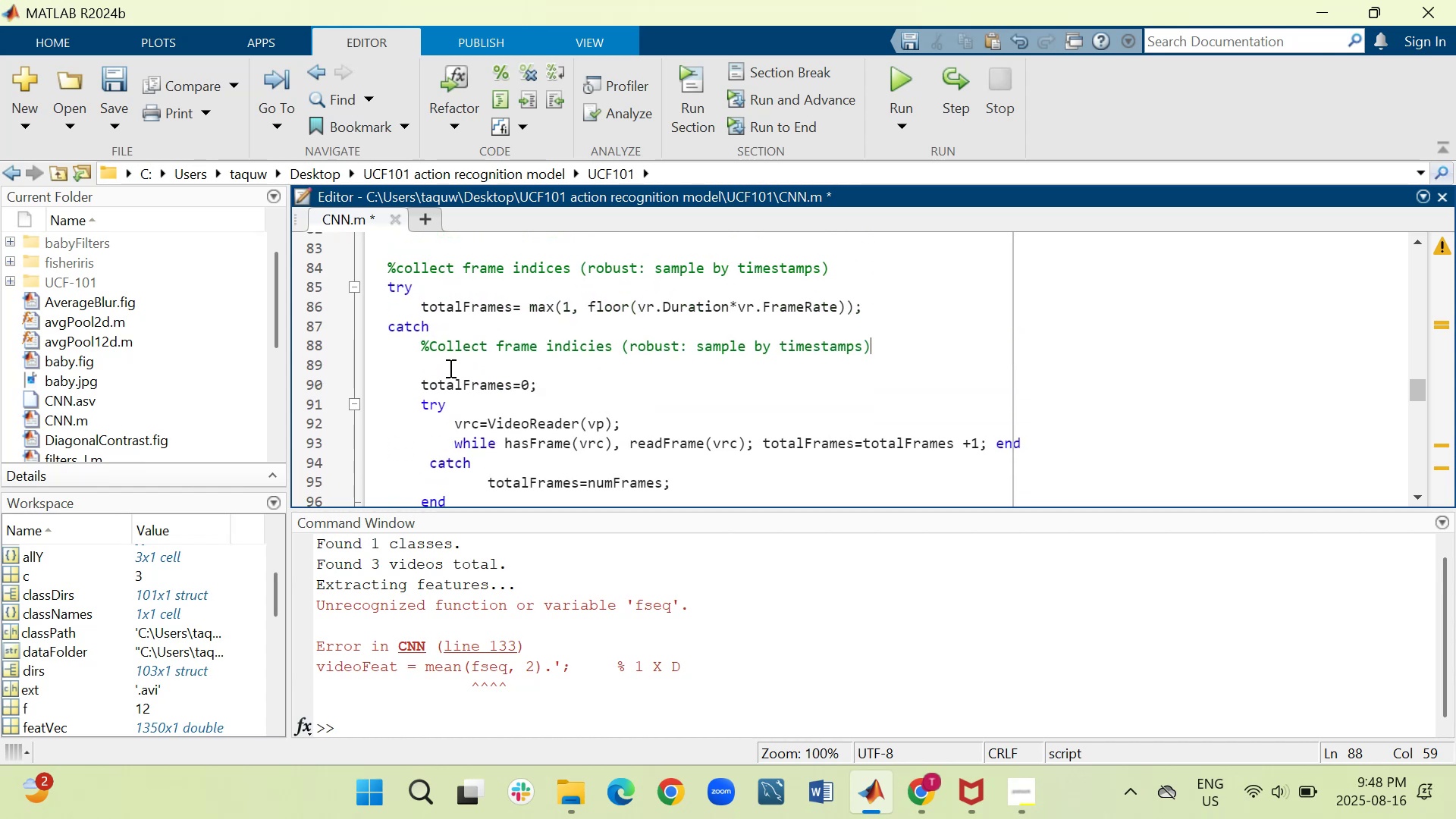 
scroll: coordinate [449, 368], scroll_direction: down, amount: 2.0
 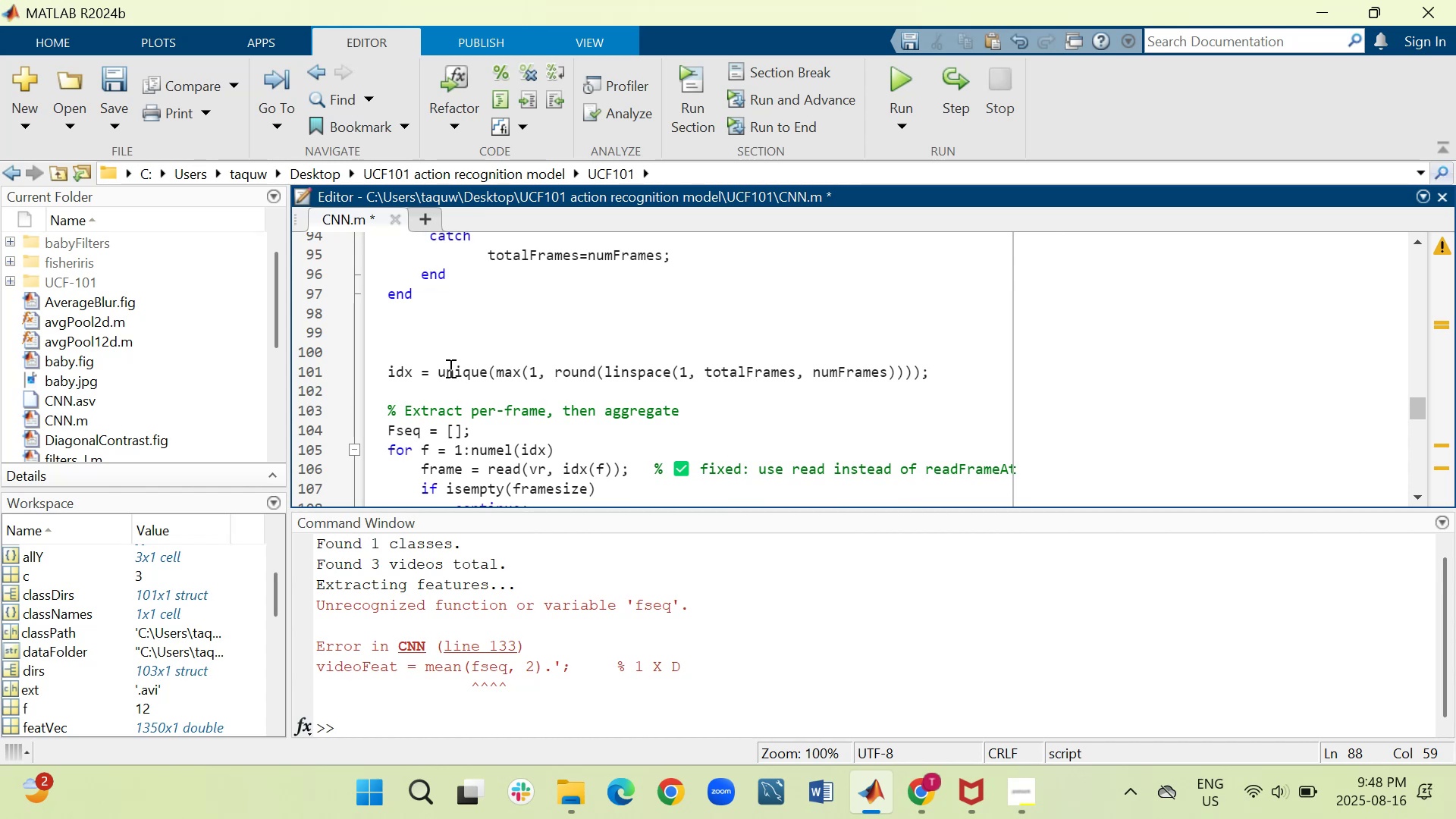 
wait(6.4)
 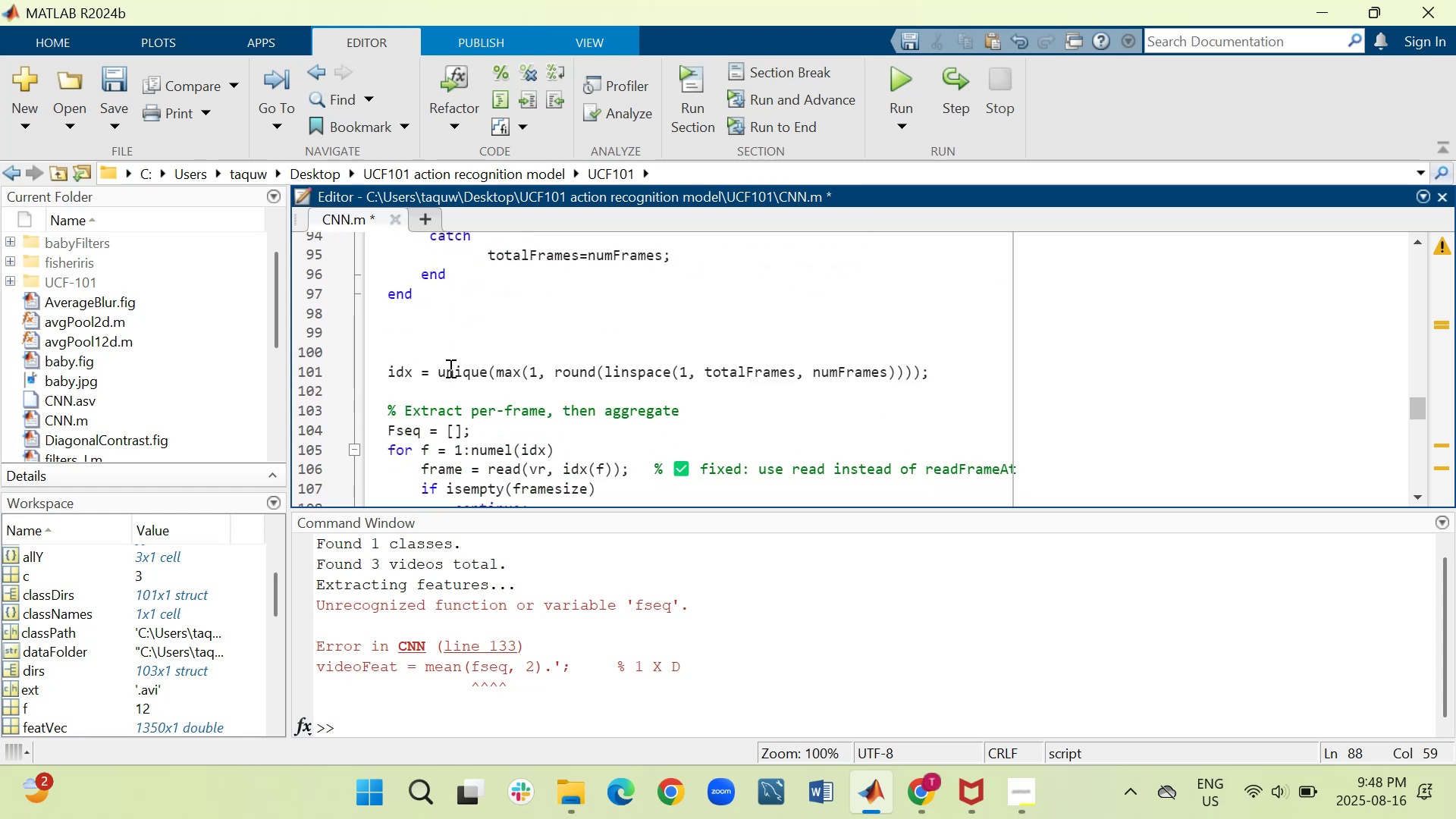 
scroll: coordinate [449, 368], scroll_direction: down, amount: 5.0
 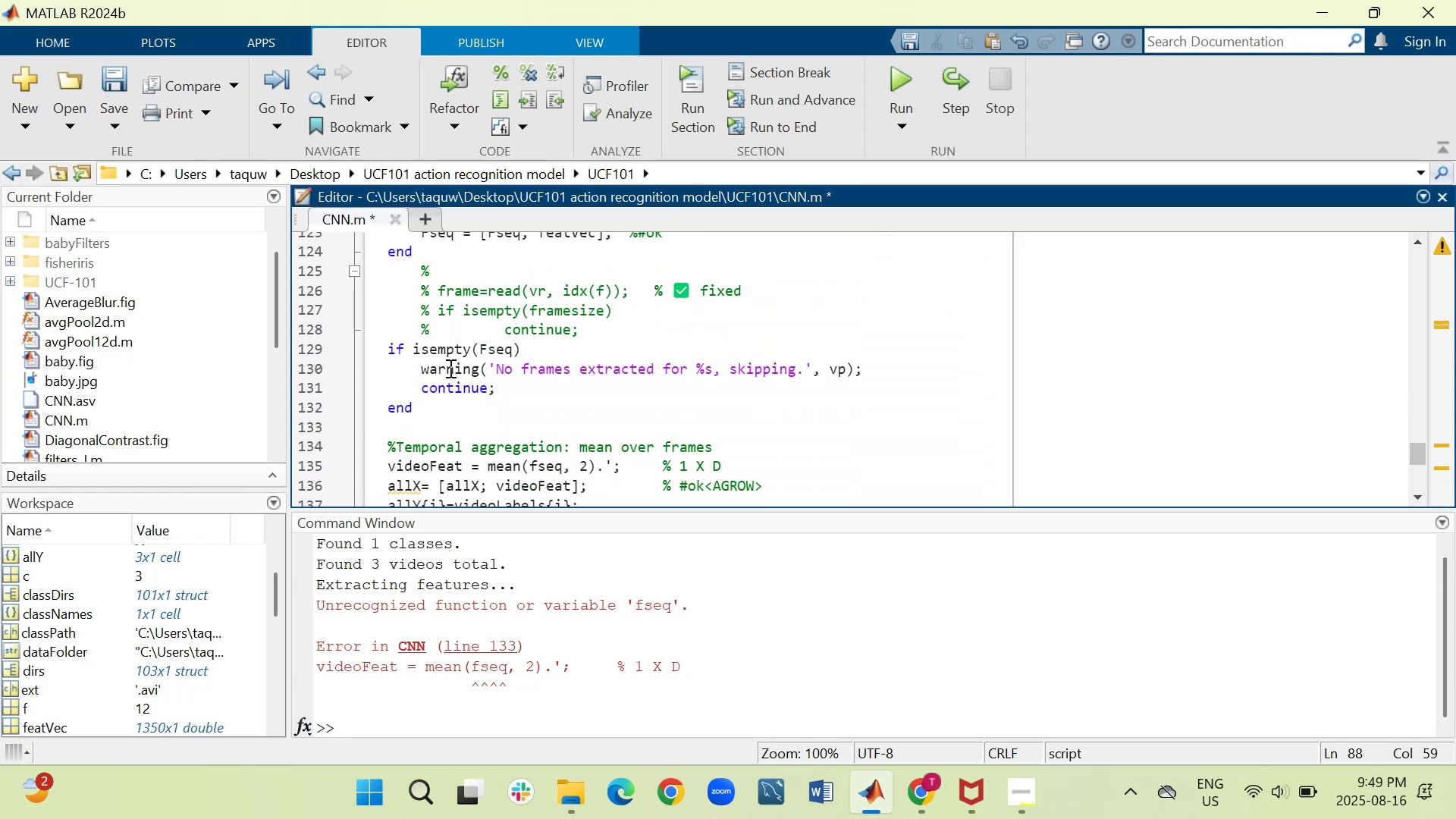 
scroll: coordinate [449, 368], scroll_direction: down, amount: 1.0
 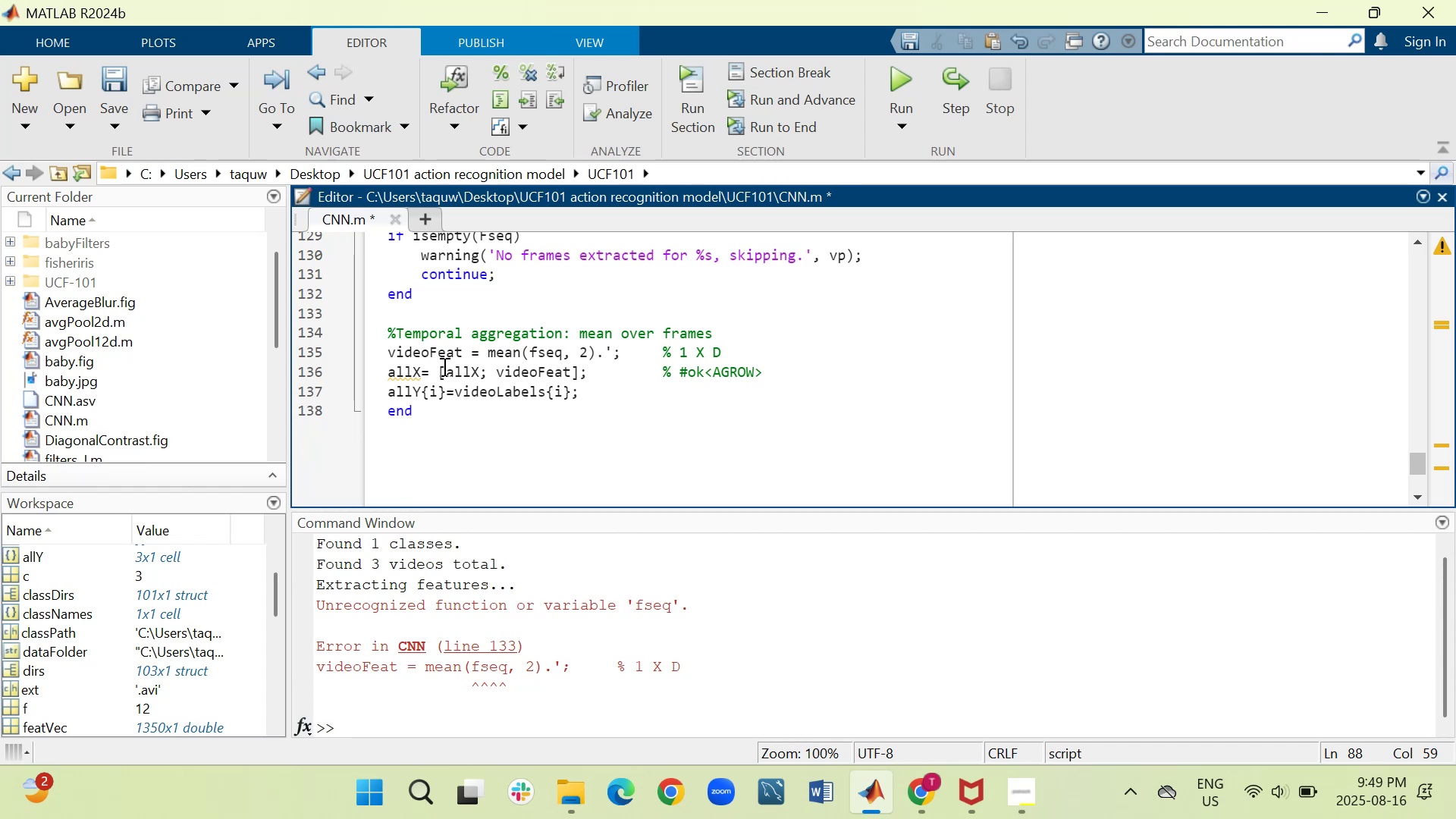 
wait(5.16)
 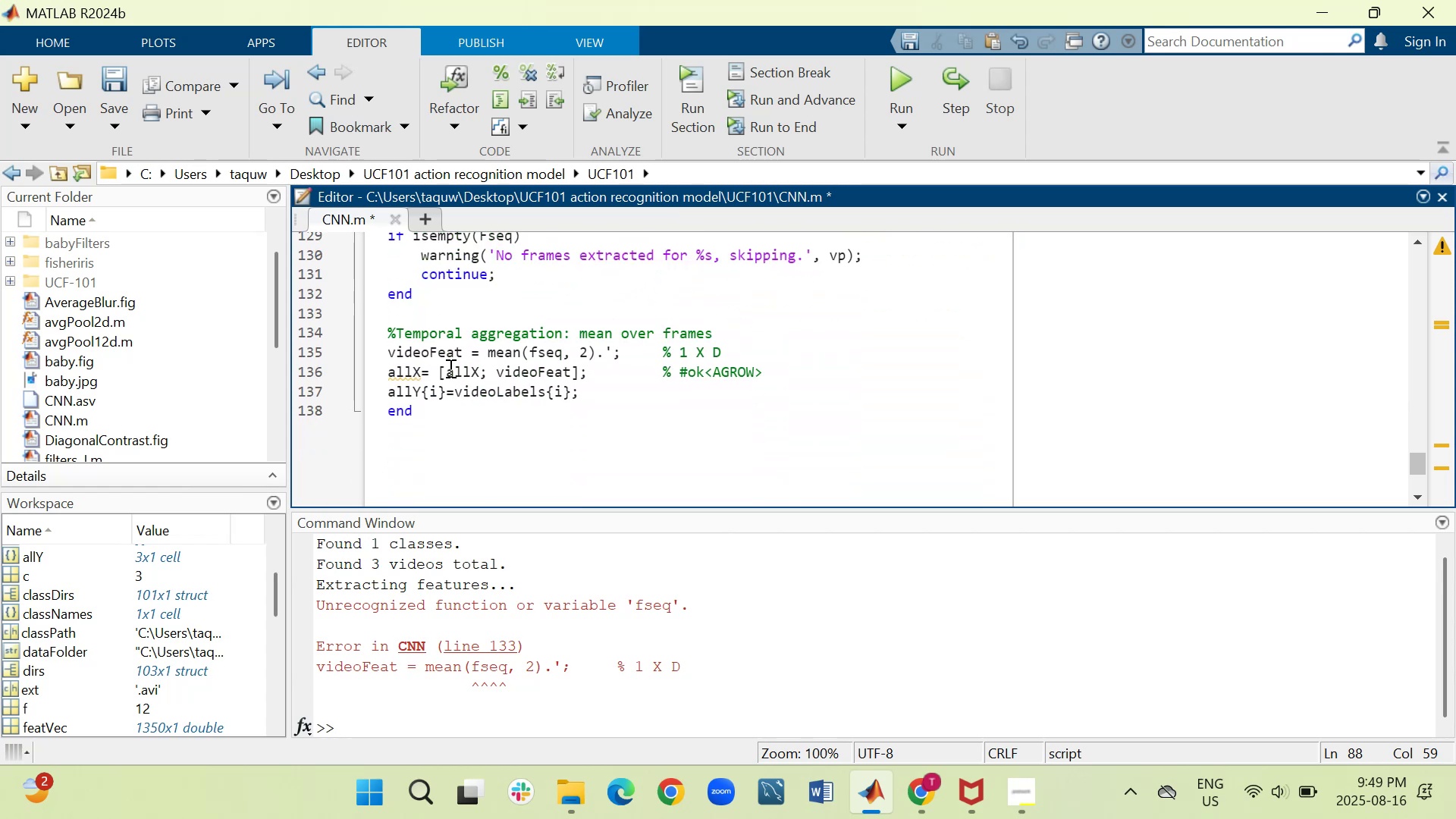 
scroll: coordinate [443, 366], scroll_direction: up, amount: 3.0
 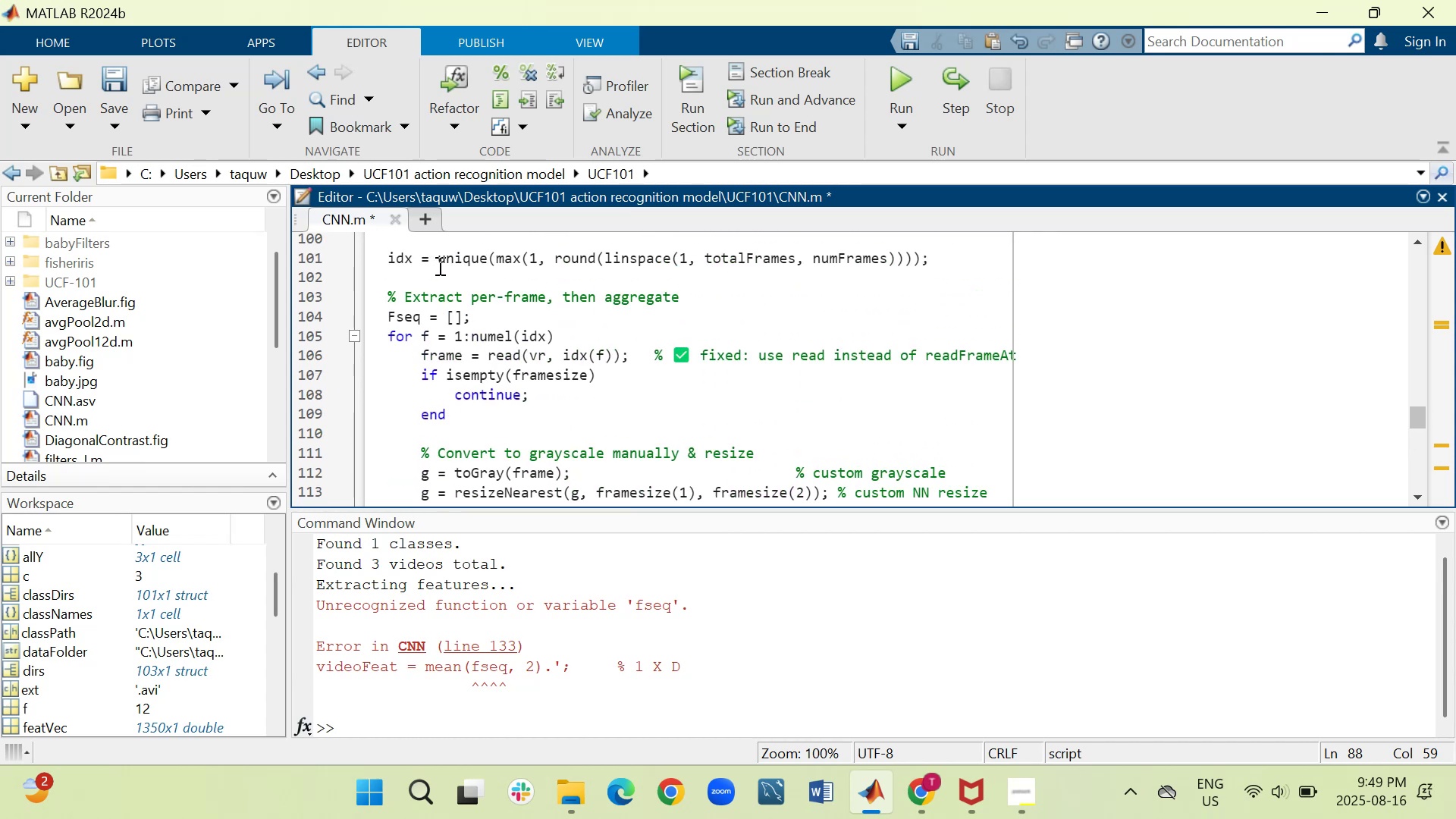 
wait(5.53)
 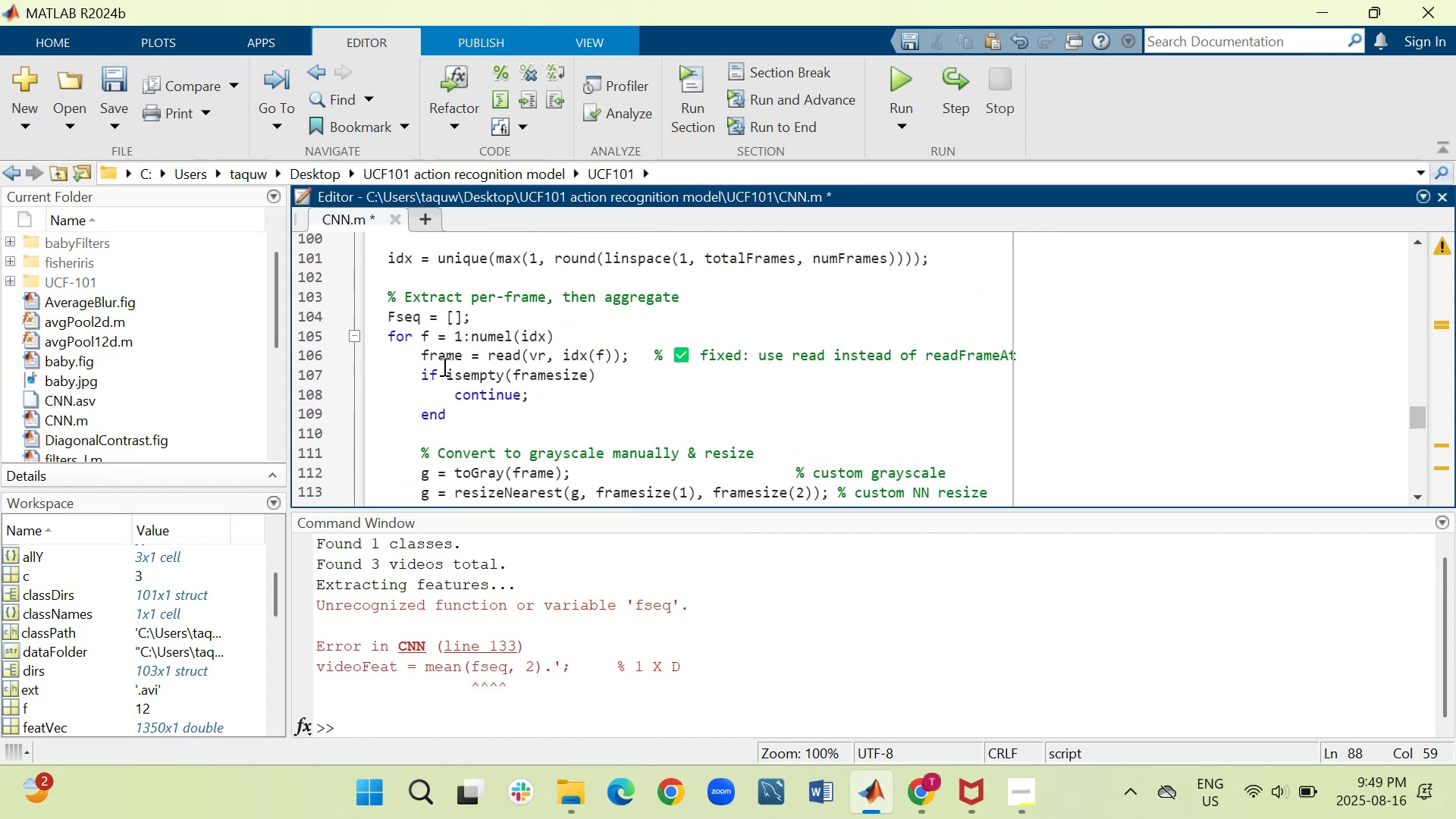 
scroll: coordinate [465, 368], scroll_direction: up, amount: 2.0
 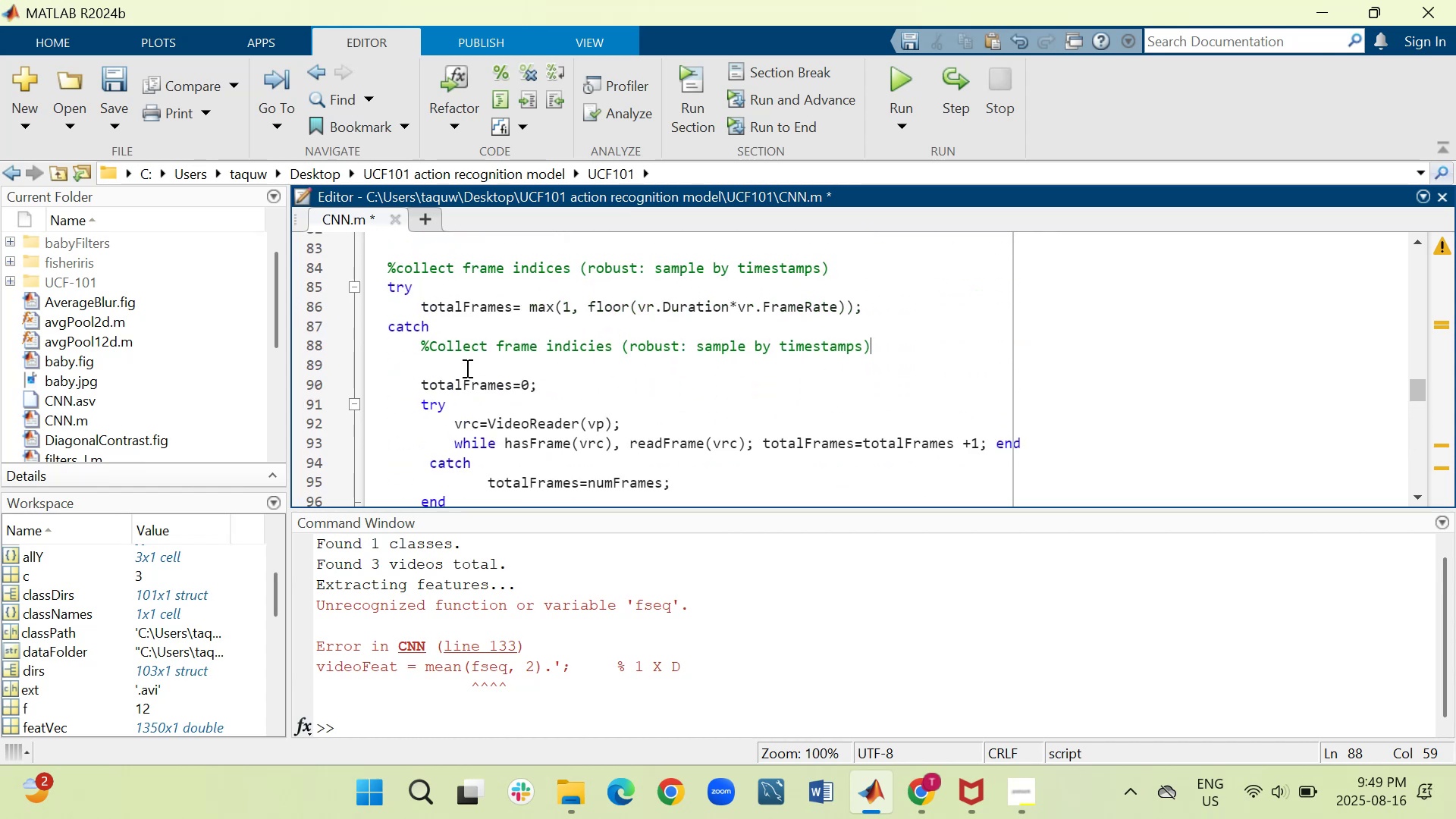 
key(Control+S)
 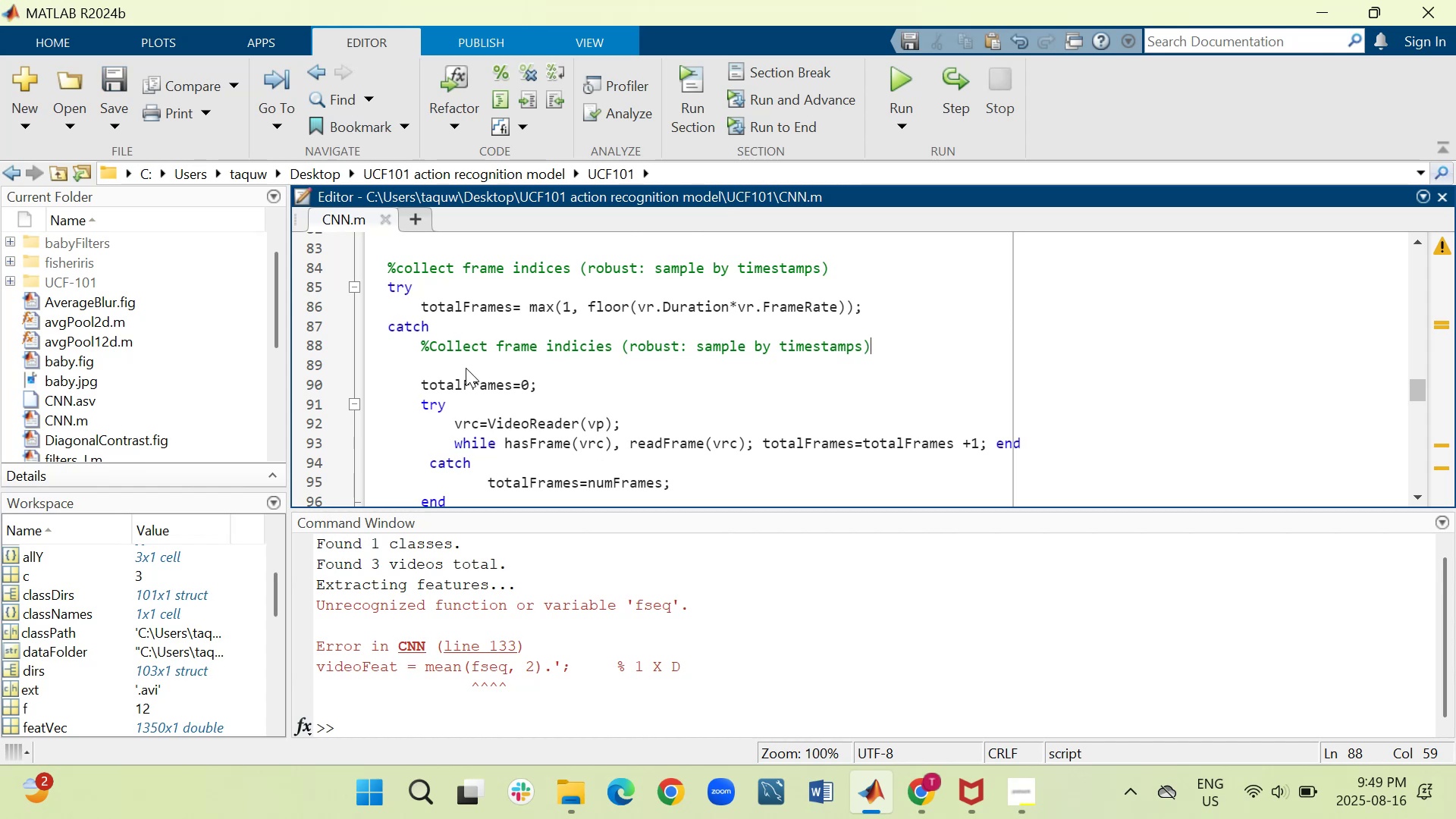 
scroll: coordinate [444, 284], scroll_direction: up, amount: 2.0
 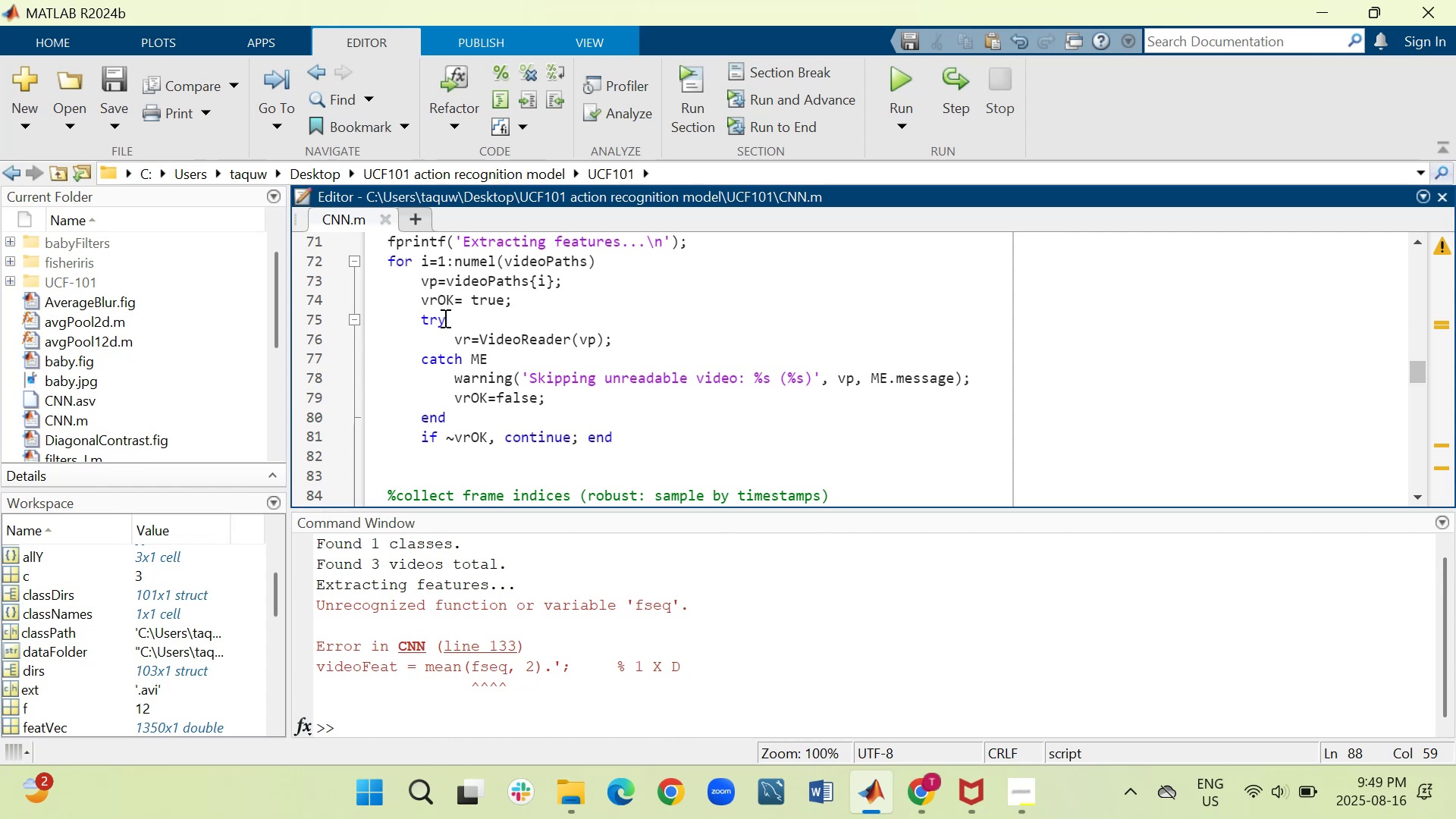 
wait(10.29)
 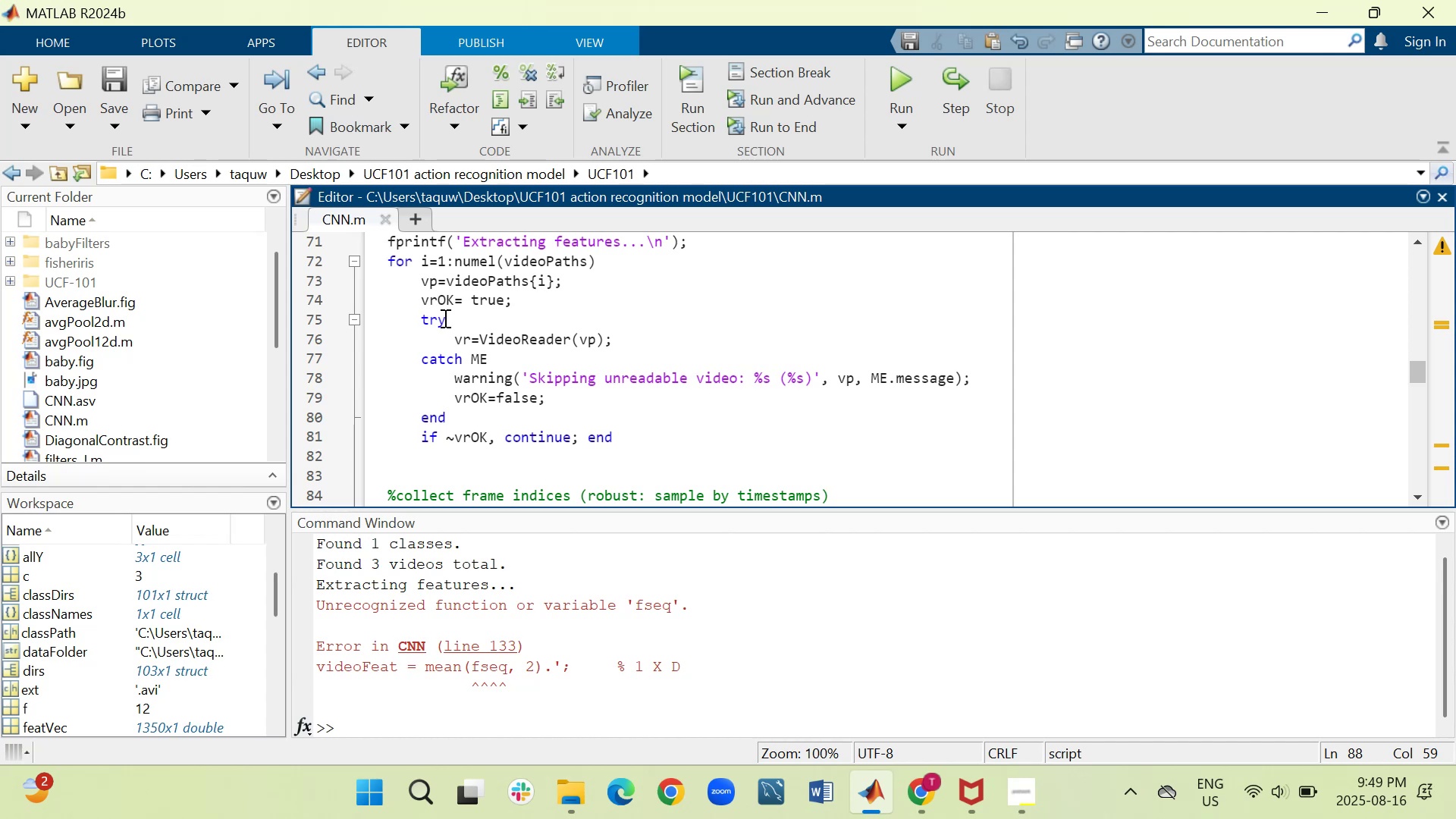 
scroll: coordinate [430, 467], scroll_direction: down, amount: 1.0
 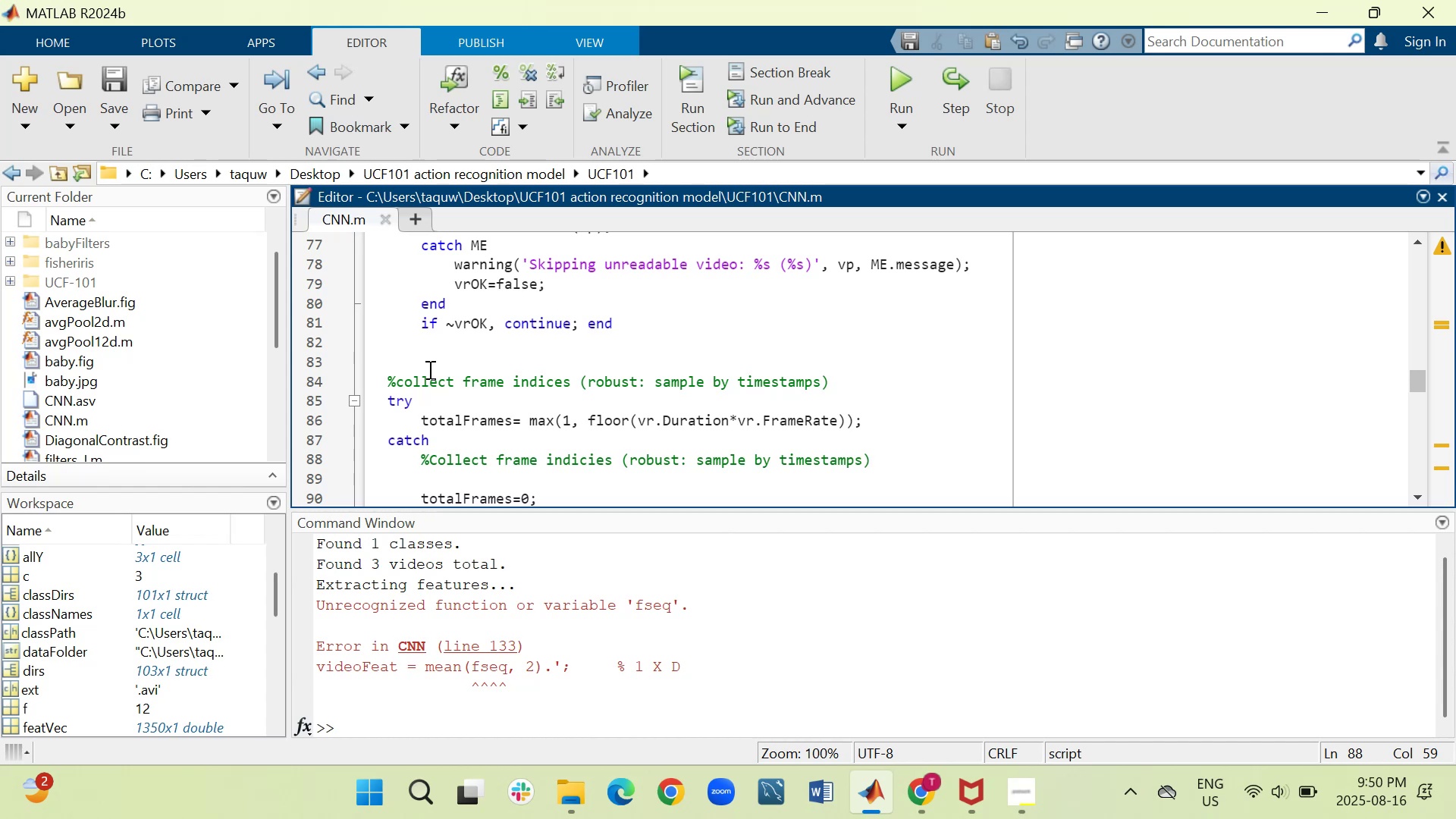 
wait(13.52)
 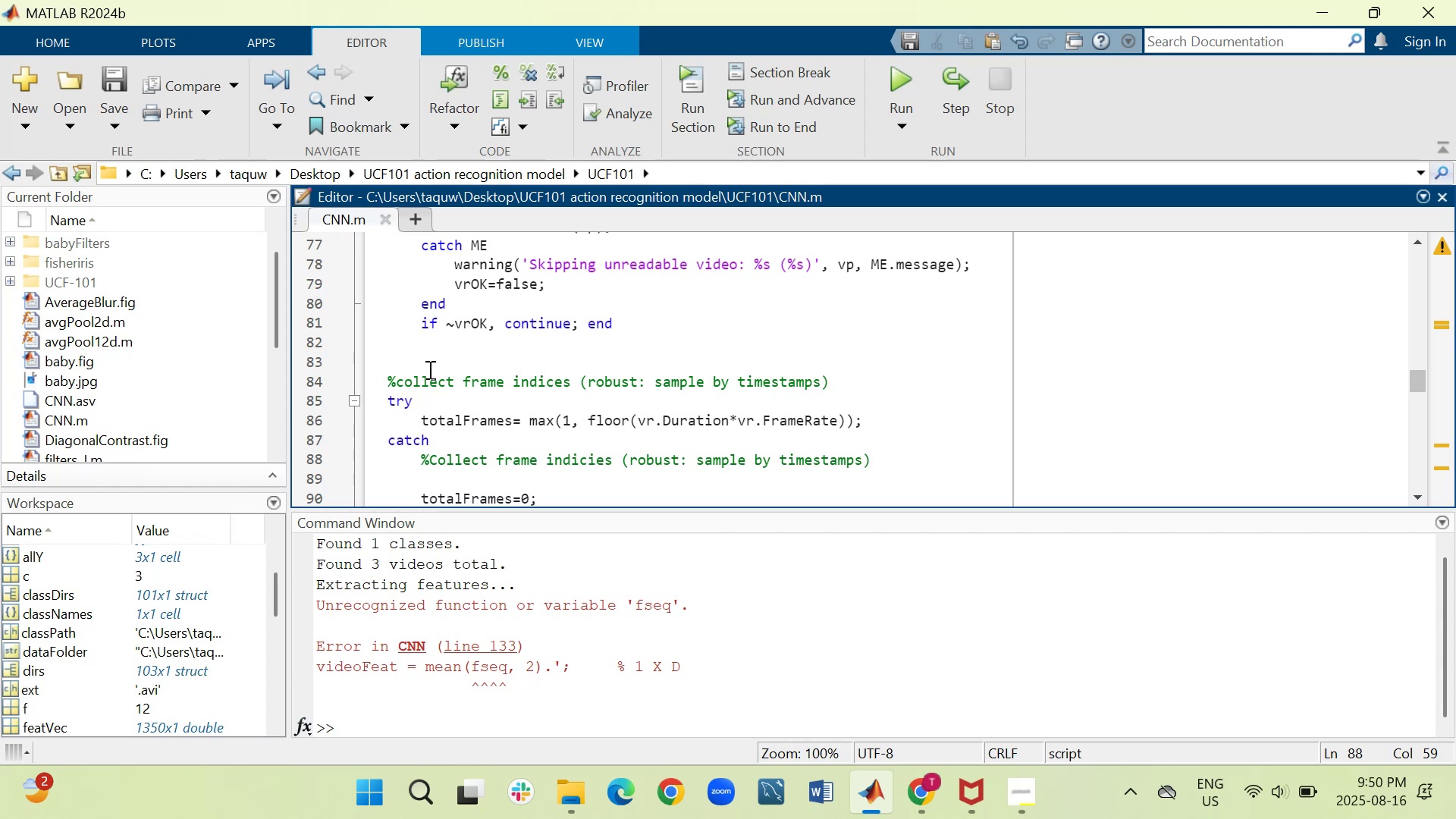 
scroll: coordinate [428, 369], scroll_direction: up, amount: 1.0
 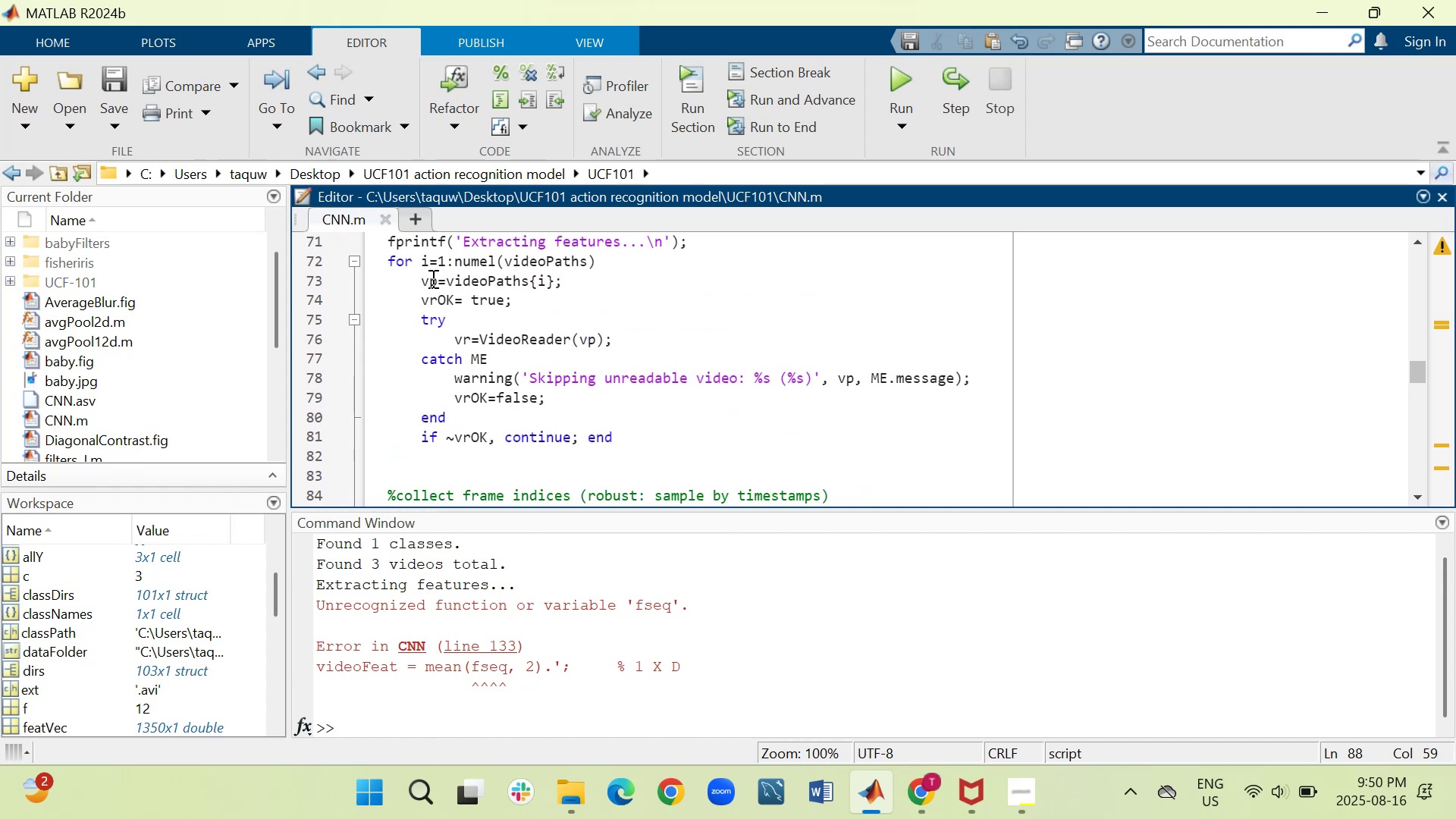 
wait(10.9)
 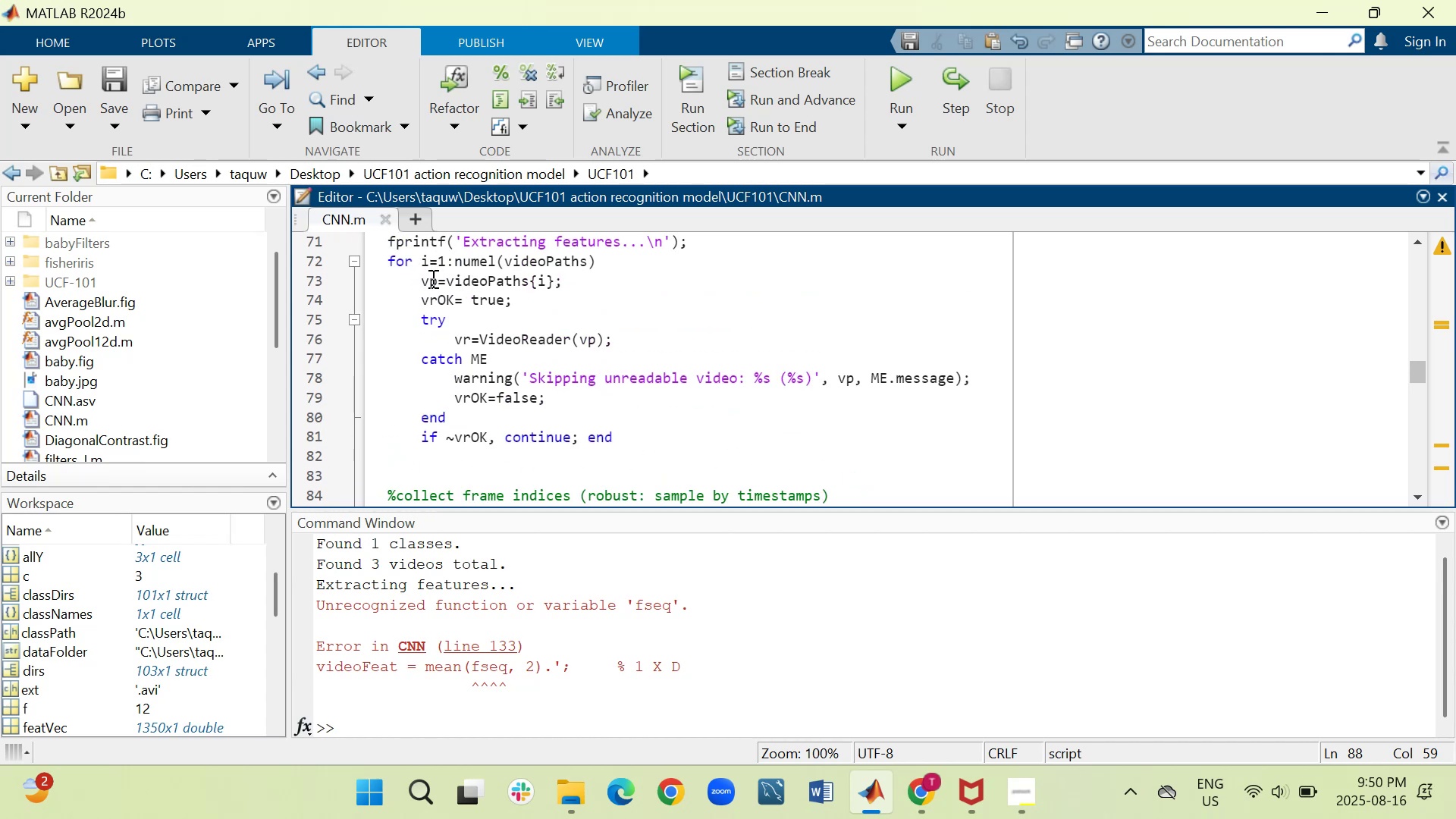 
scroll: coordinate [432, 453], scroll_direction: down, amount: 1.0
 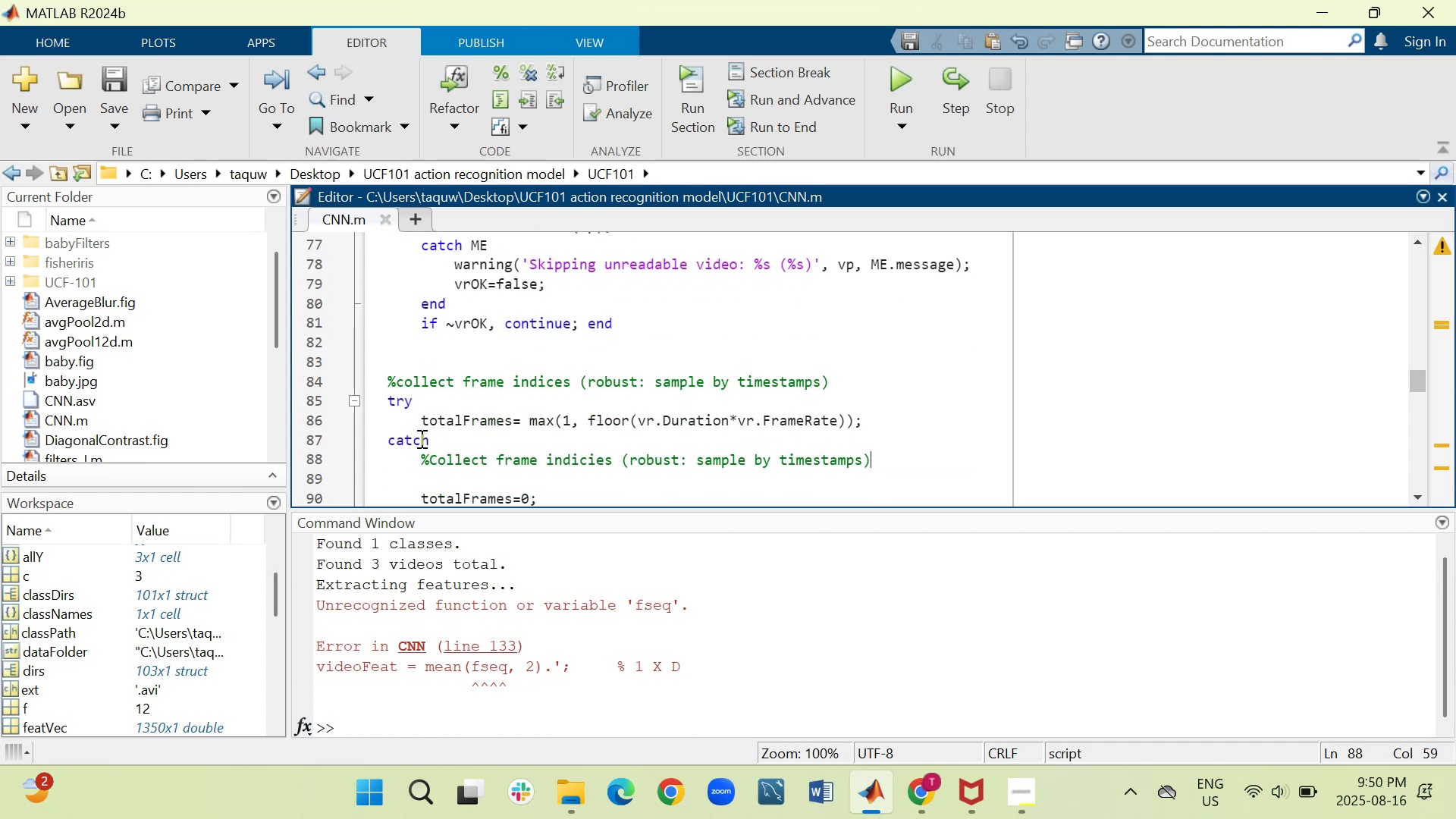 
wait(5.42)
 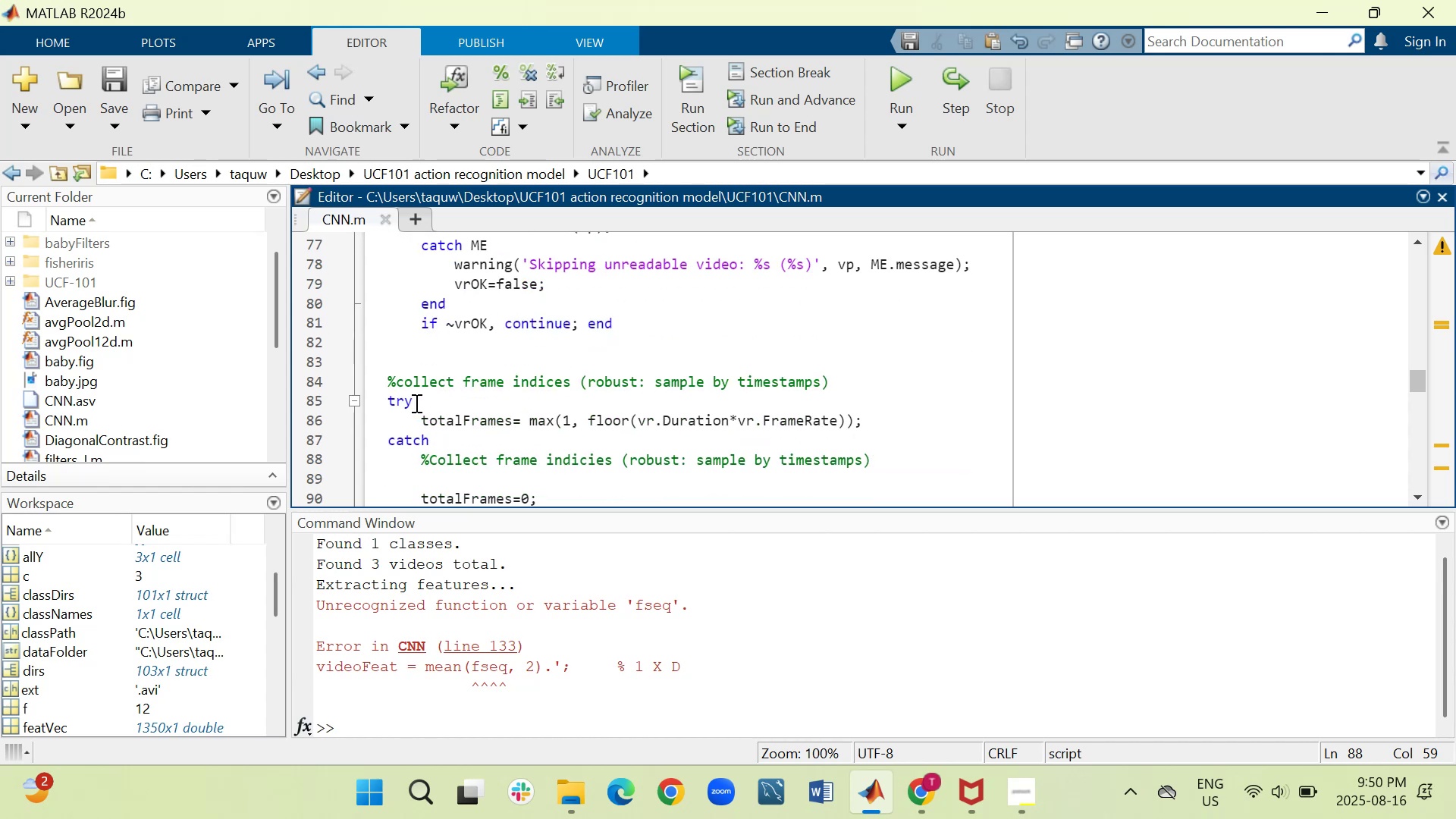 
scroll: coordinate [418, 444], scroll_direction: down, amount: 1.0
 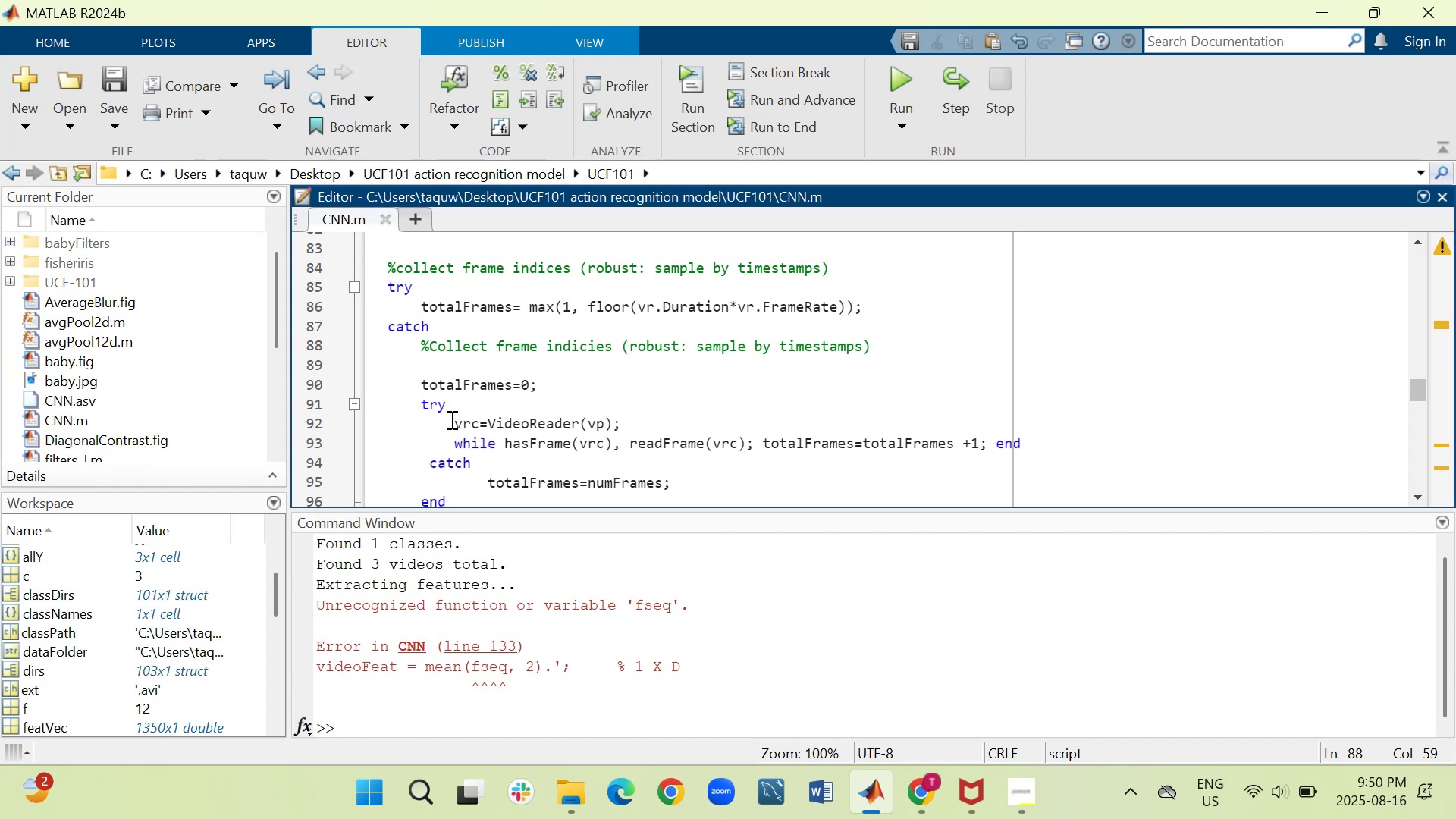 
wait(9.72)
 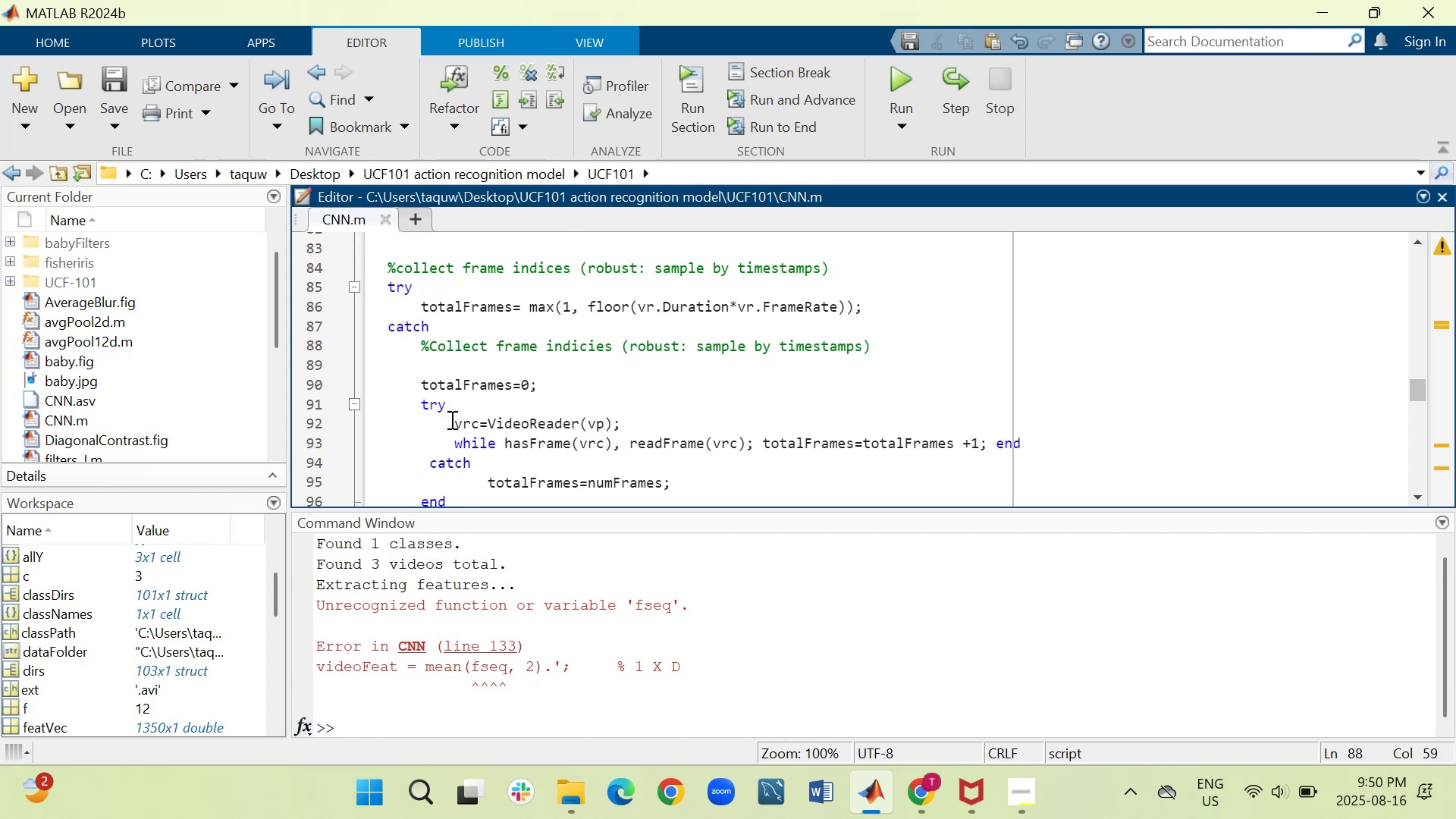 
scroll: coordinate [428, 463], scroll_direction: down, amount: 2.0
 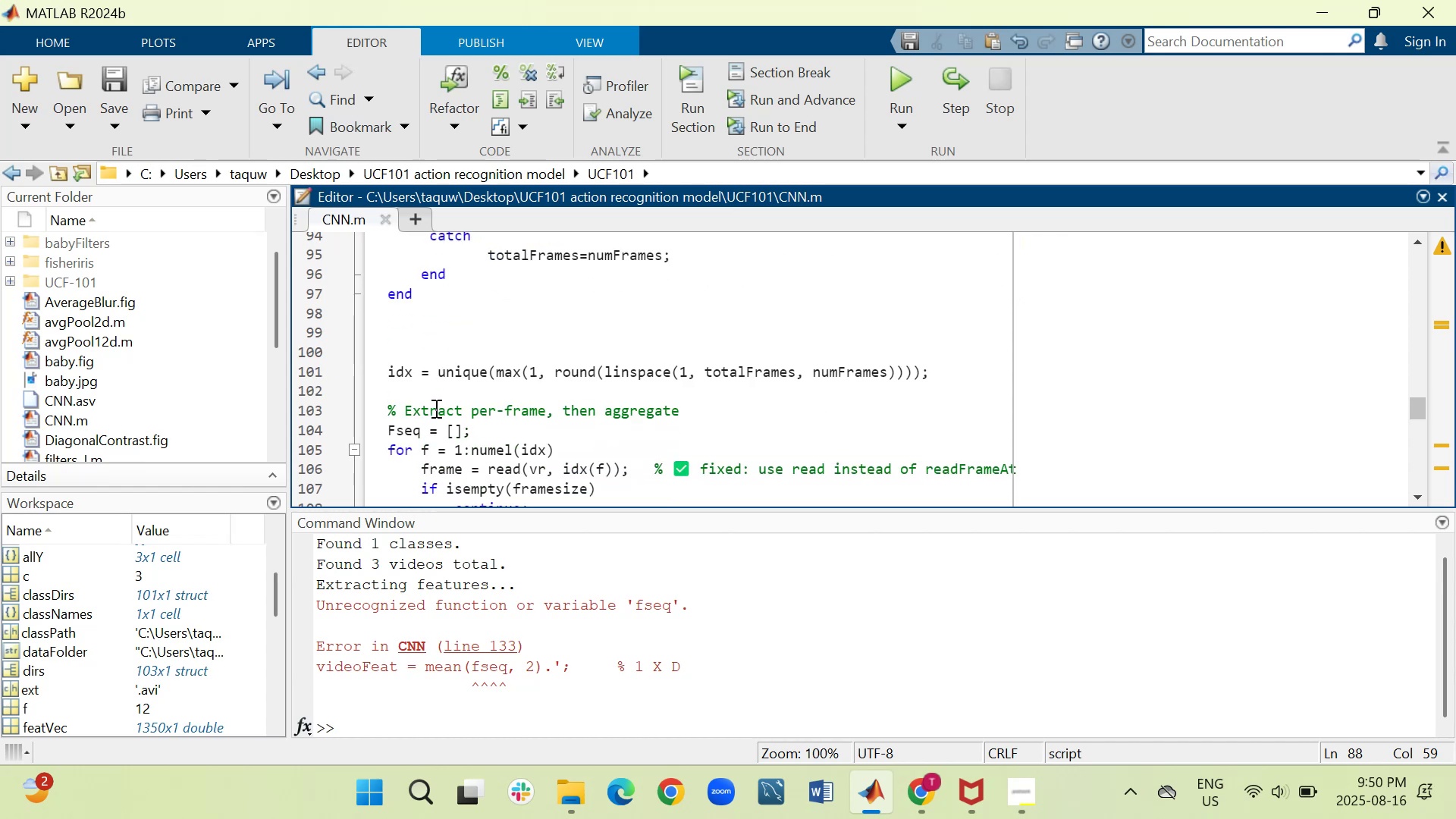 
wait(6.22)
 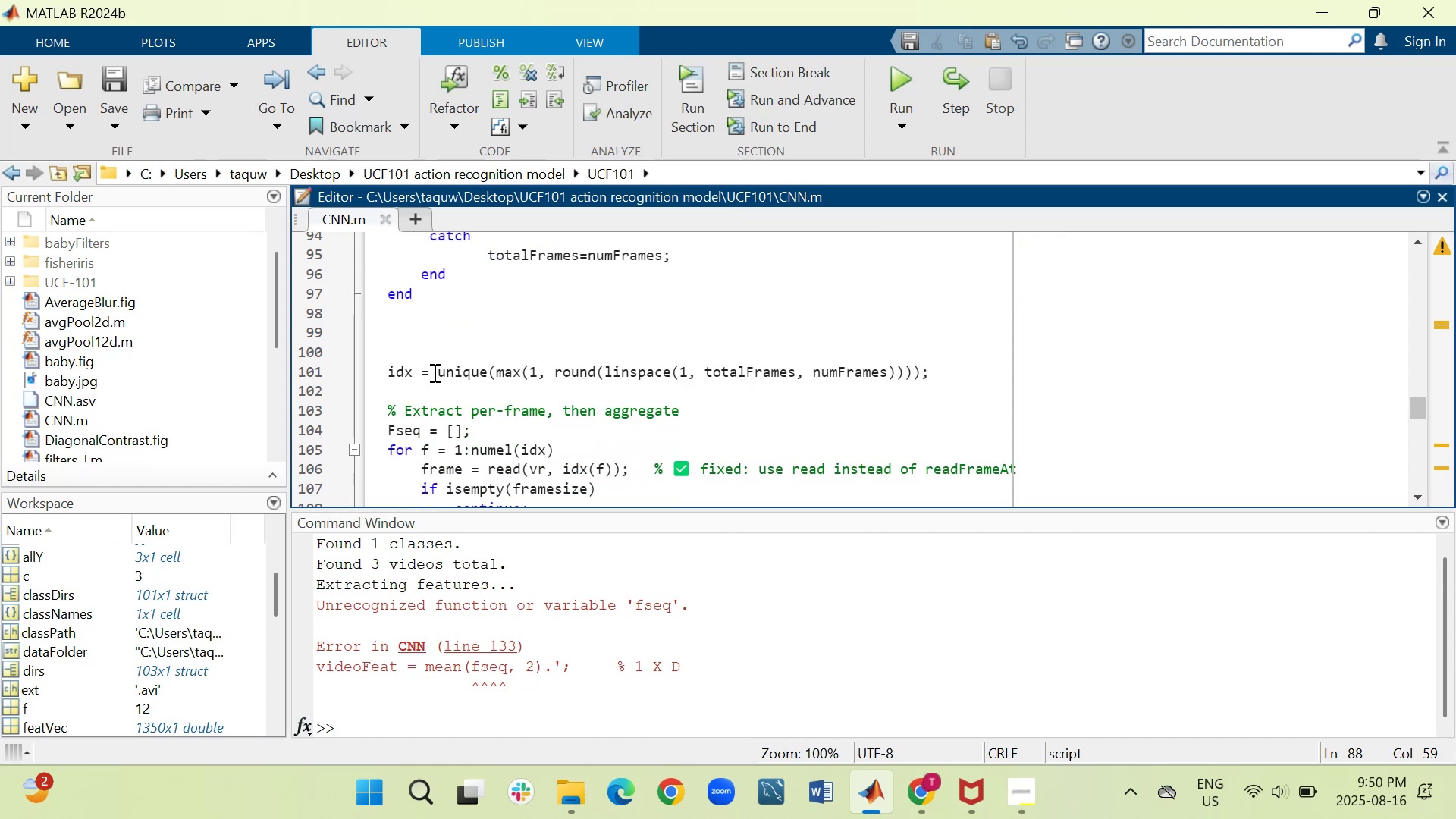 
scroll: coordinate [441, 373], scroll_direction: down, amount: 1.0
 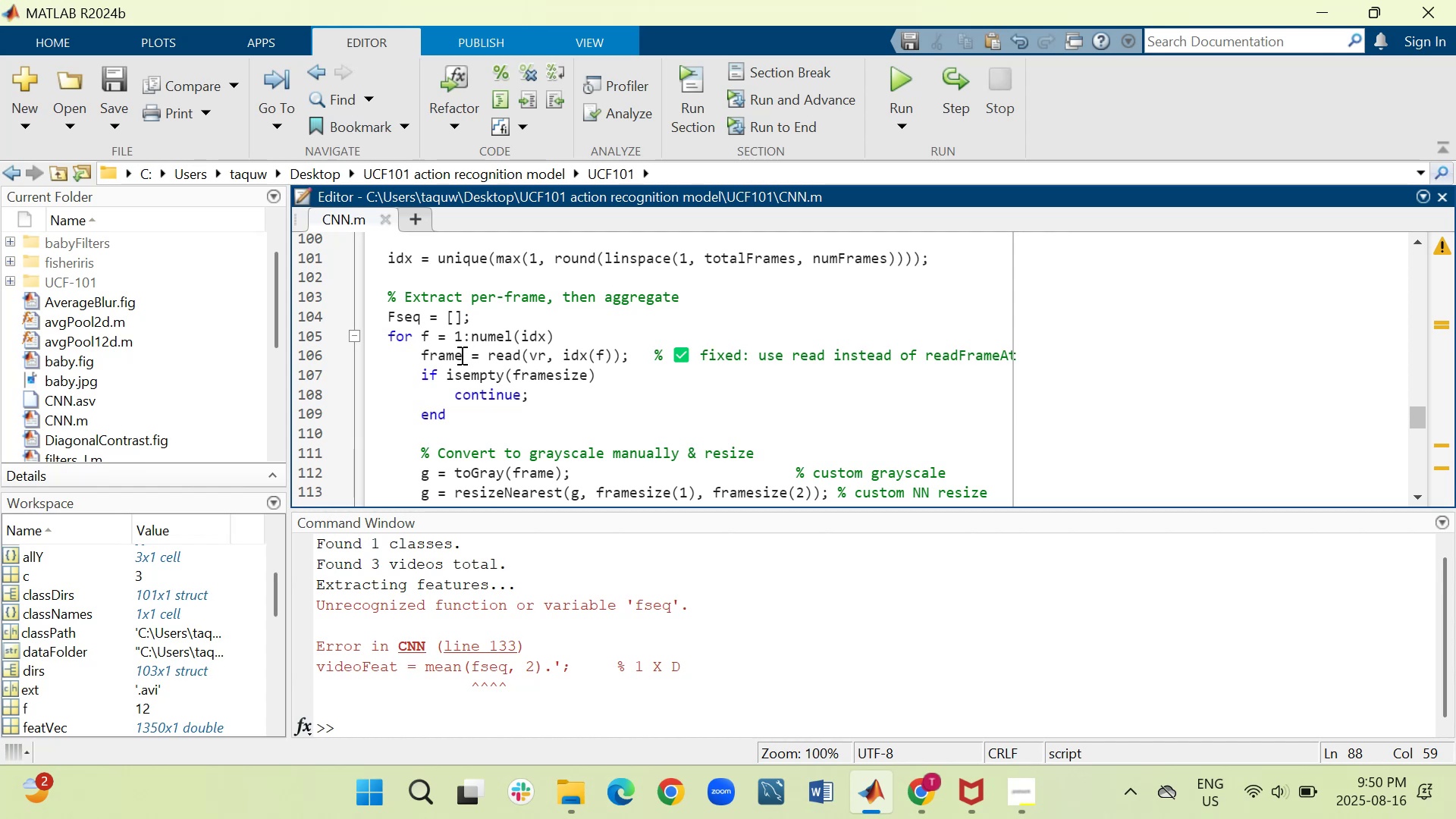 
wait(11.01)
 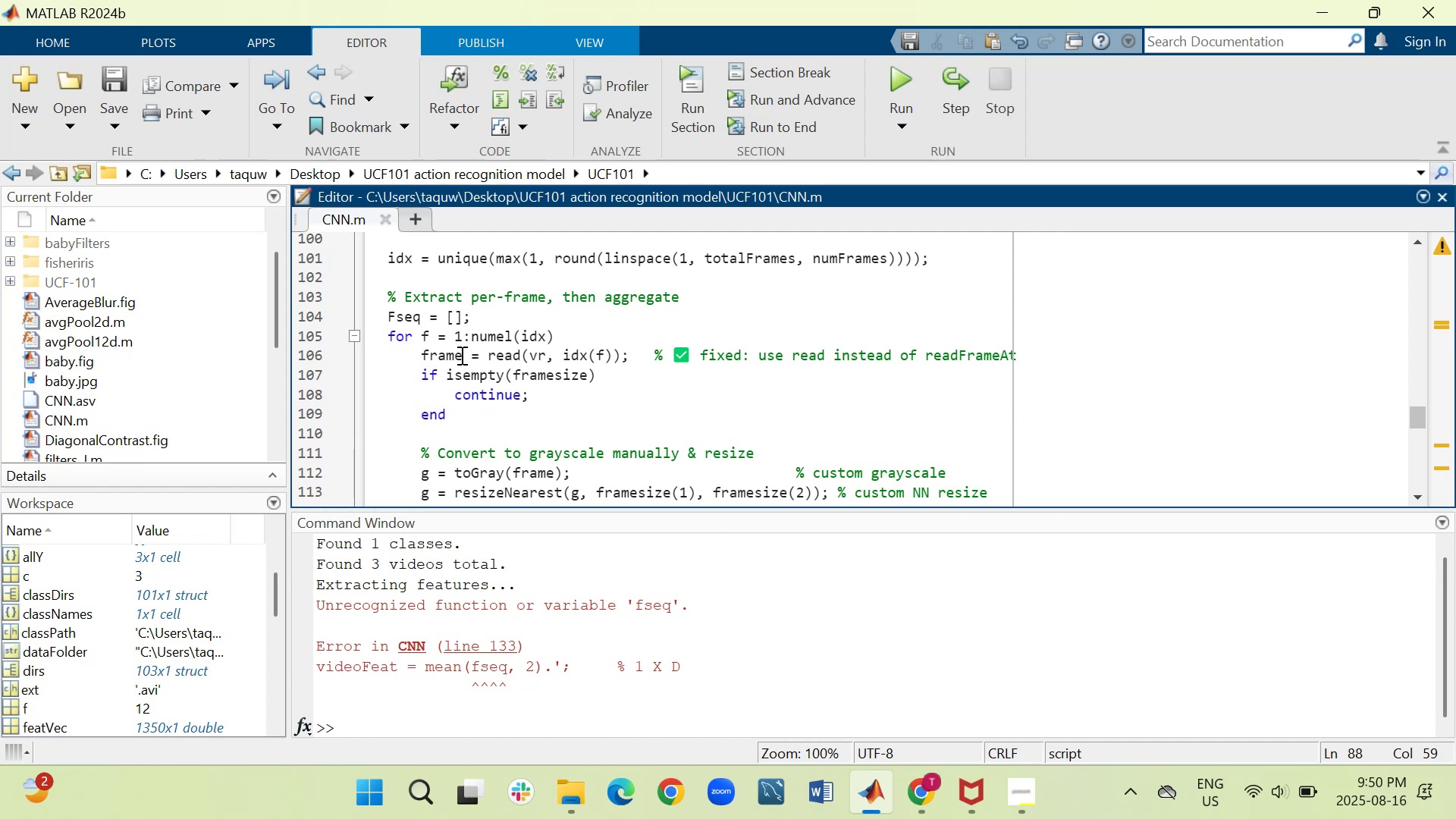 
scroll: coordinate [460, 401], scroll_direction: down, amount: 1.0
 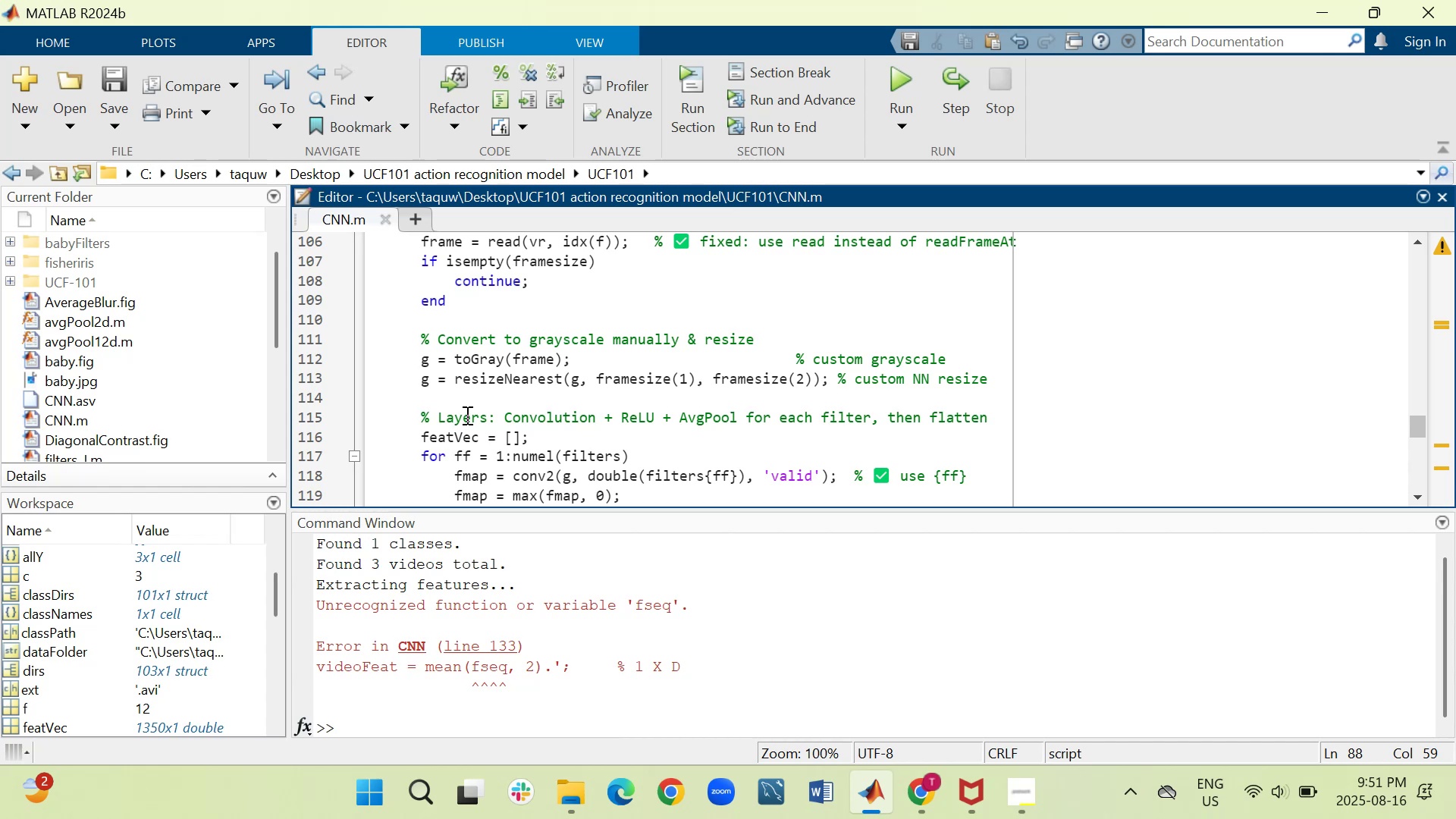 
wait(16.57)
 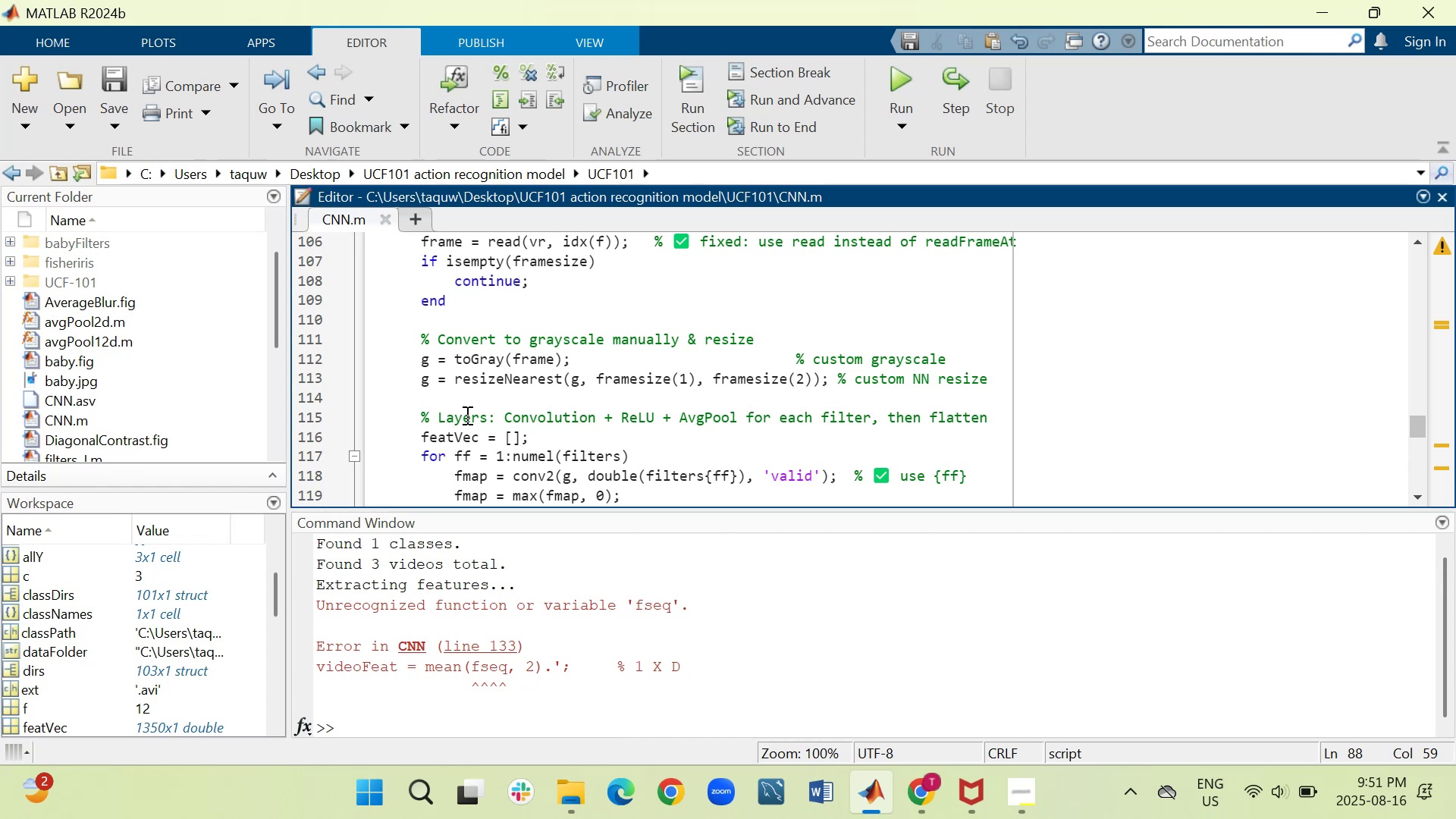 
scroll: coordinate [466, 415], scroll_direction: down, amount: 1.0
 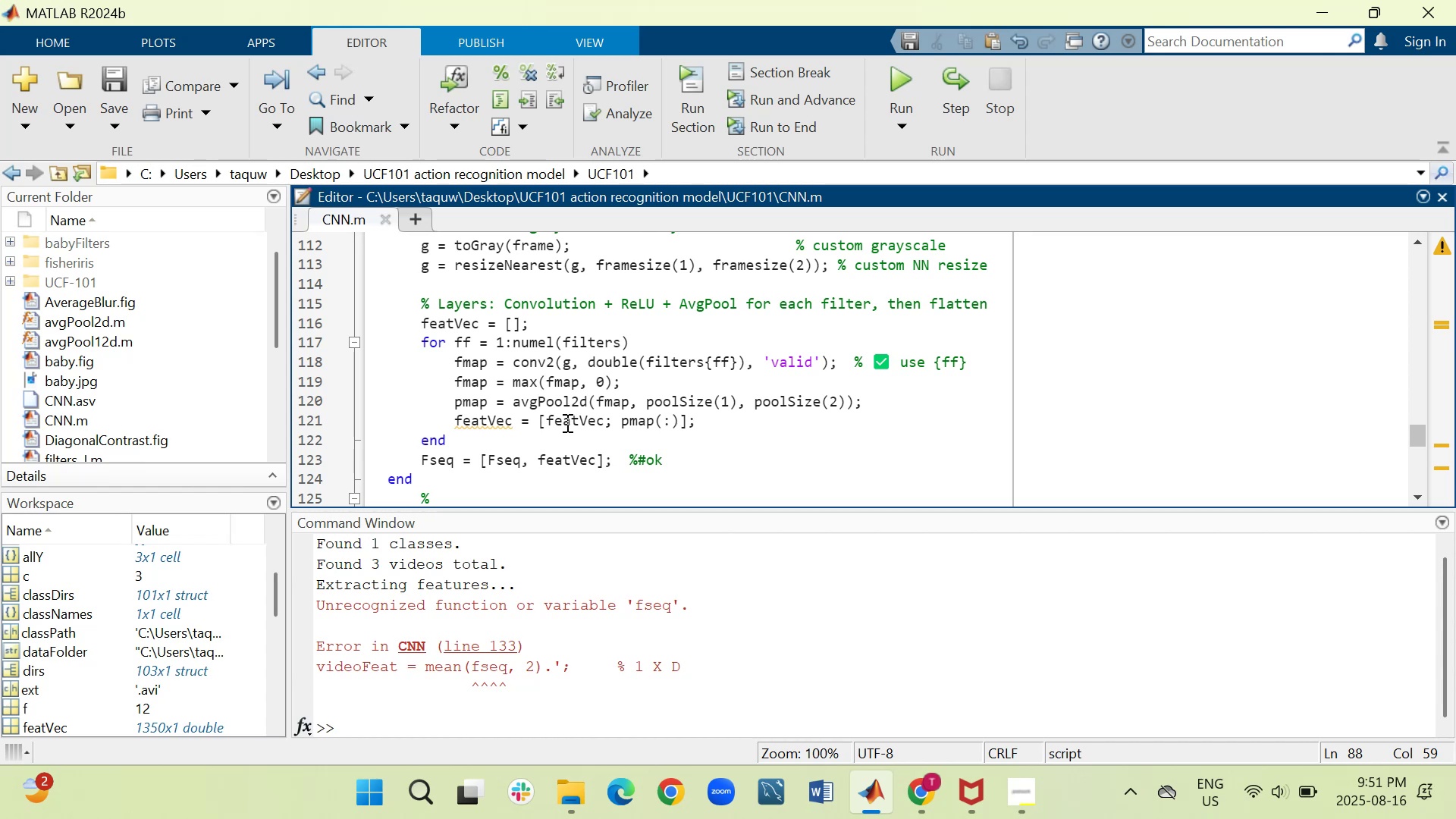 
wait(21.06)
 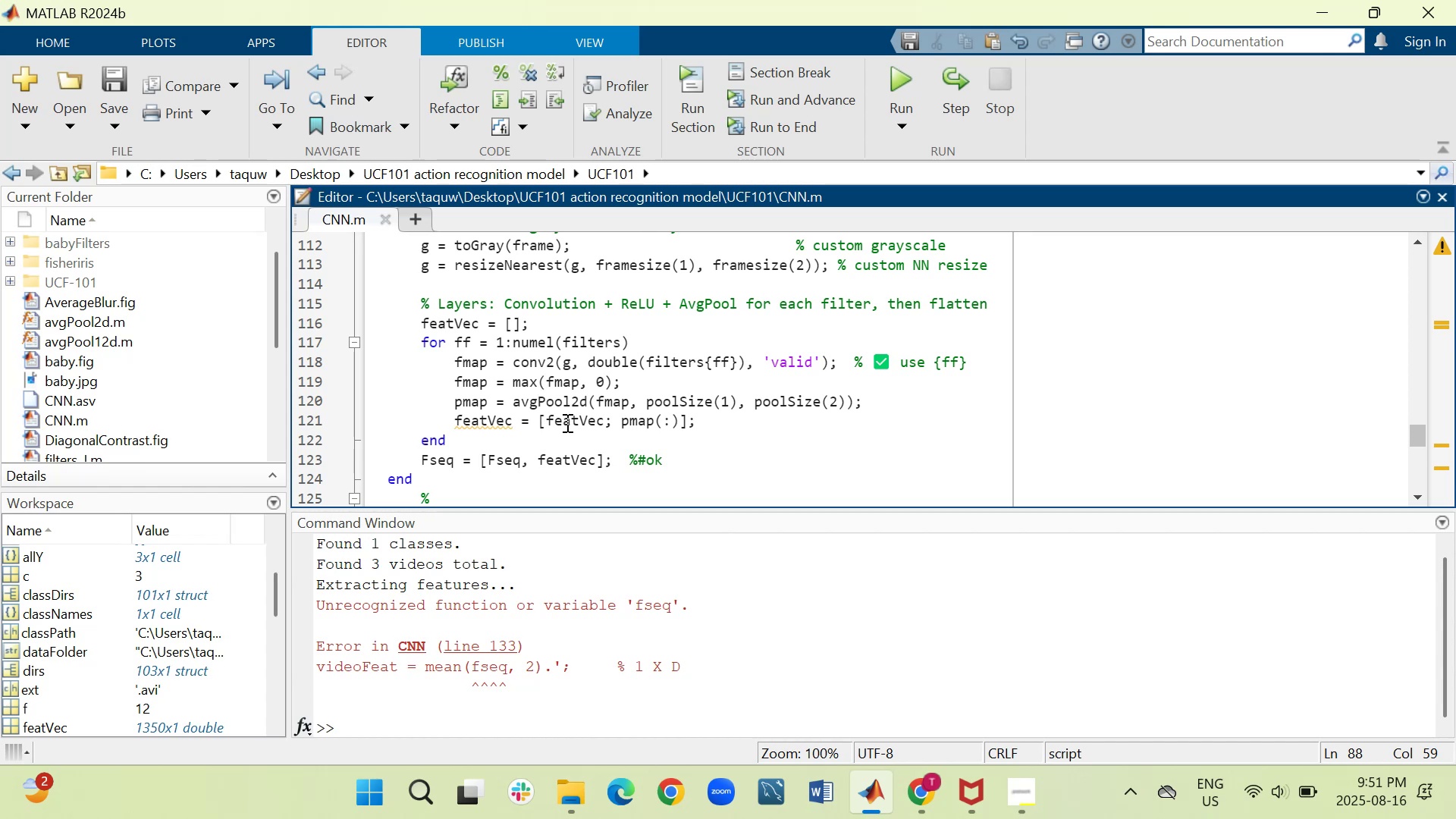 
scroll: coordinate [466, 438], scroll_direction: down, amount: 2.0
 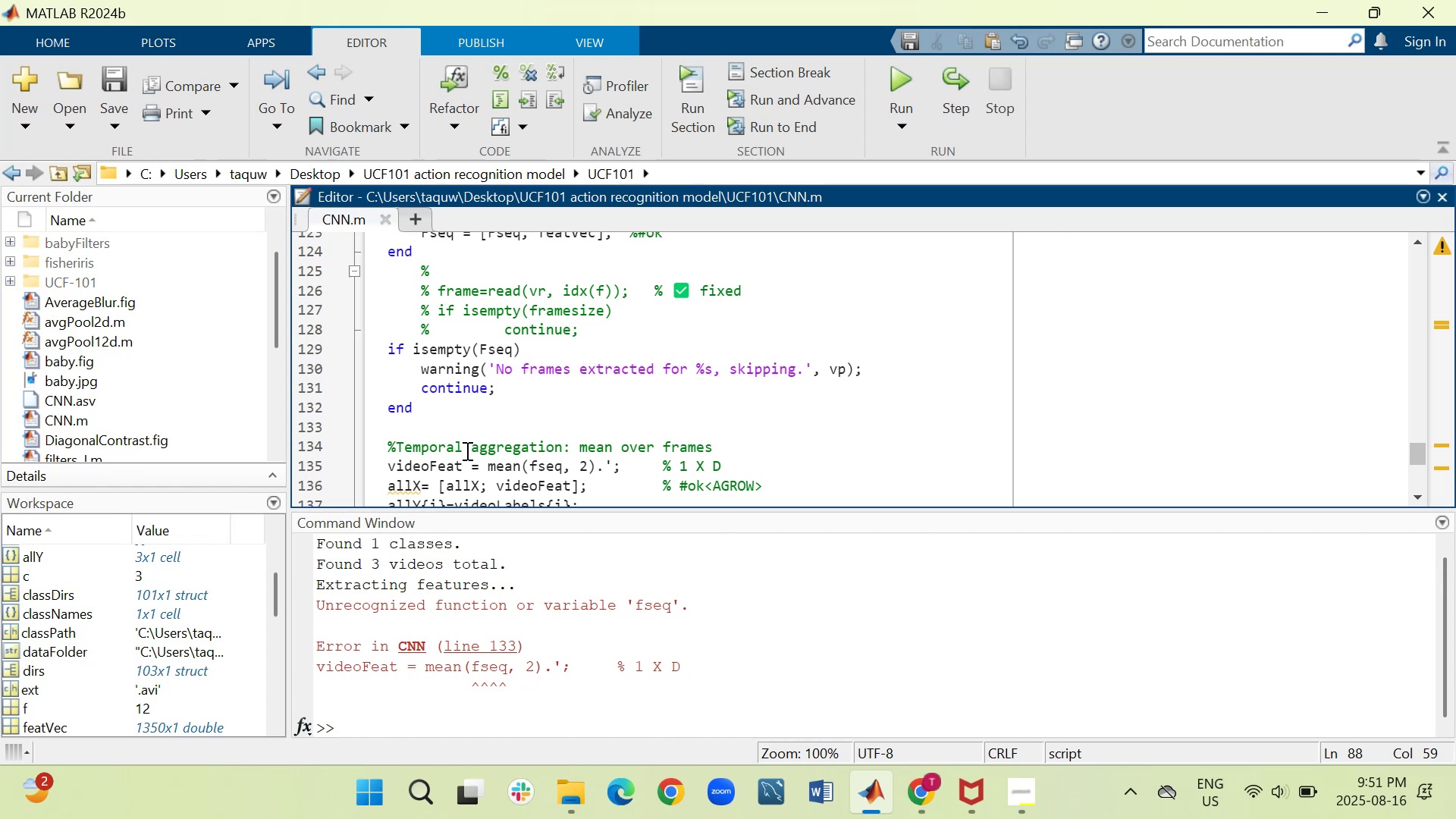 
wait(17.55)
 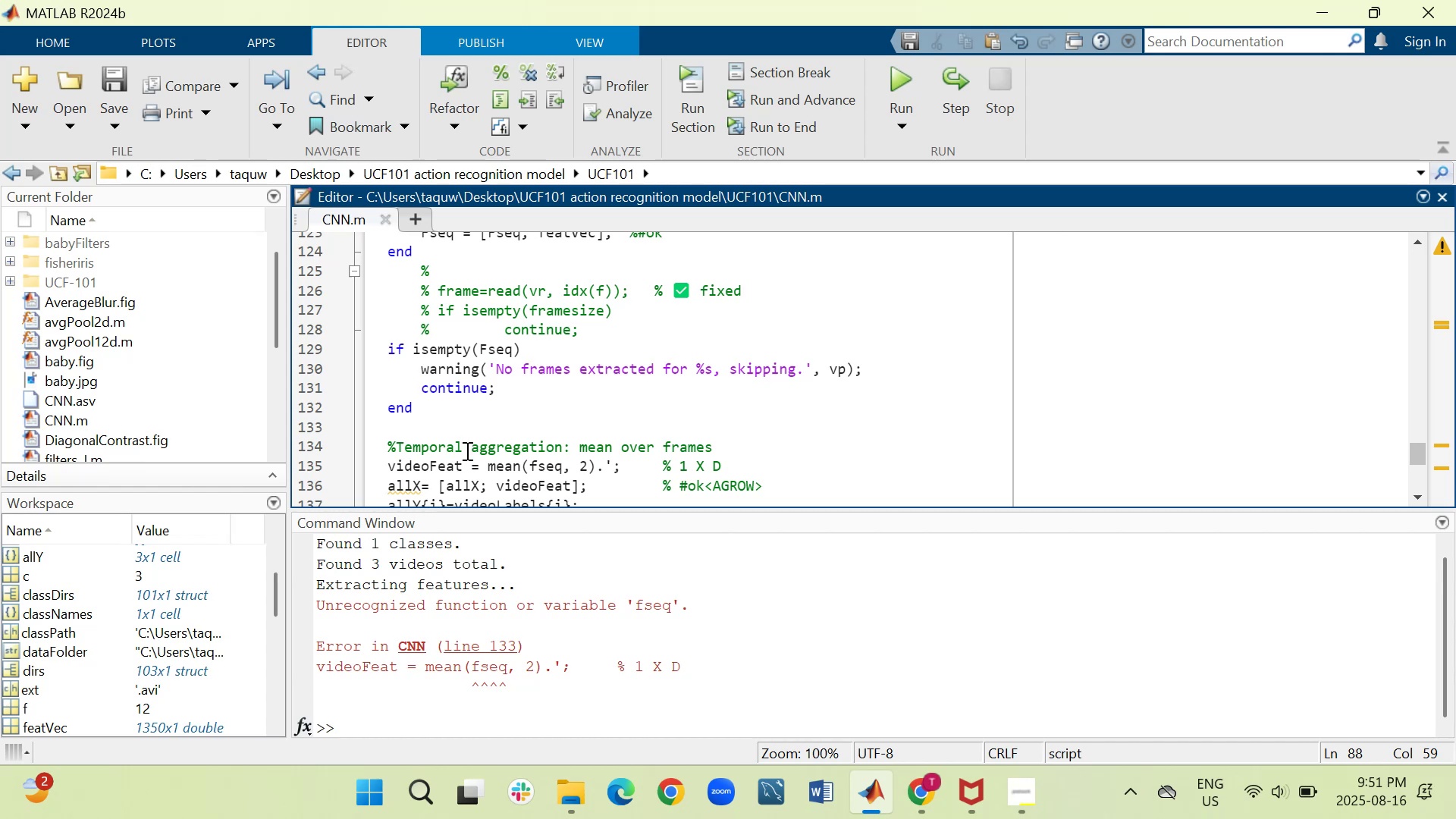 
scroll: coordinate [479, 426], scroll_direction: down, amount: 1.0
 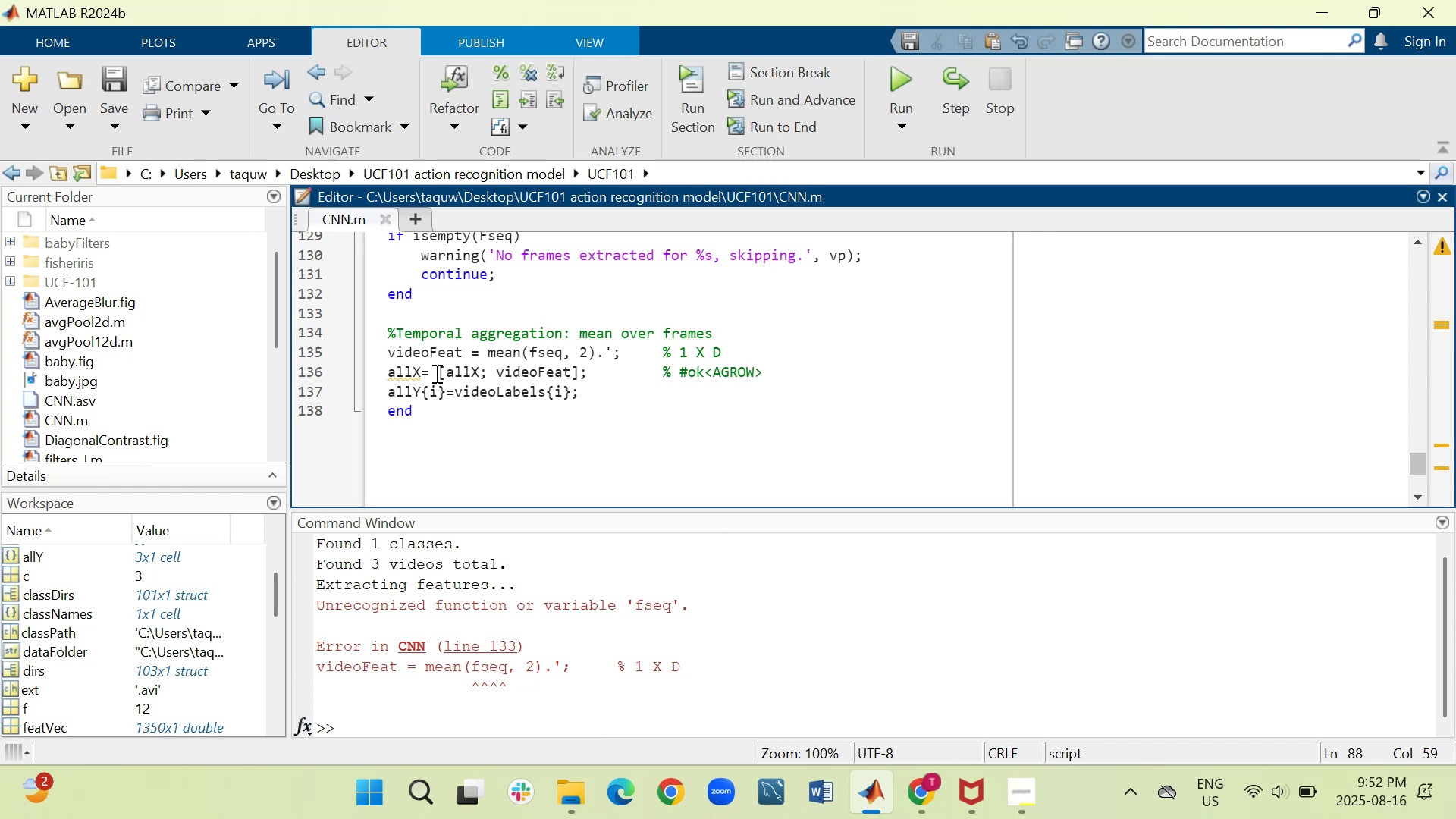 
wait(19.27)
 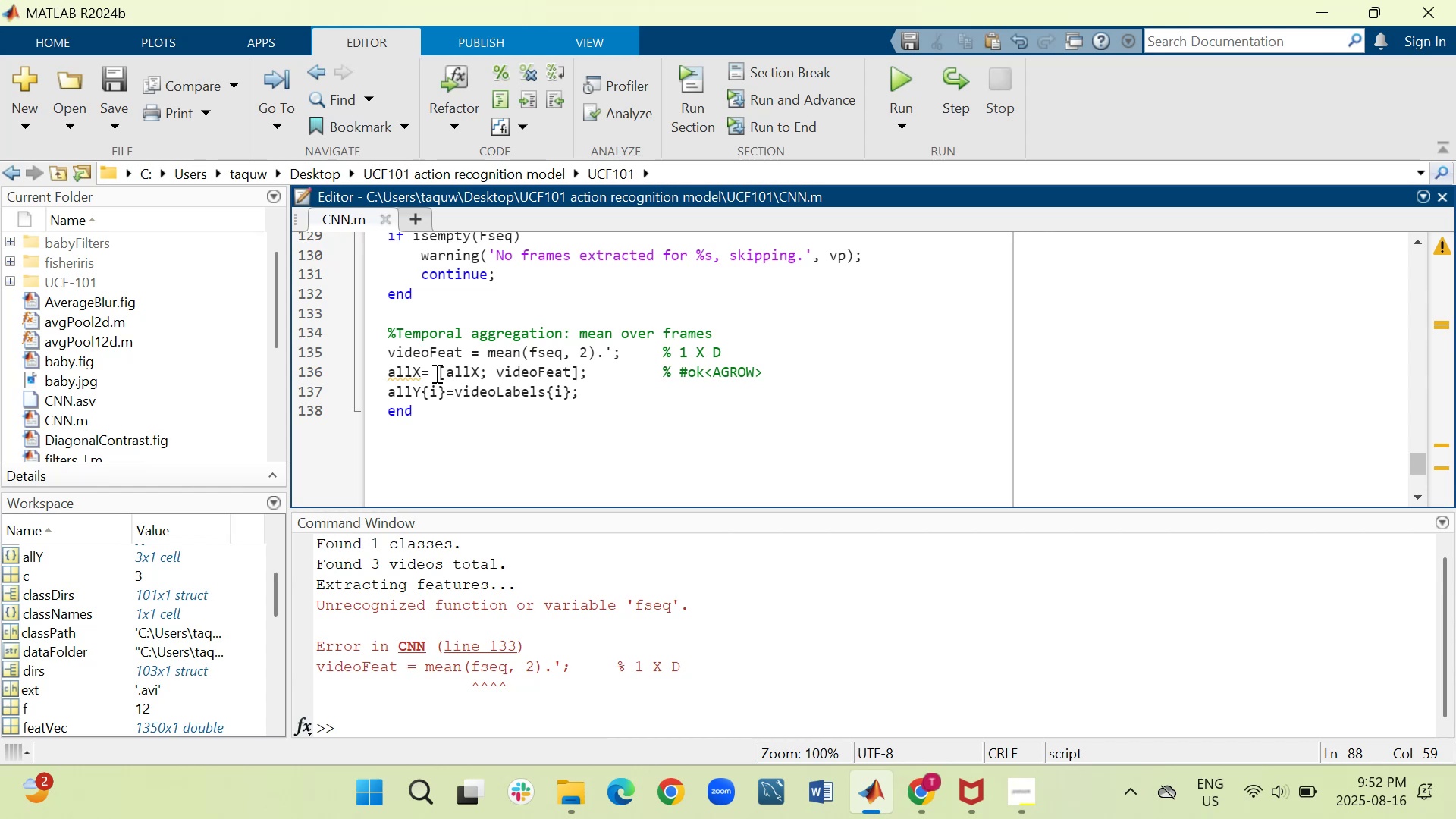 
mouse_move([876, 62])
 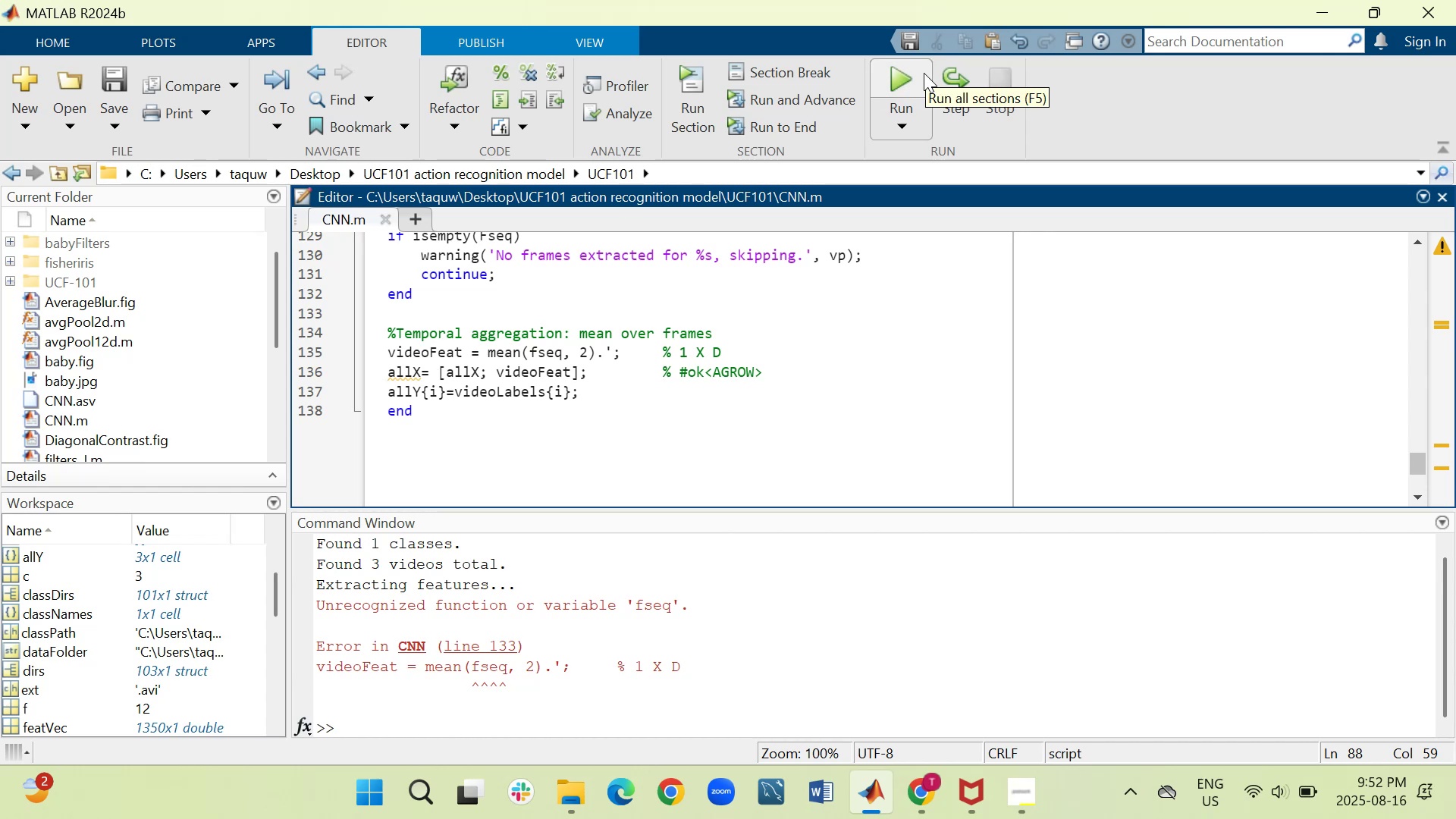 
left_click([911, 83])
 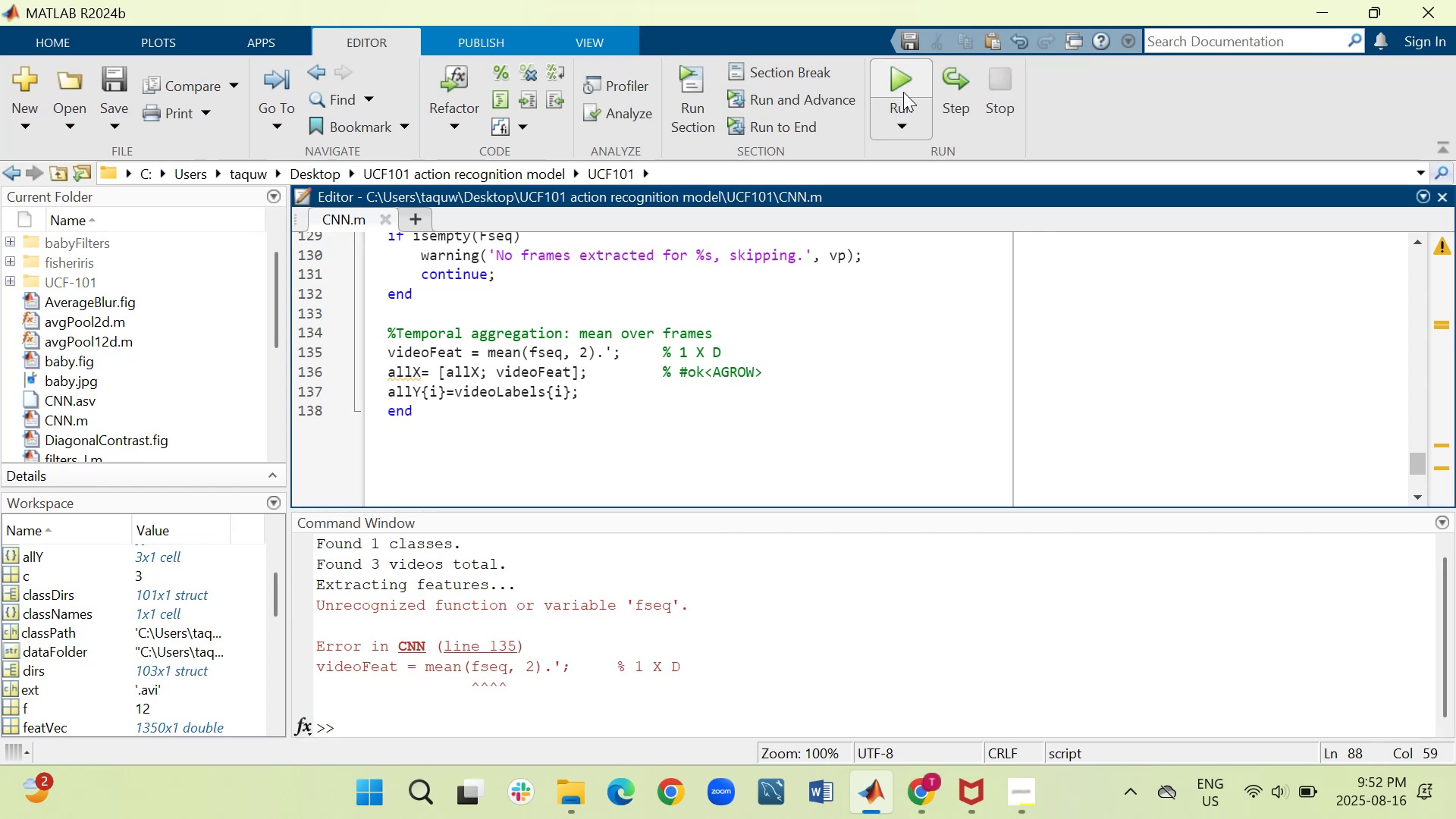 
wait(5.29)
 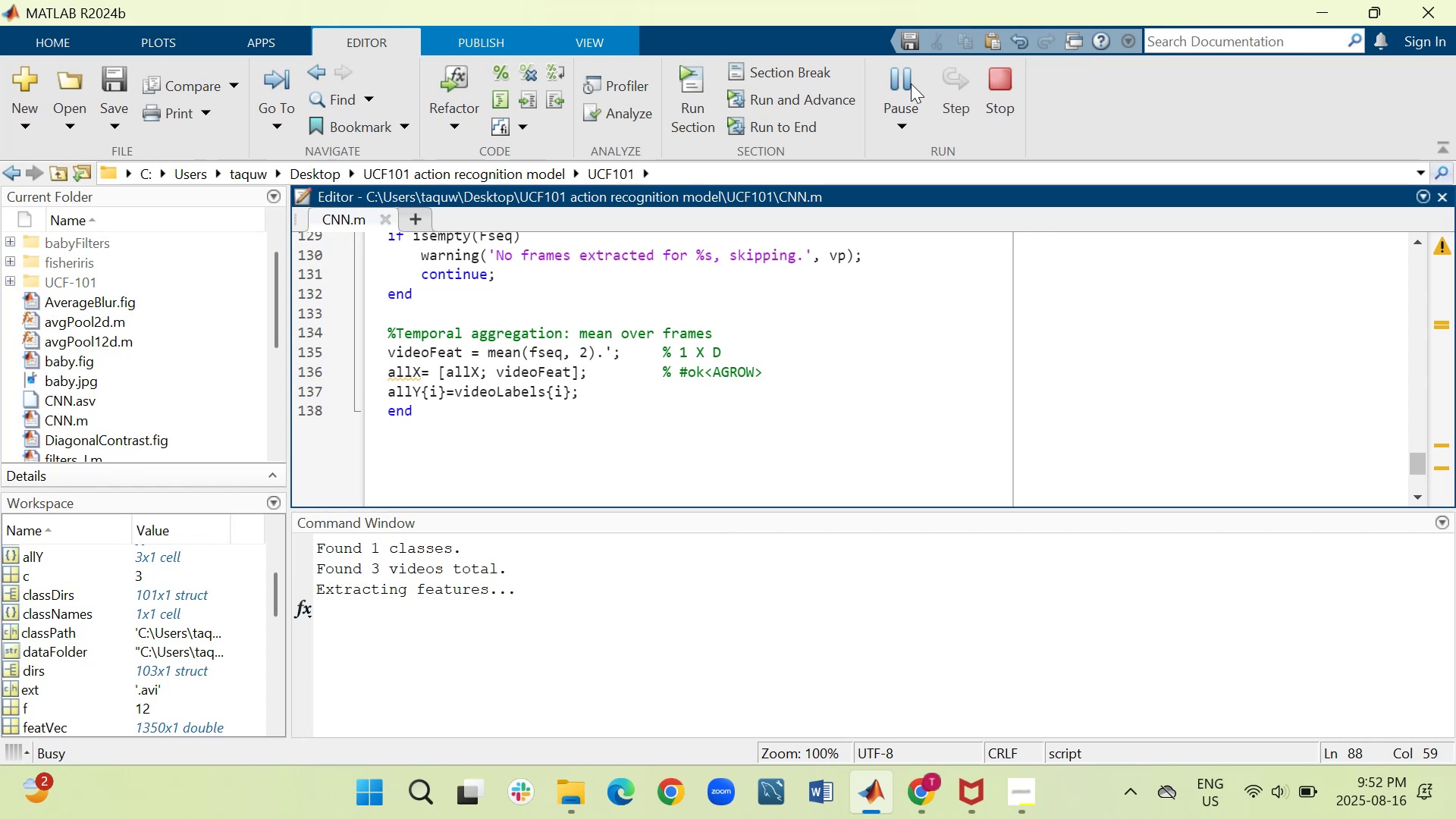 
left_click([537, 684])
 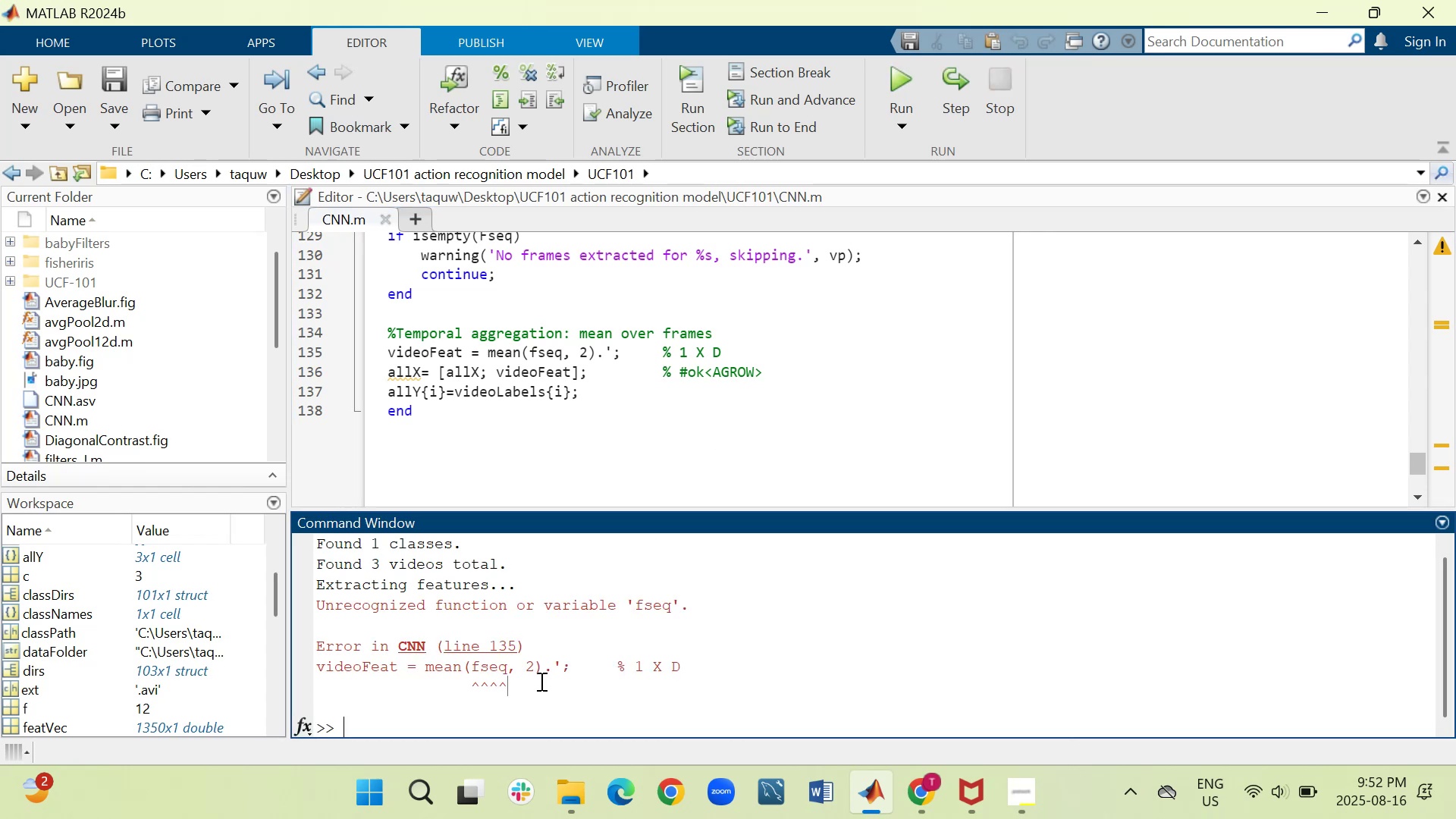 
left_click_drag(start_coordinate=[581, 577], to_coordinate=[619, 461])
 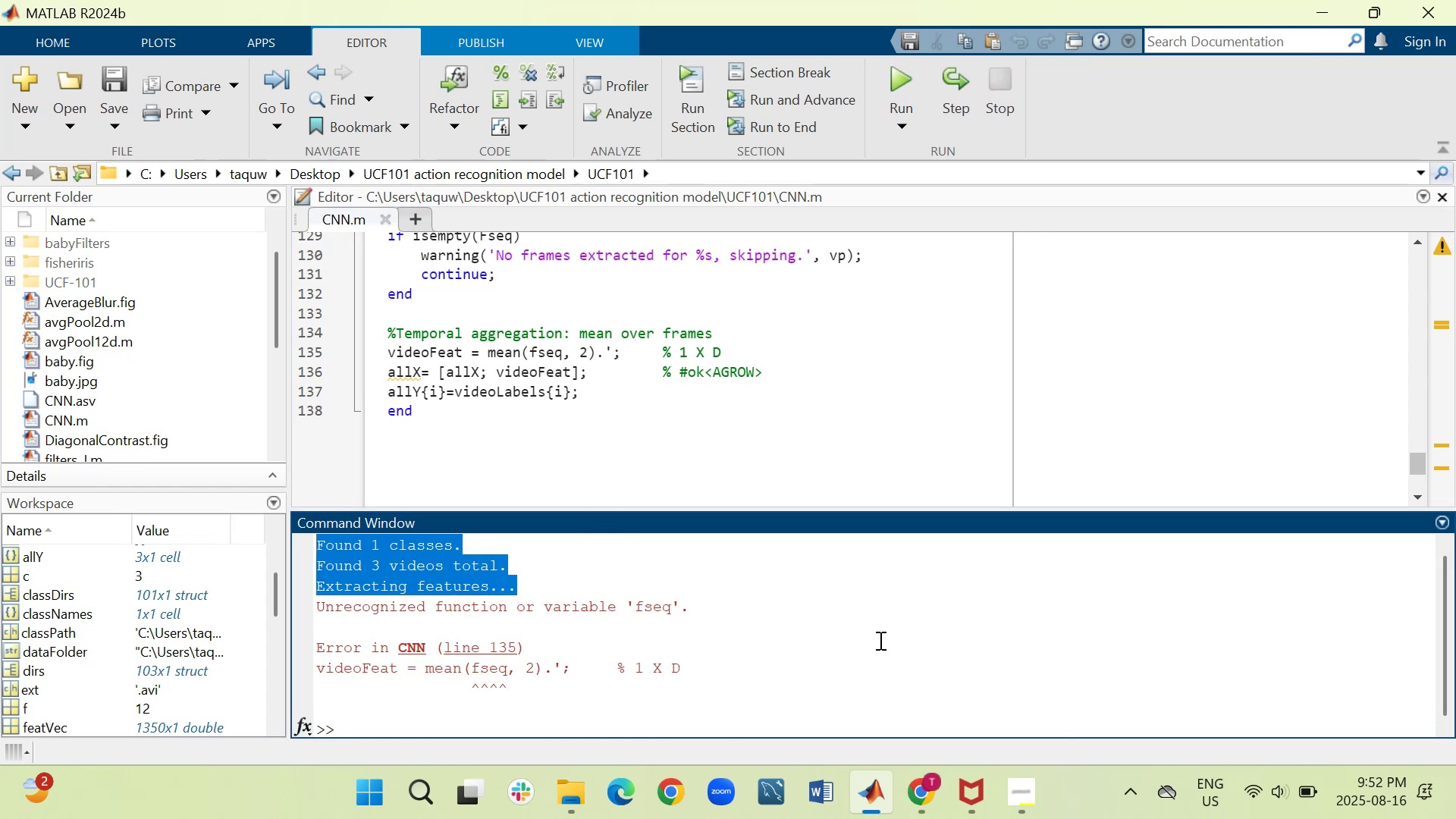 
left_click([730, 667])
 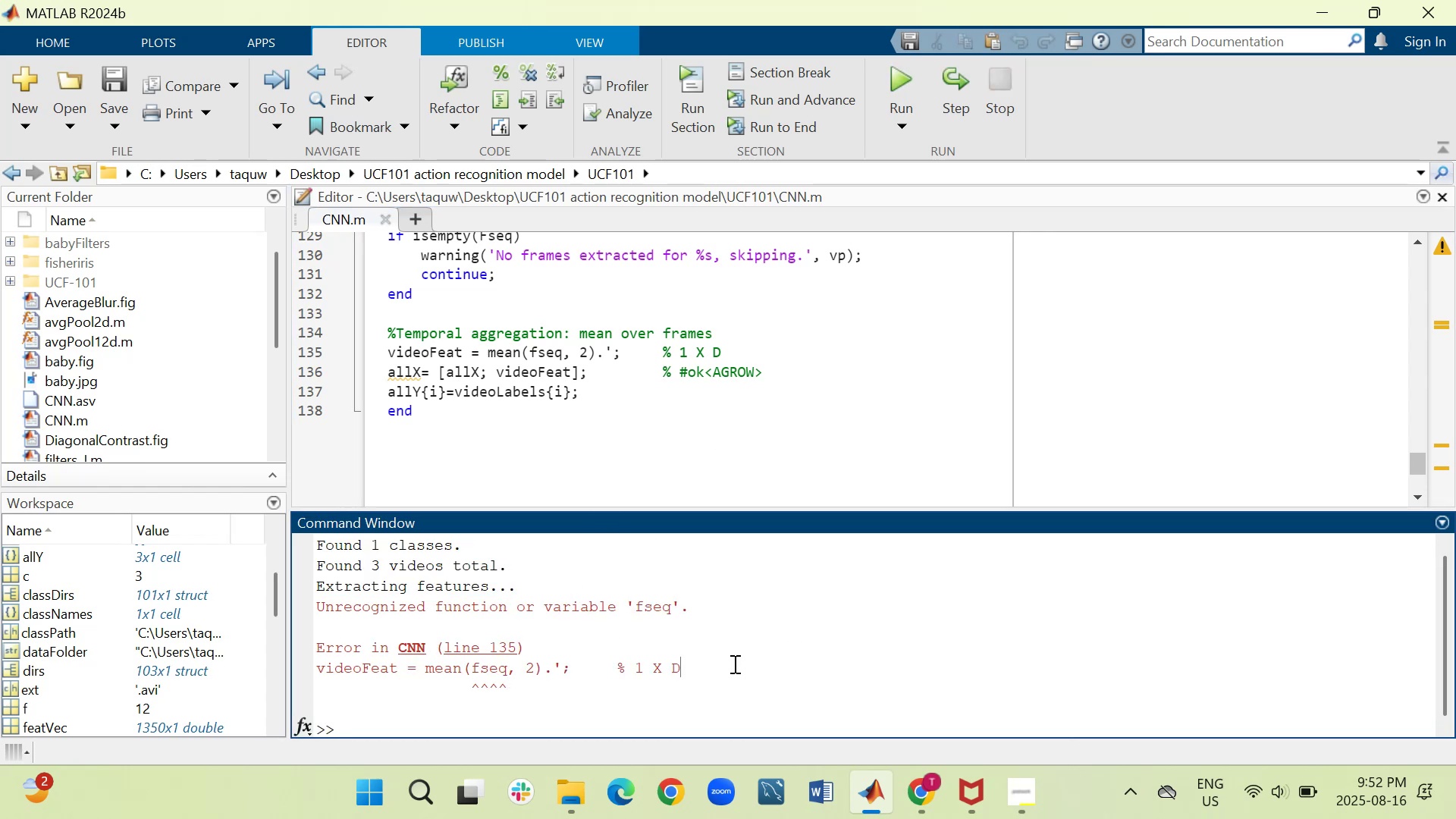 
key(Control+A)
 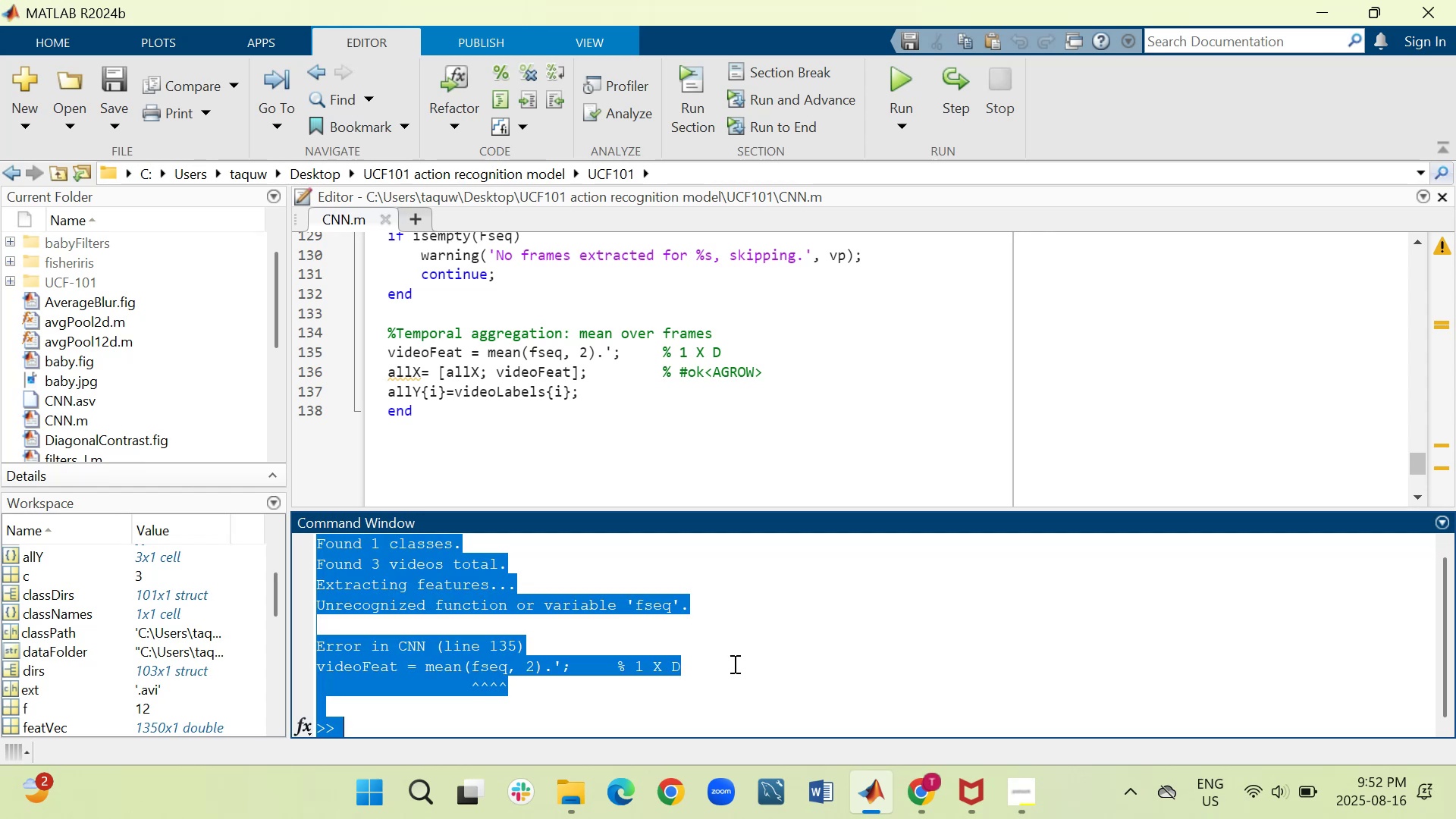 
key(Control+C)
 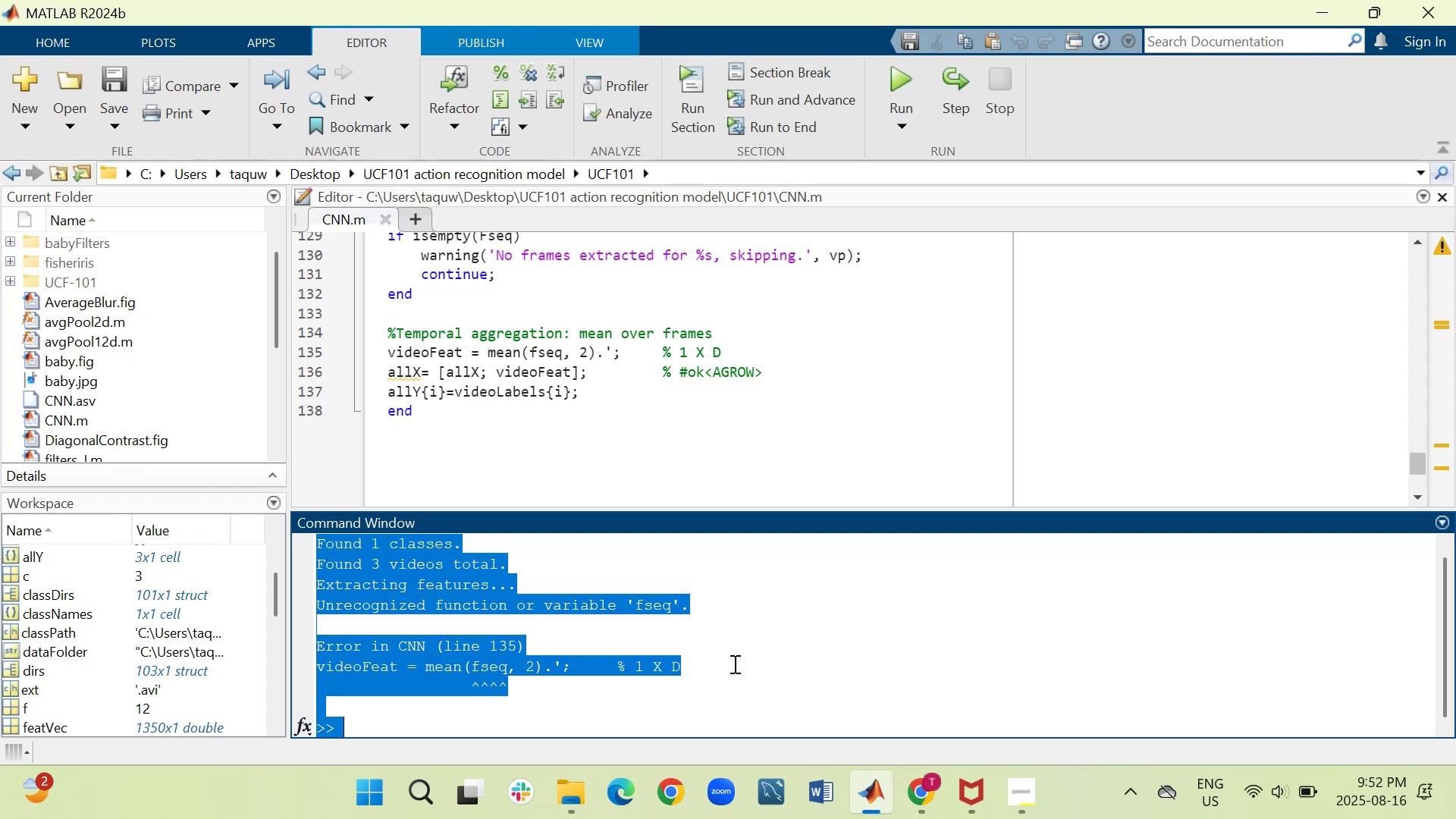 
wait(8.44)
 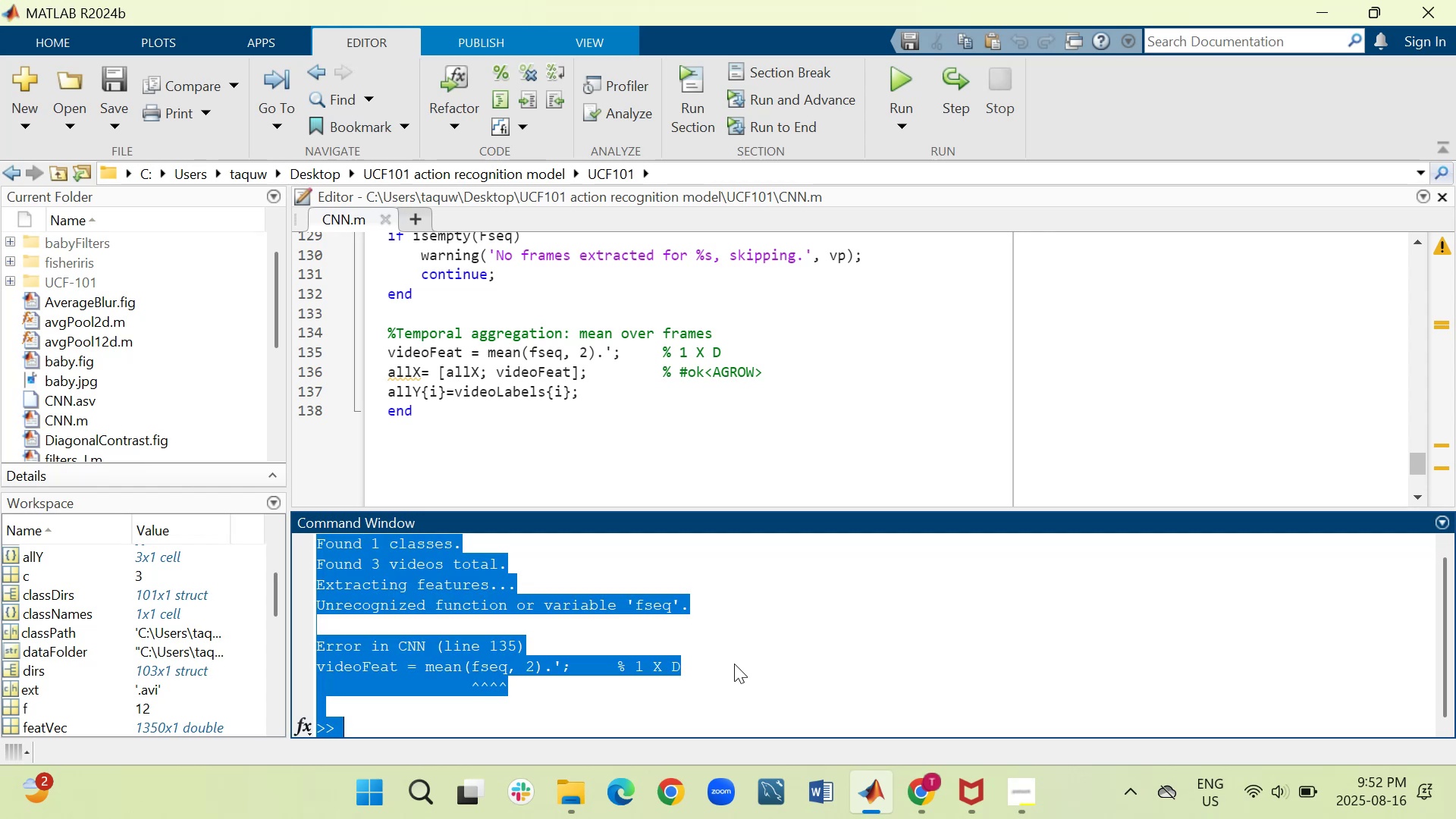 
key(Control+C)
 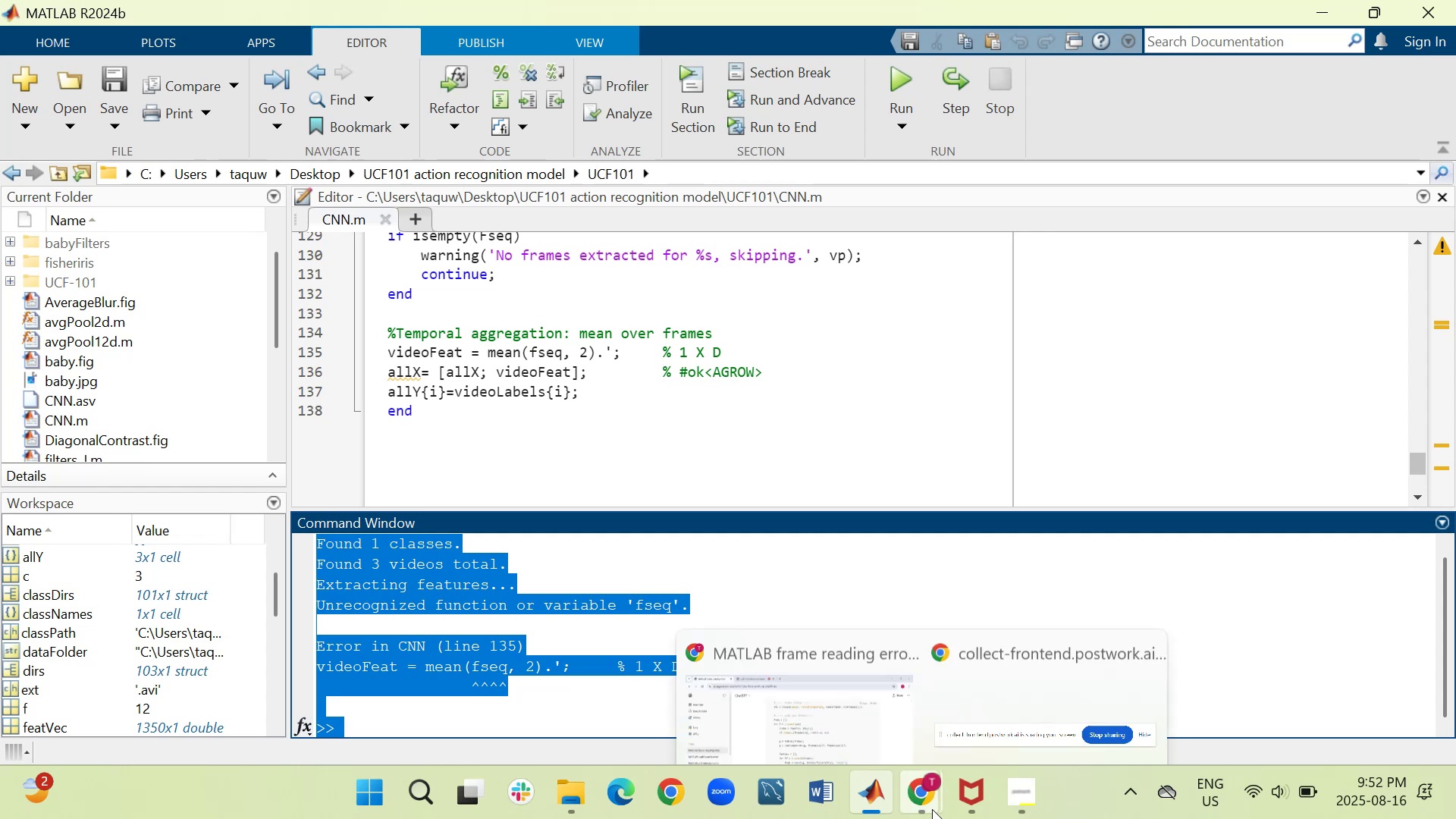 
scroll: coordinate [858, 684], scroll_direction: down, amount: 4.0
 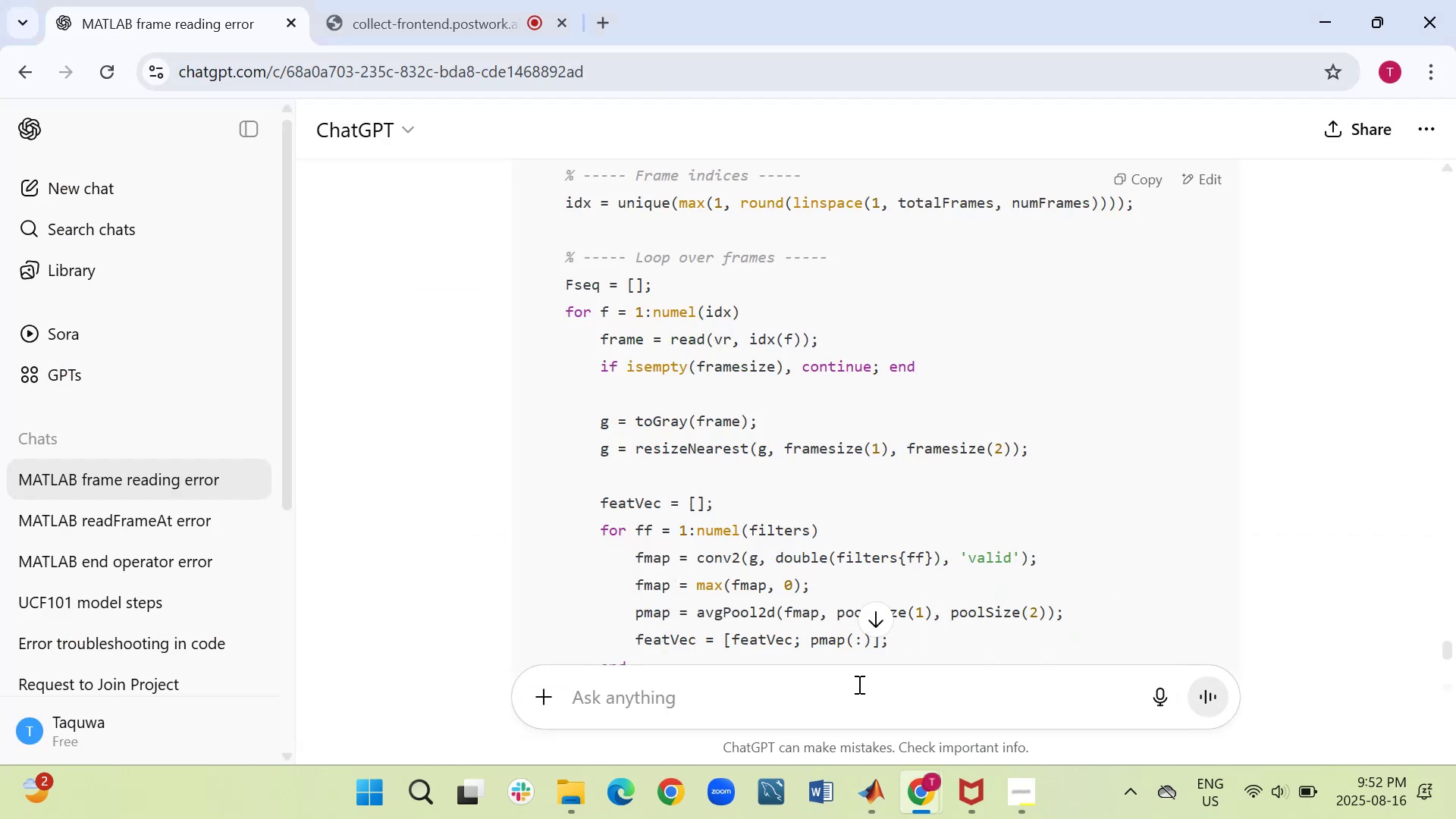 
left_click([858, 684])
 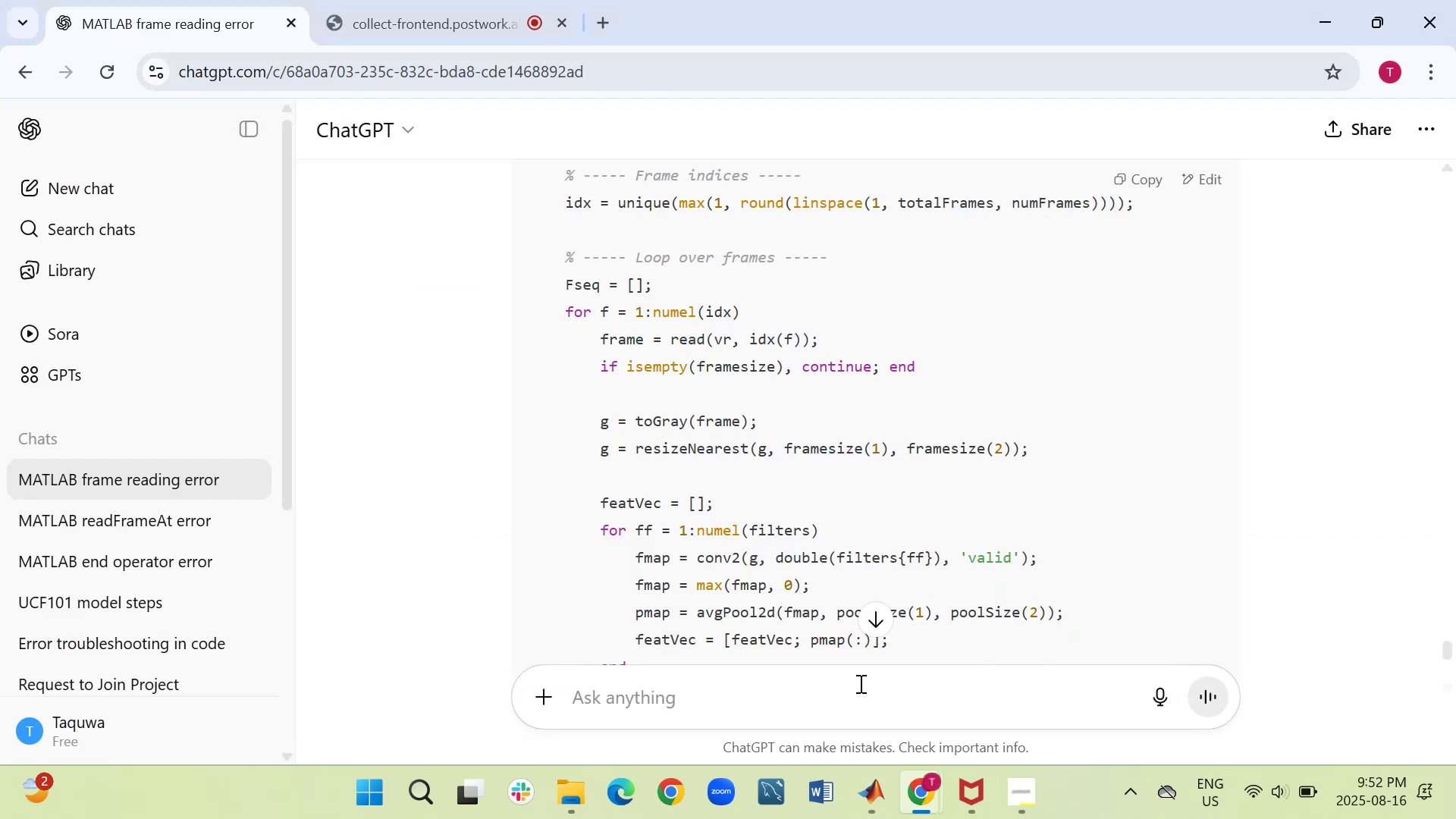 
key(Control+V)
 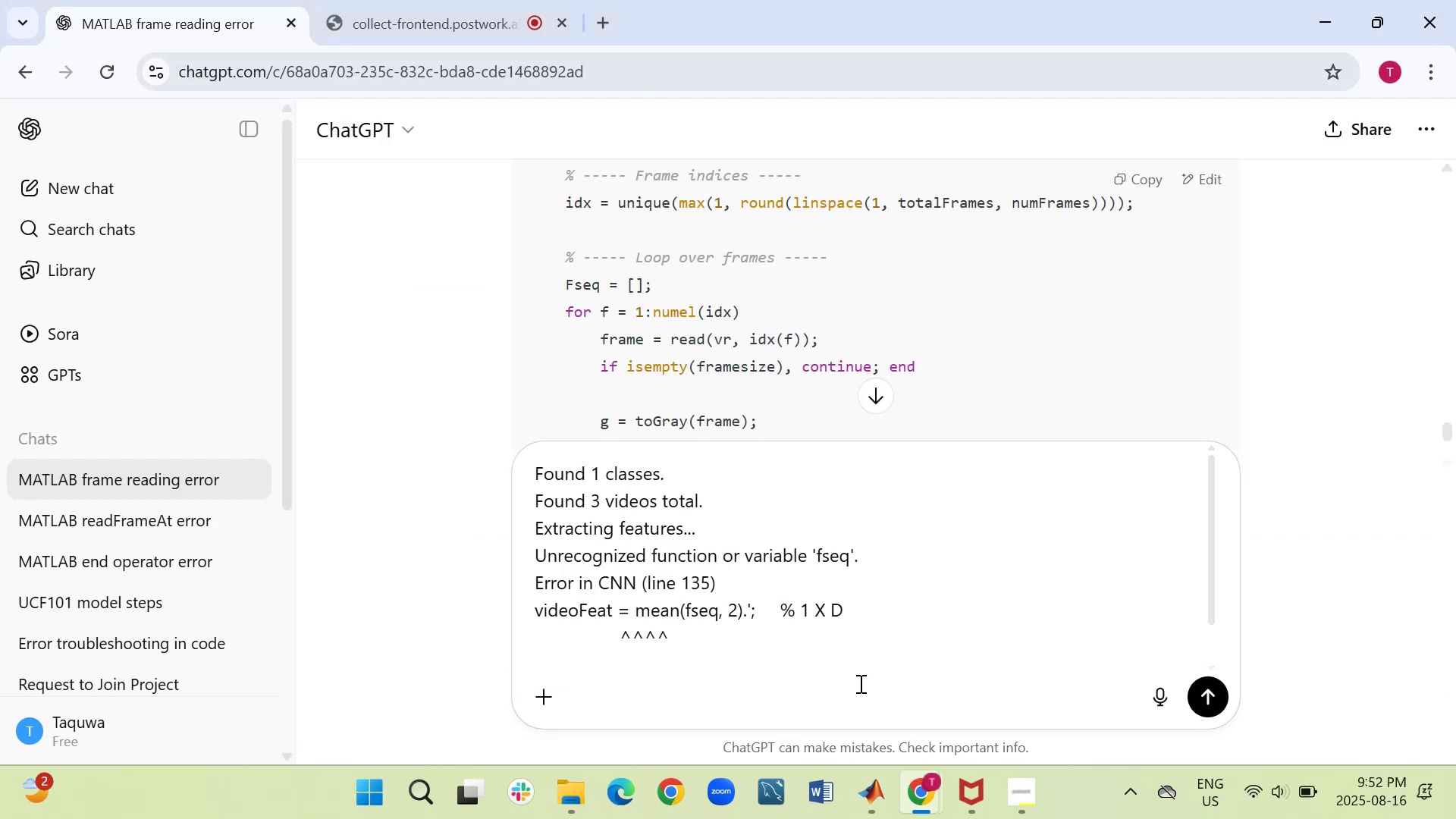 
key(Shift+Enter)
 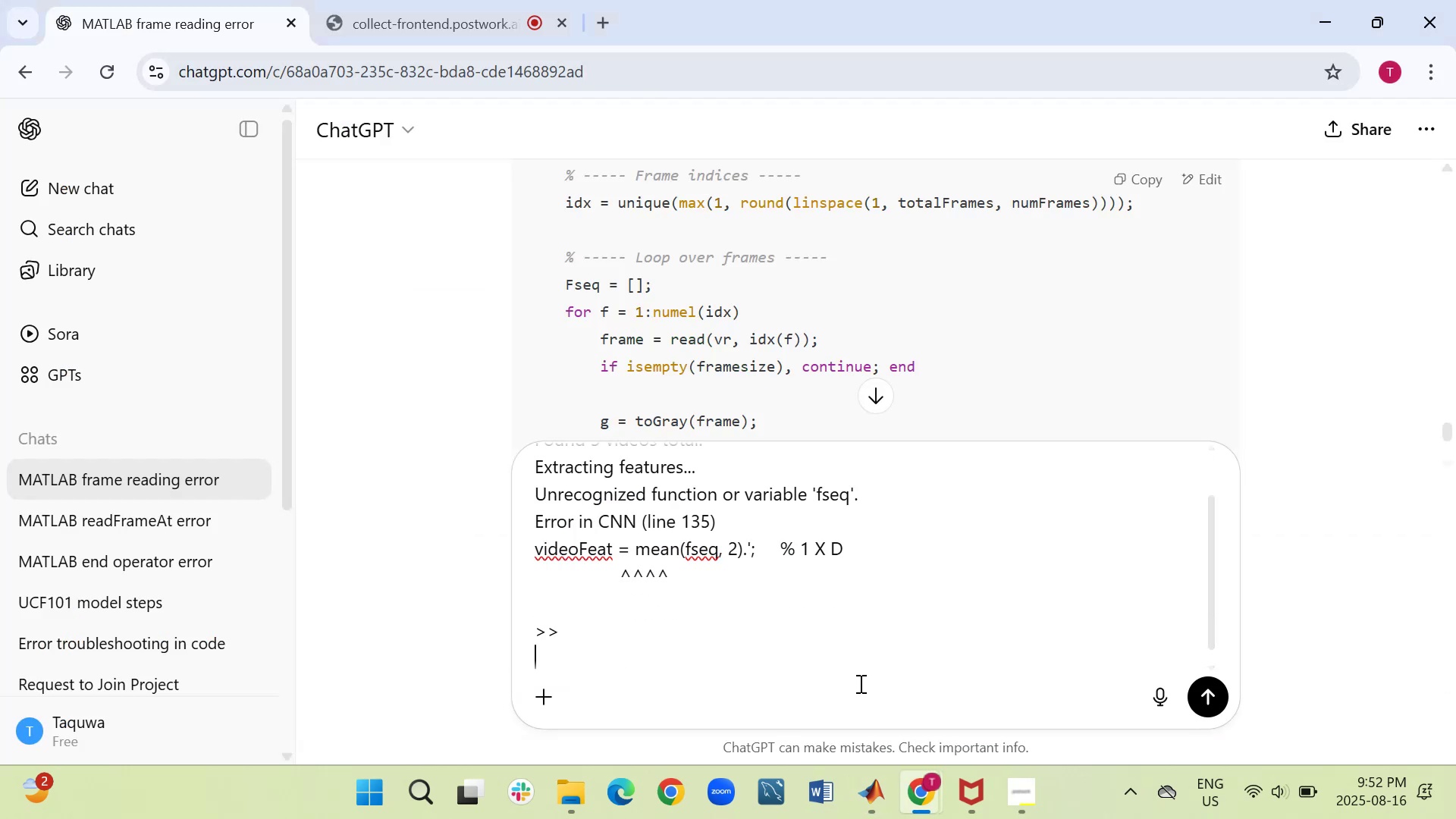 
key(Shift+Enter)
 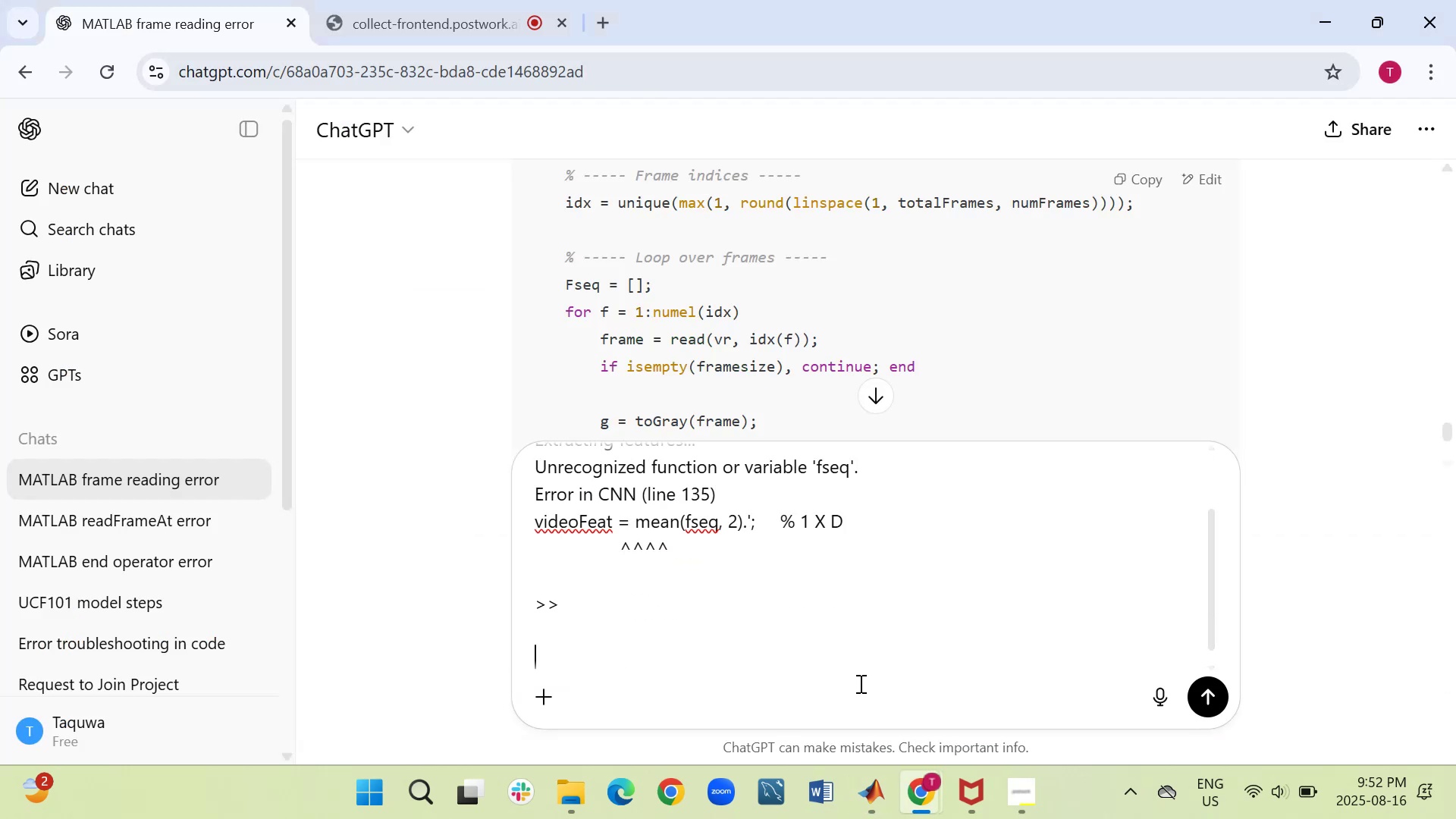 
type(main code)
 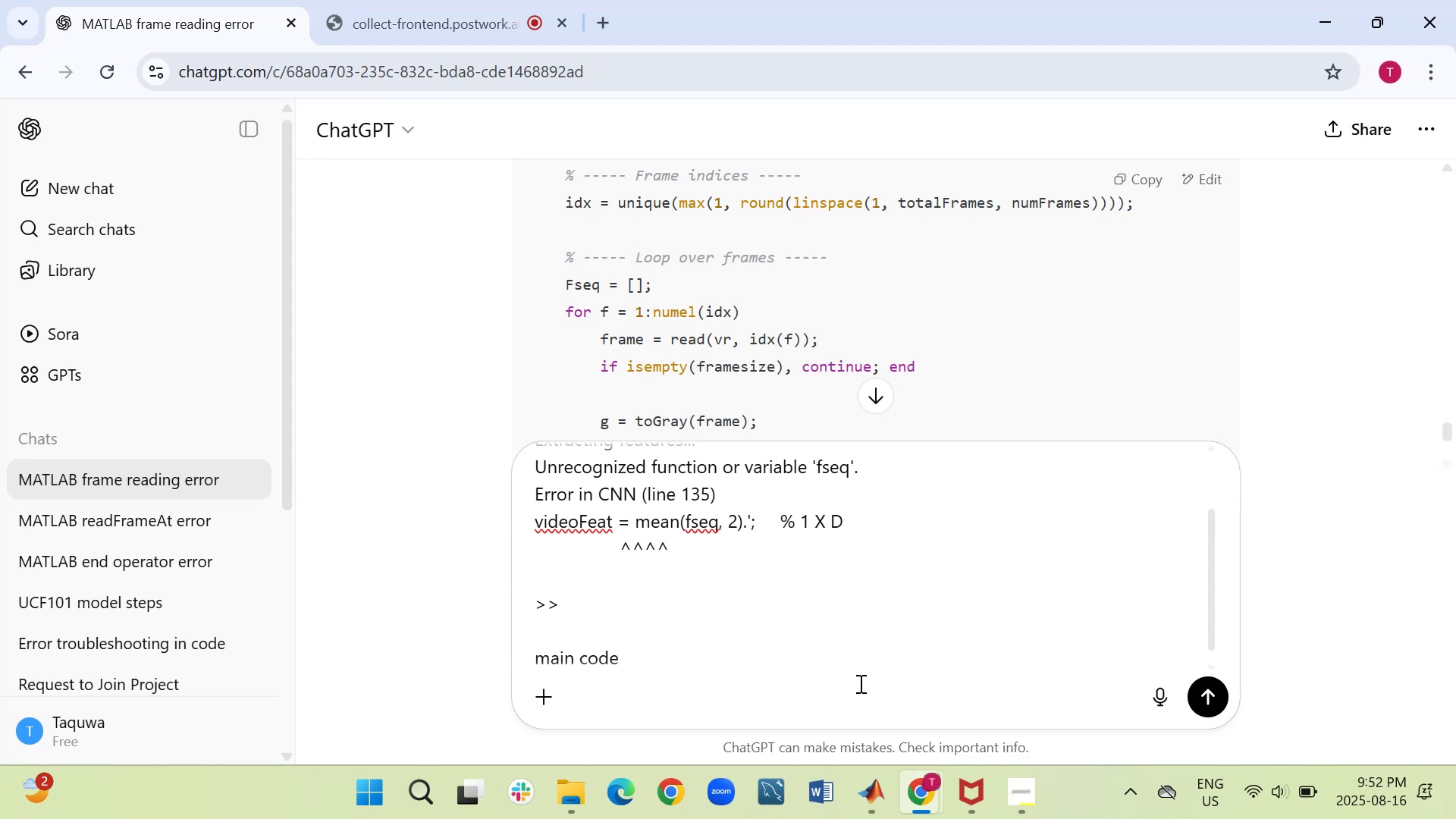 
key(Shift+Enter)
 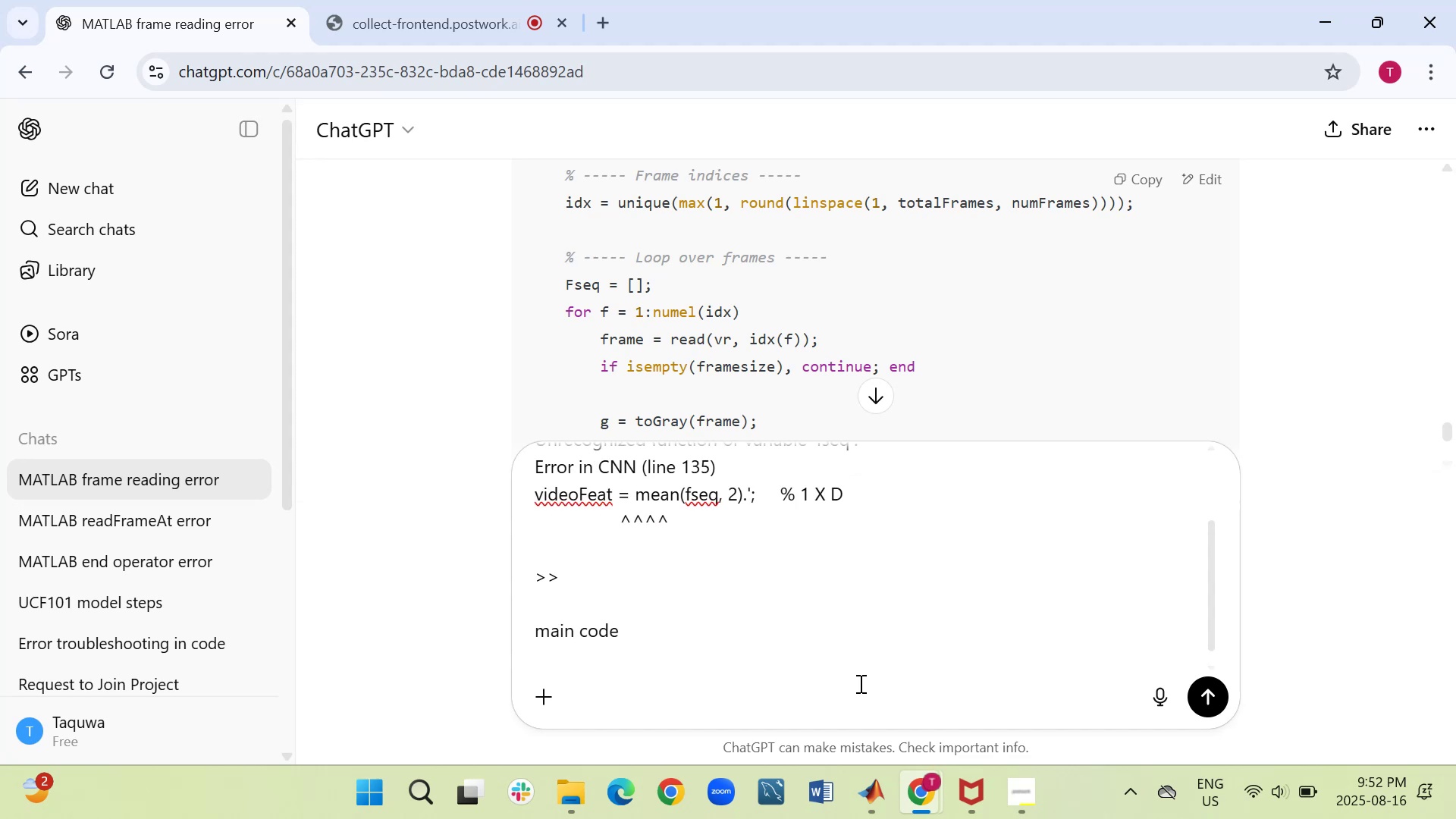 
wait(8.19)
 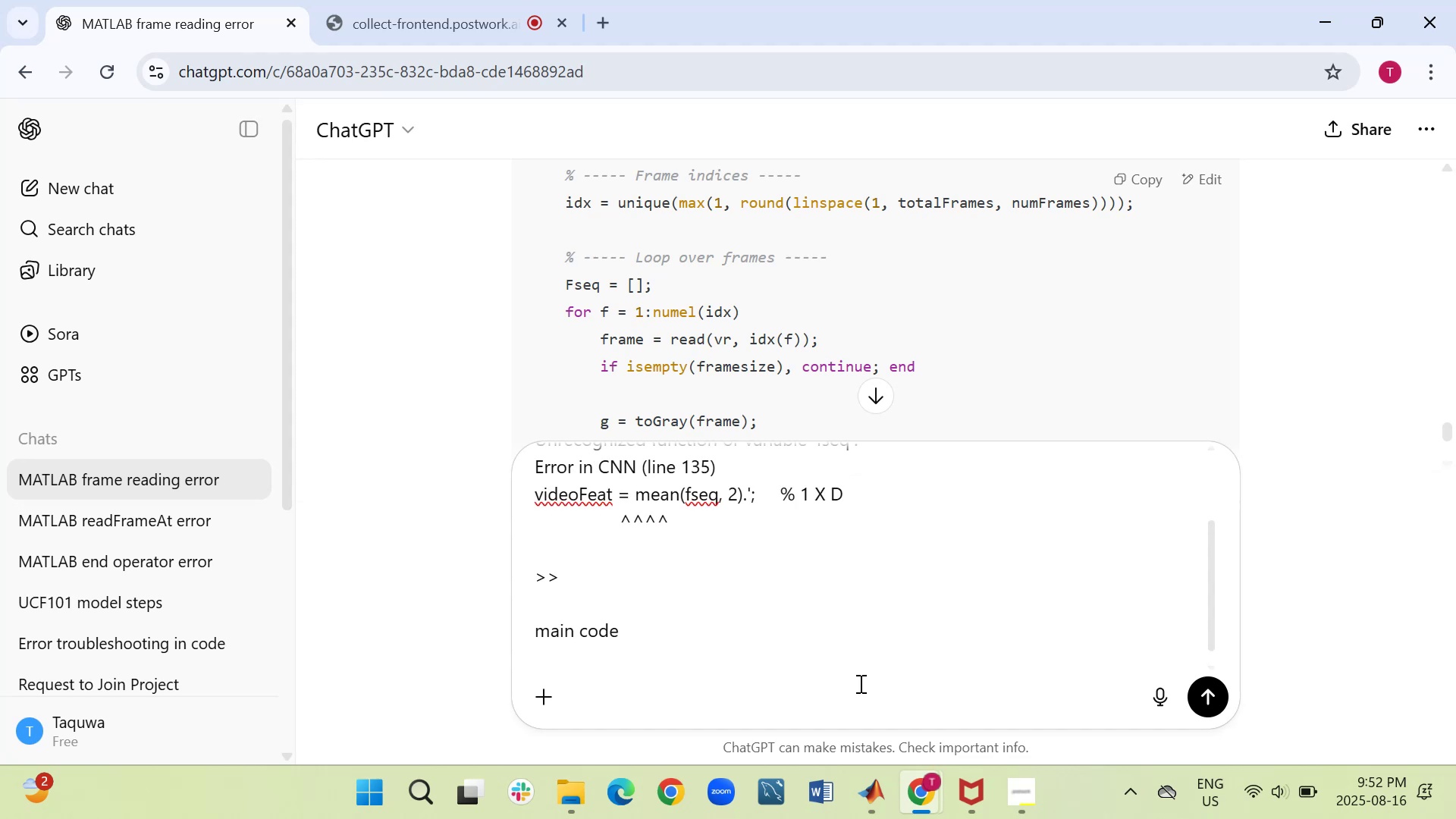 
left_click([884, 786])
 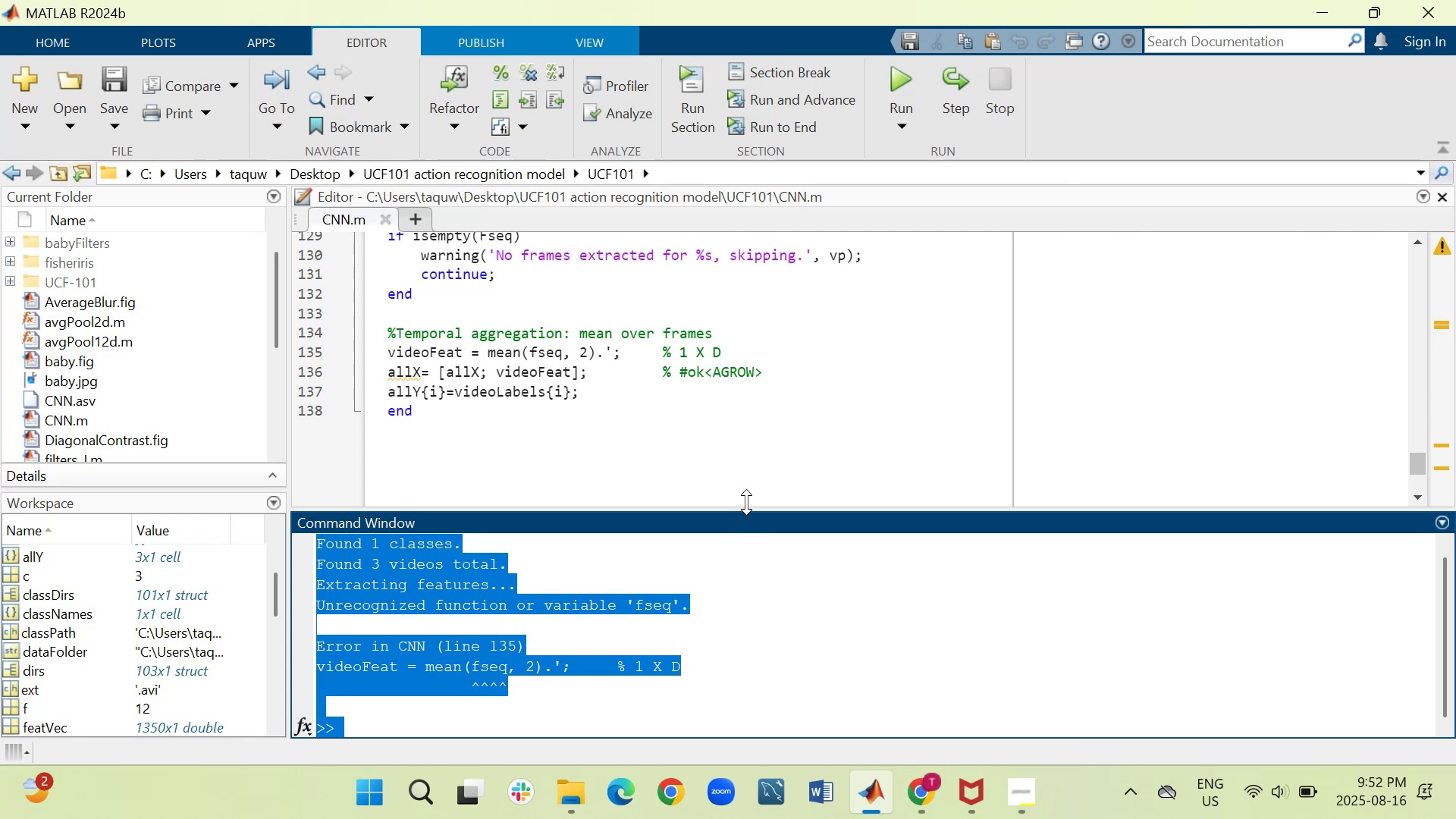 
left_click([735, 397])
 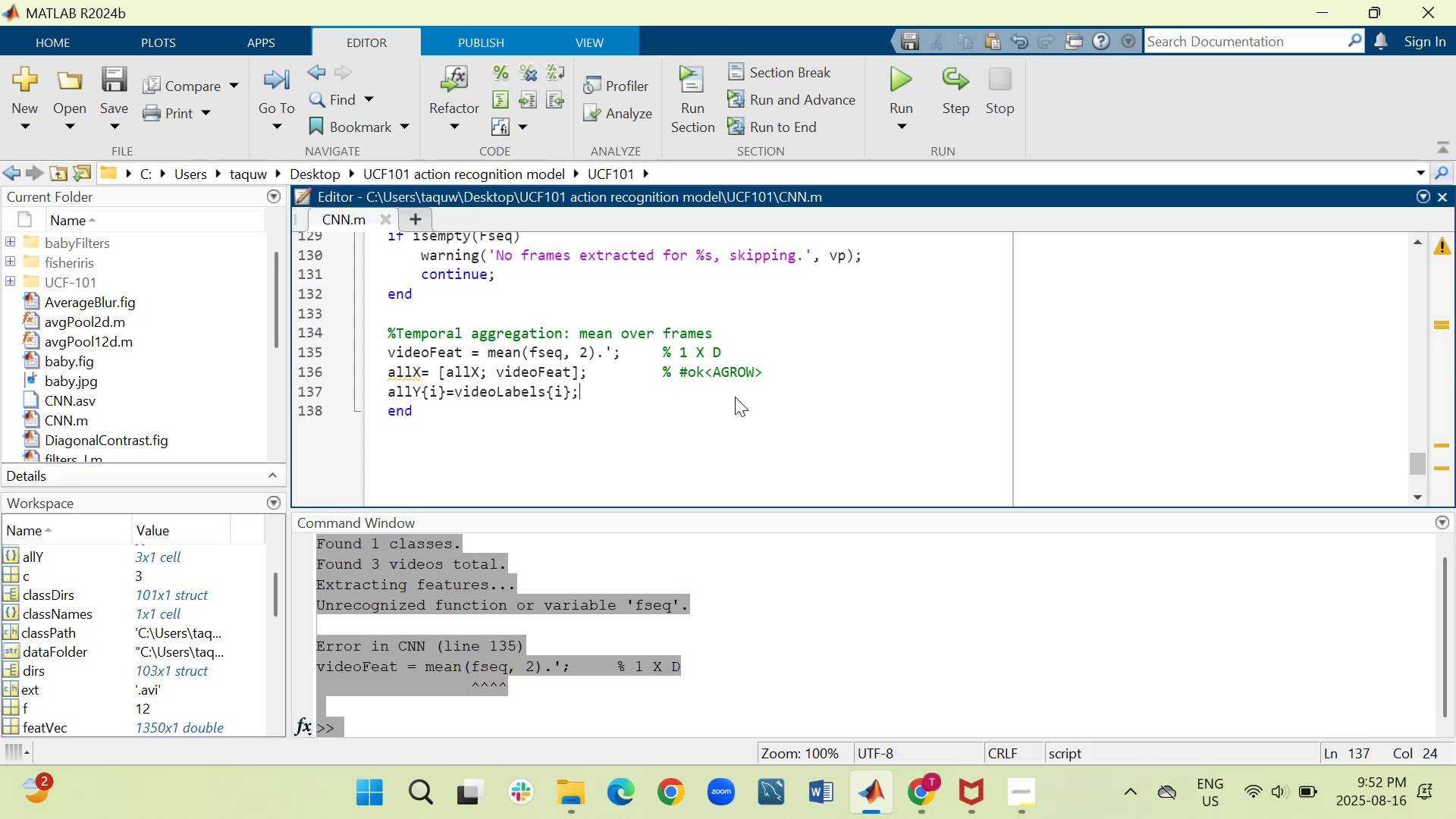 
key(Control+A)
 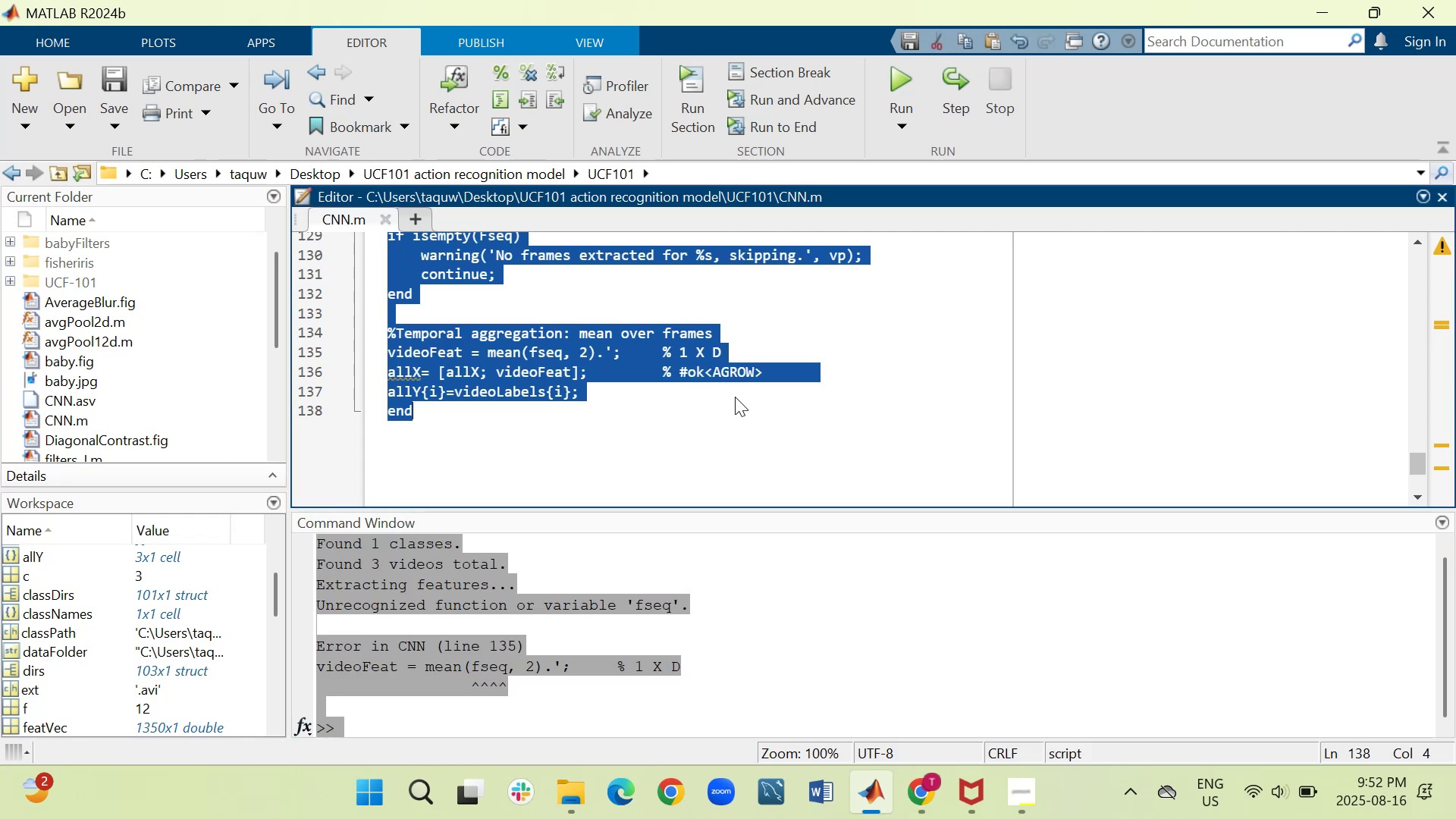 
key(Control+C)
 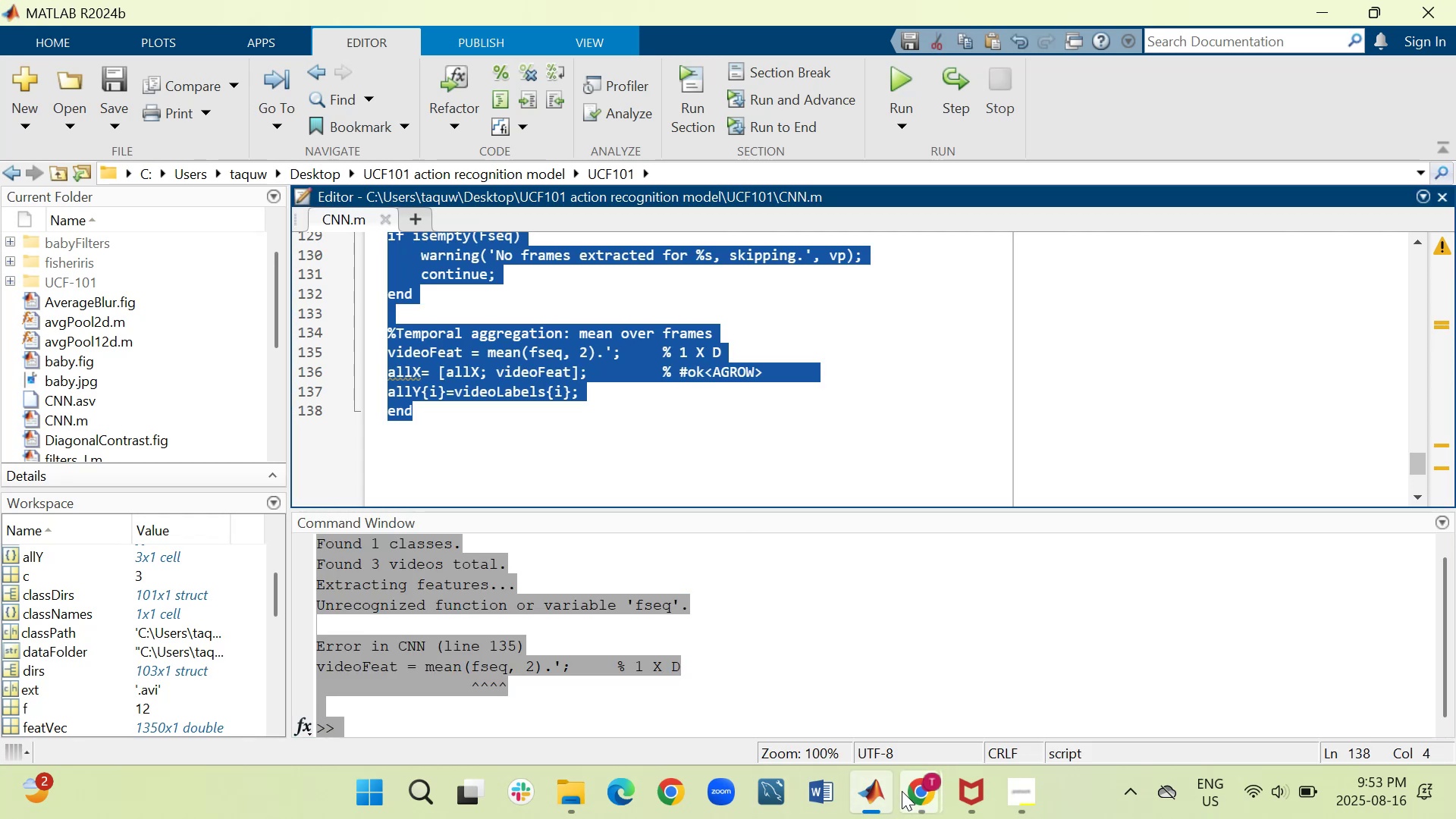 
left_click([890, 795])
 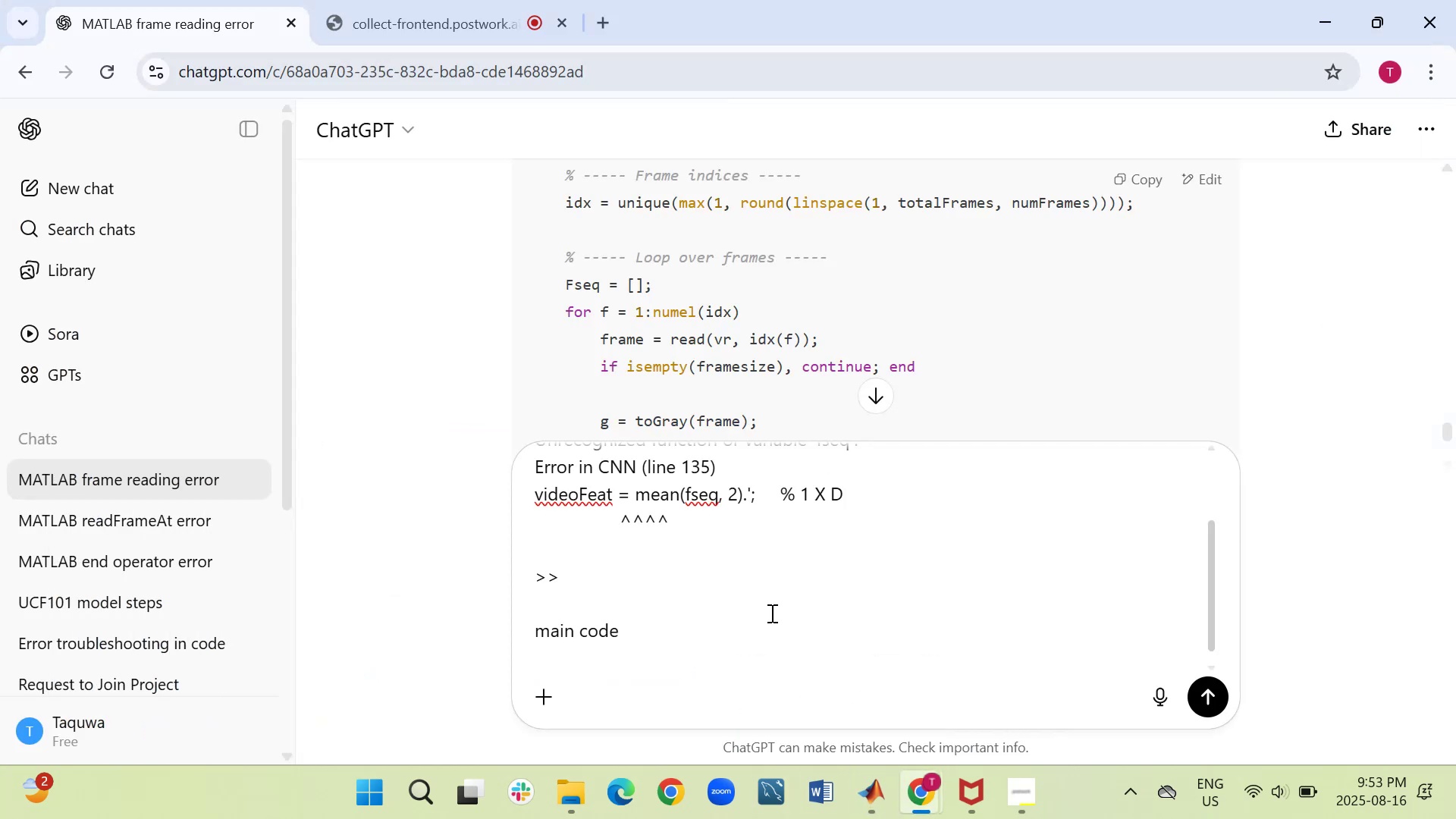 
key(Control+V)
 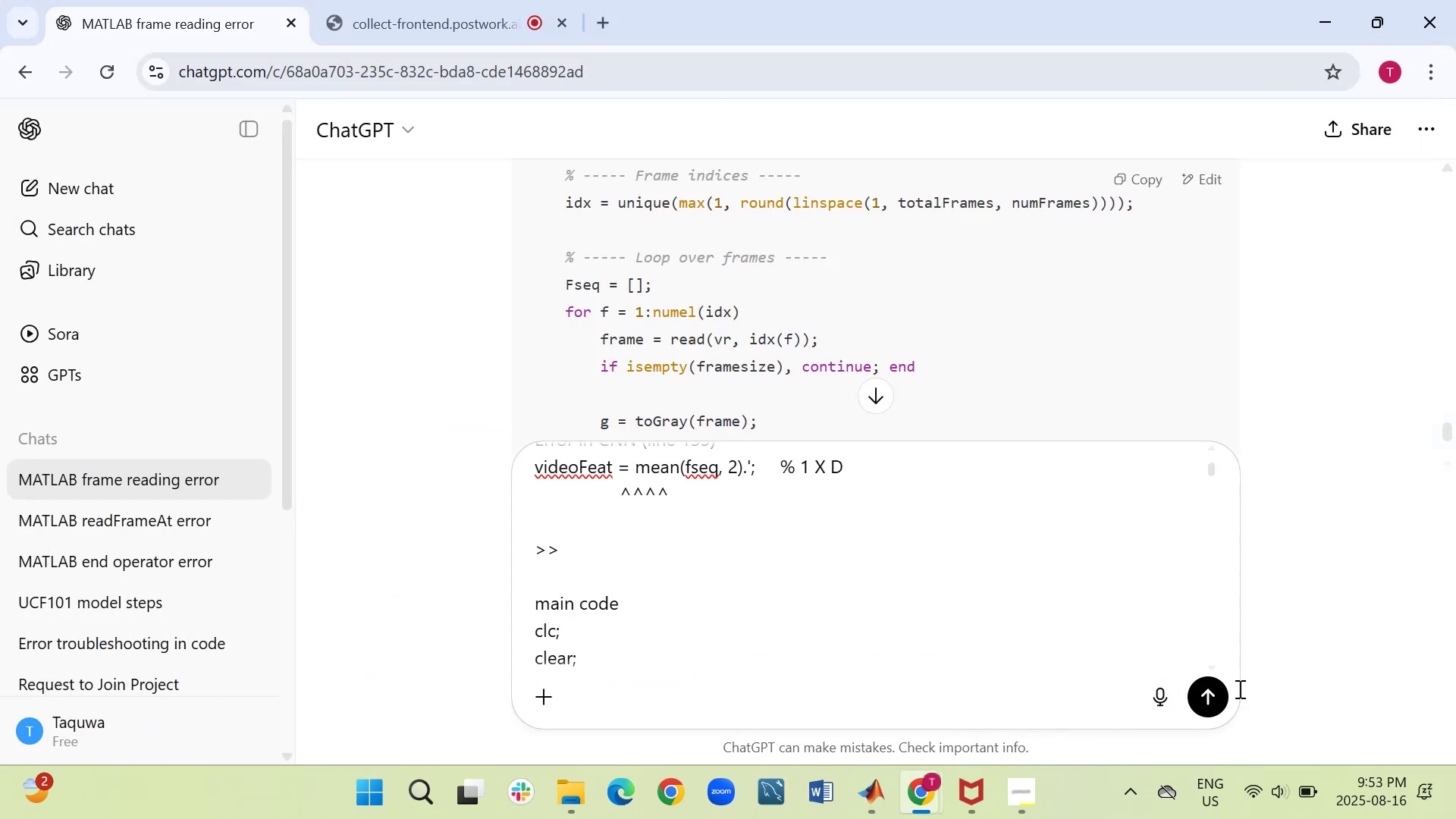 
scroll: coordinate [993, 575], scroll_direction: down, amount: 5.0
 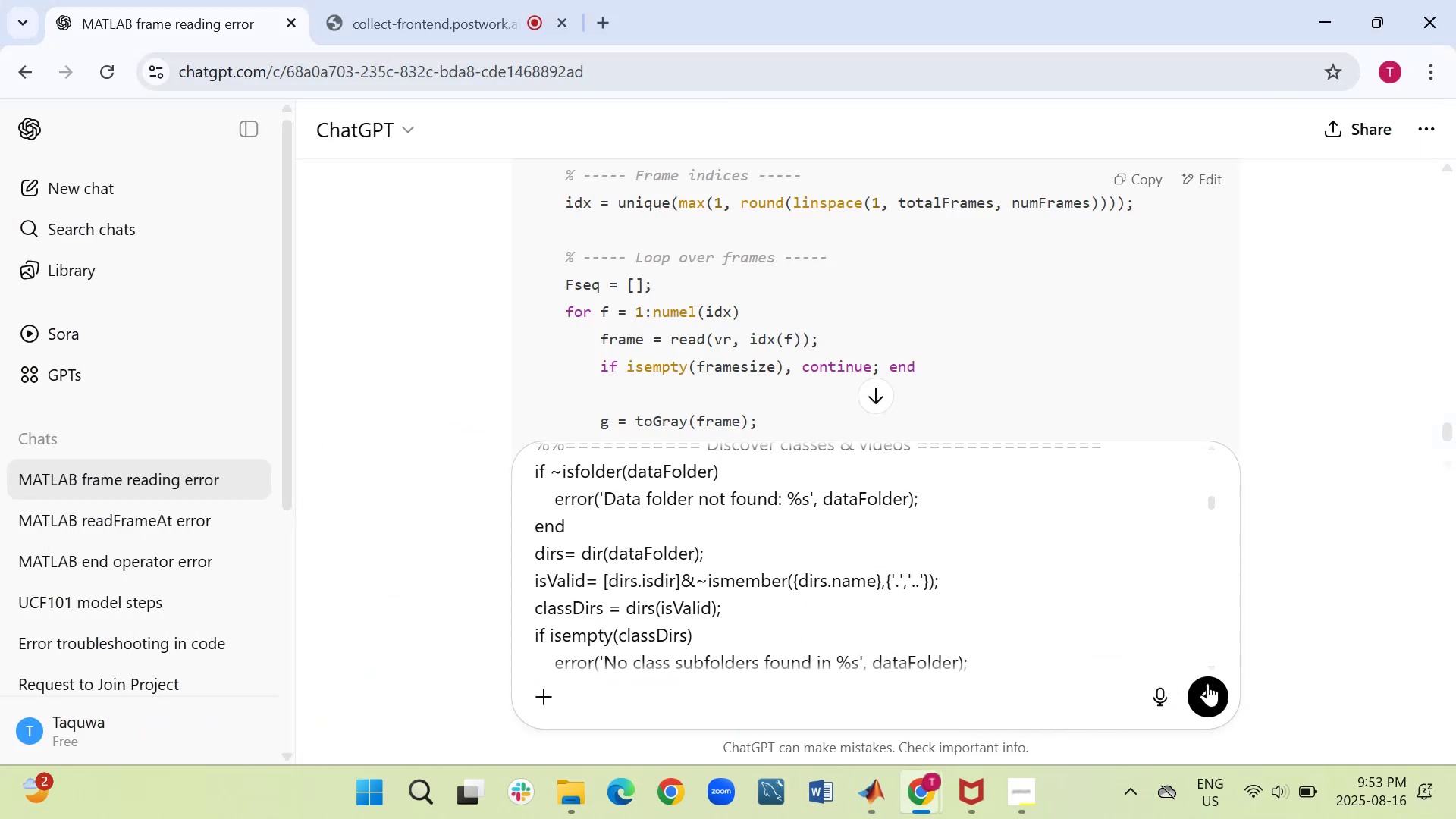 
left_click([1207, 691])
 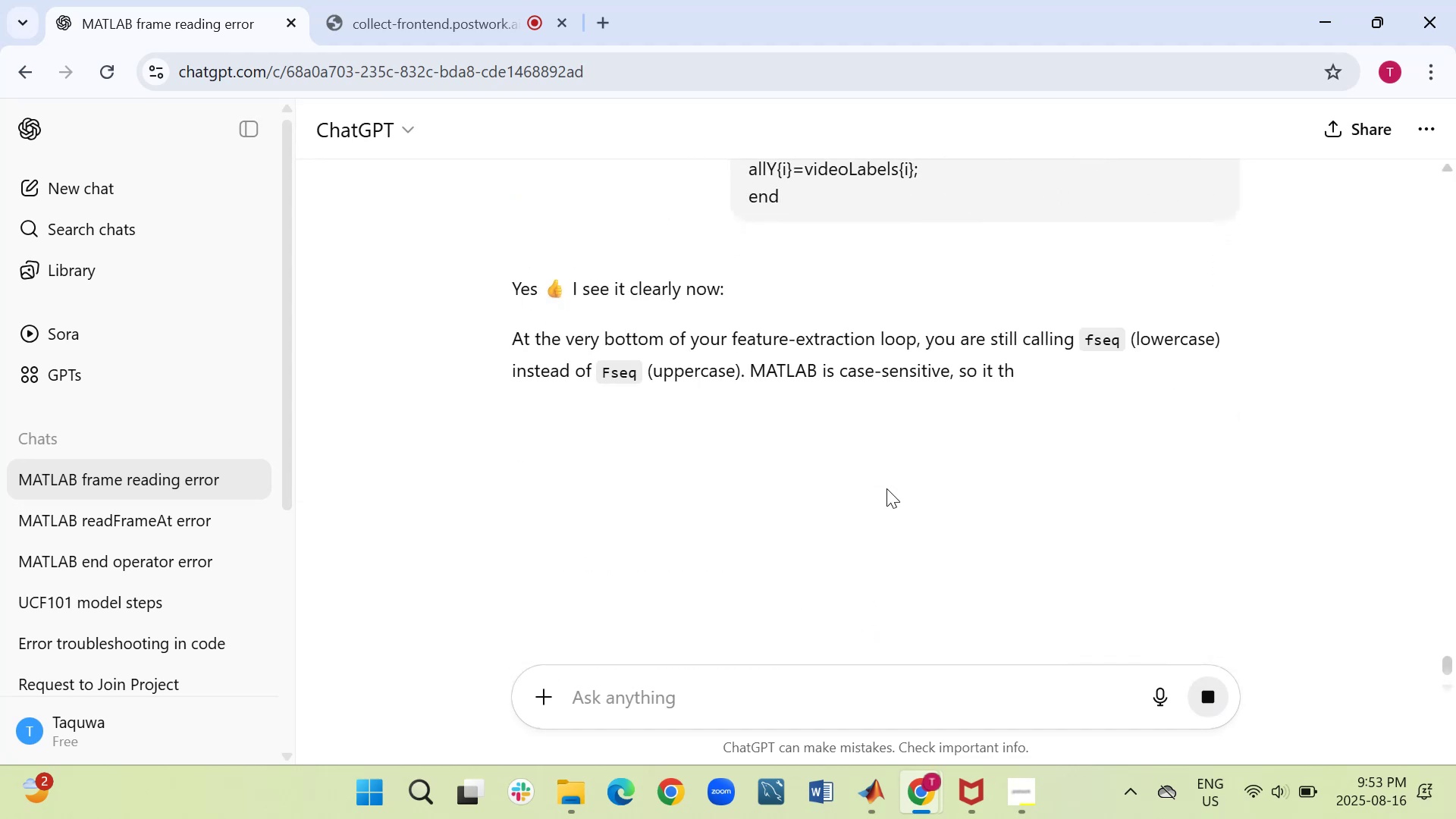 
wait(8.06)
 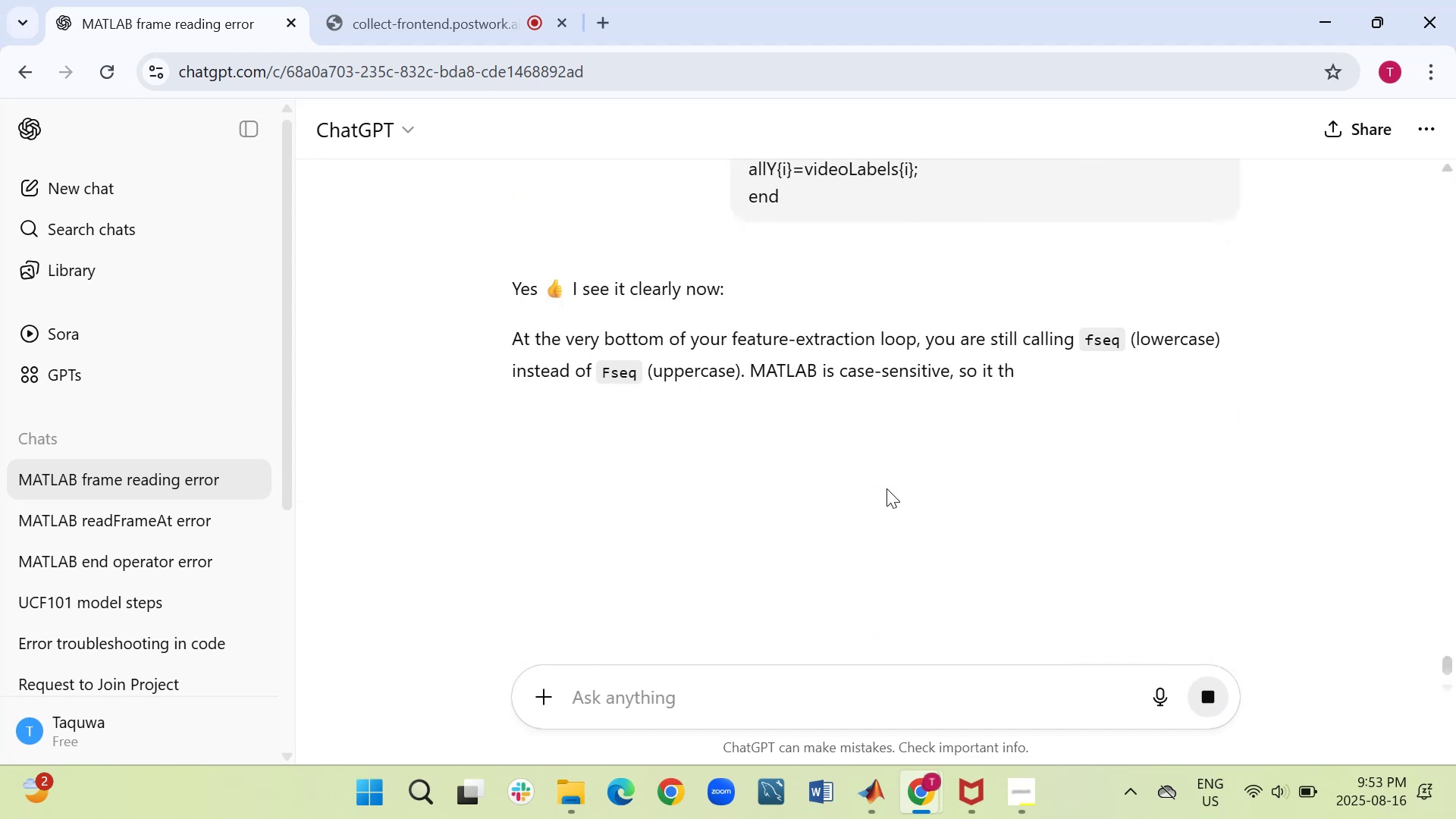 
scroll: coordinate [733, 585], scroll_direction: down, amount: 1.0
 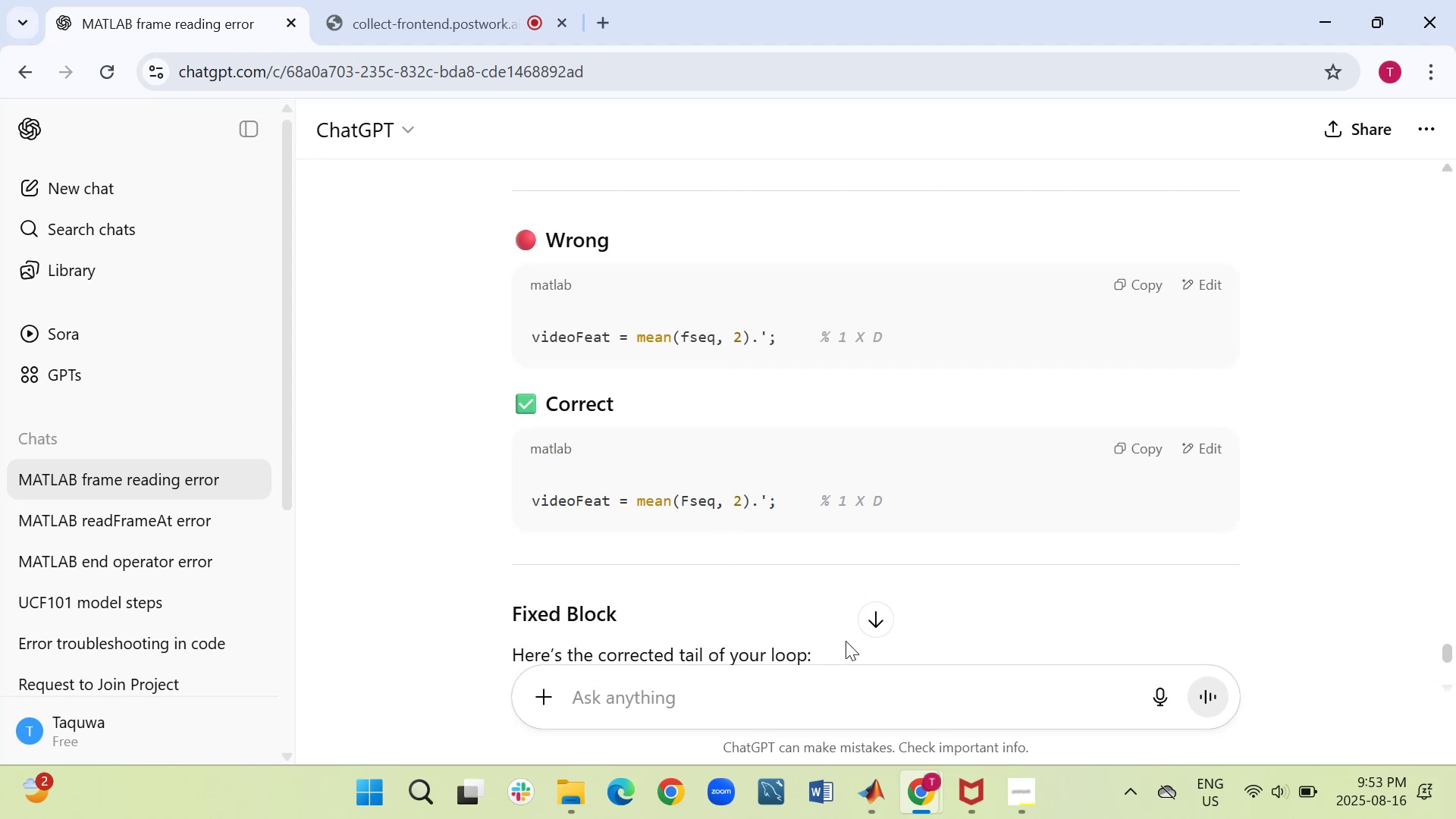 
wait(6.86)
 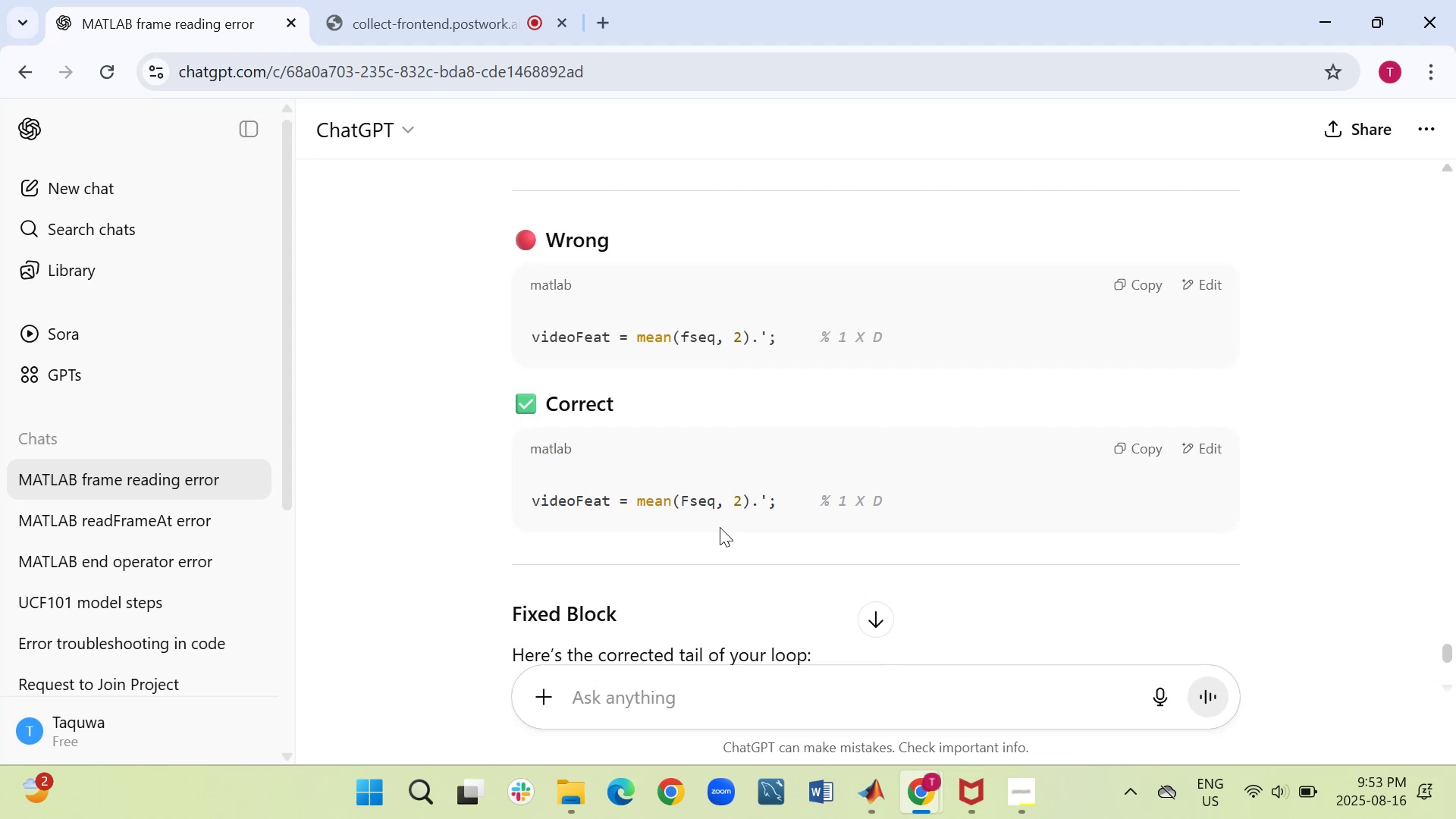 
scroll: coordinate [878, 437], scroll_direction: down, amount: 5.0
 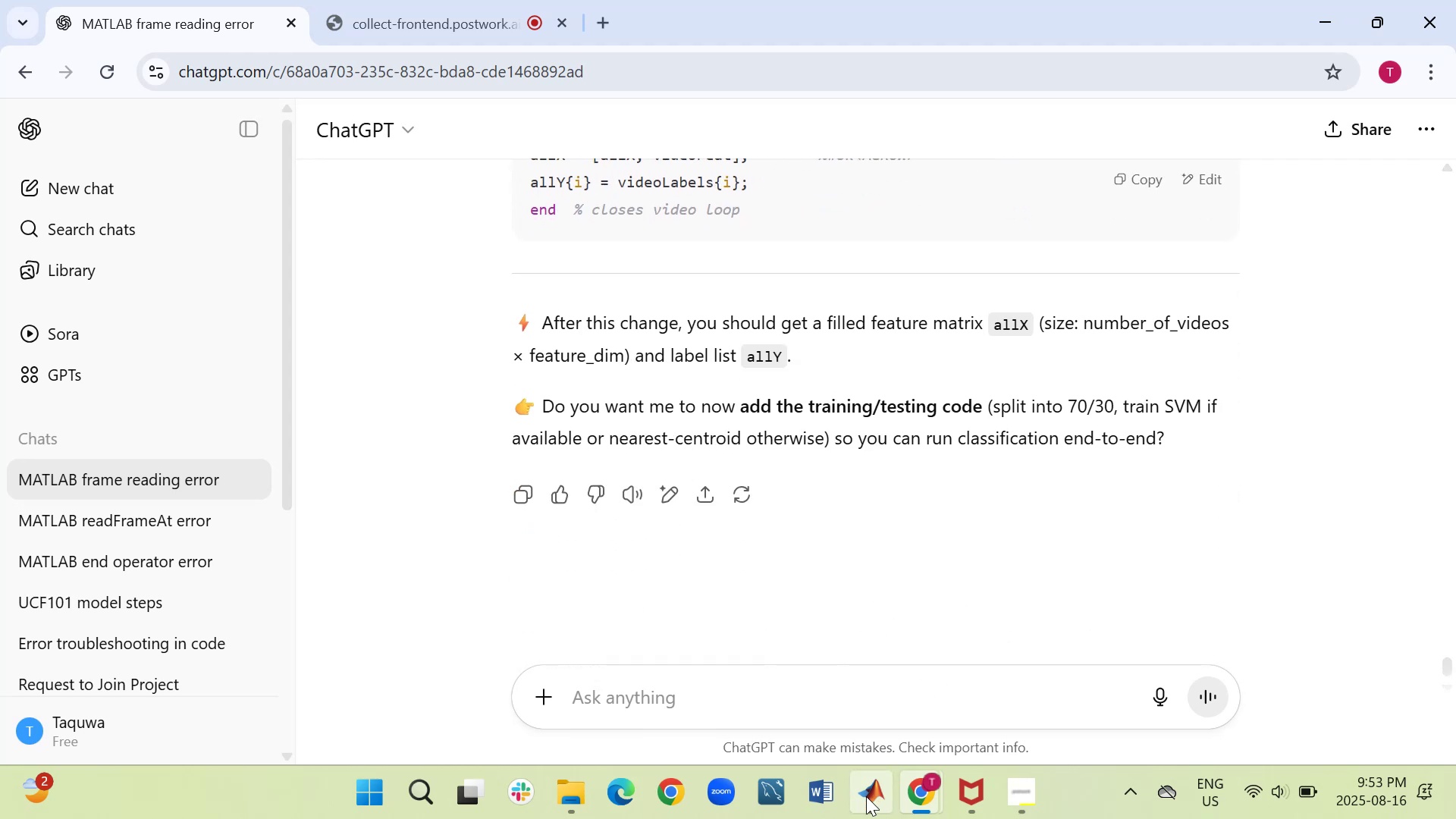 
left_click([865, 802])
 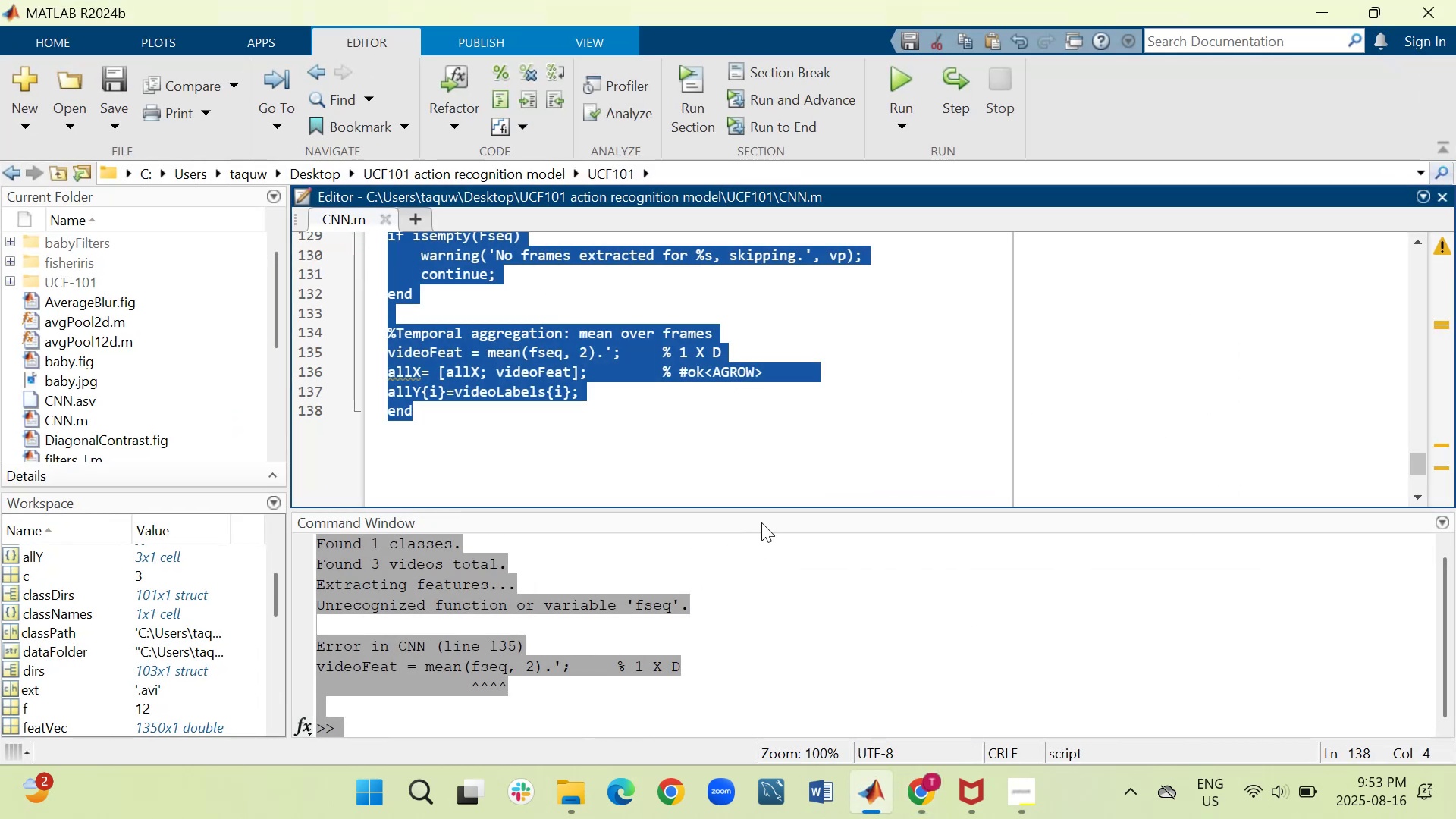 
left_click([789, 413])
 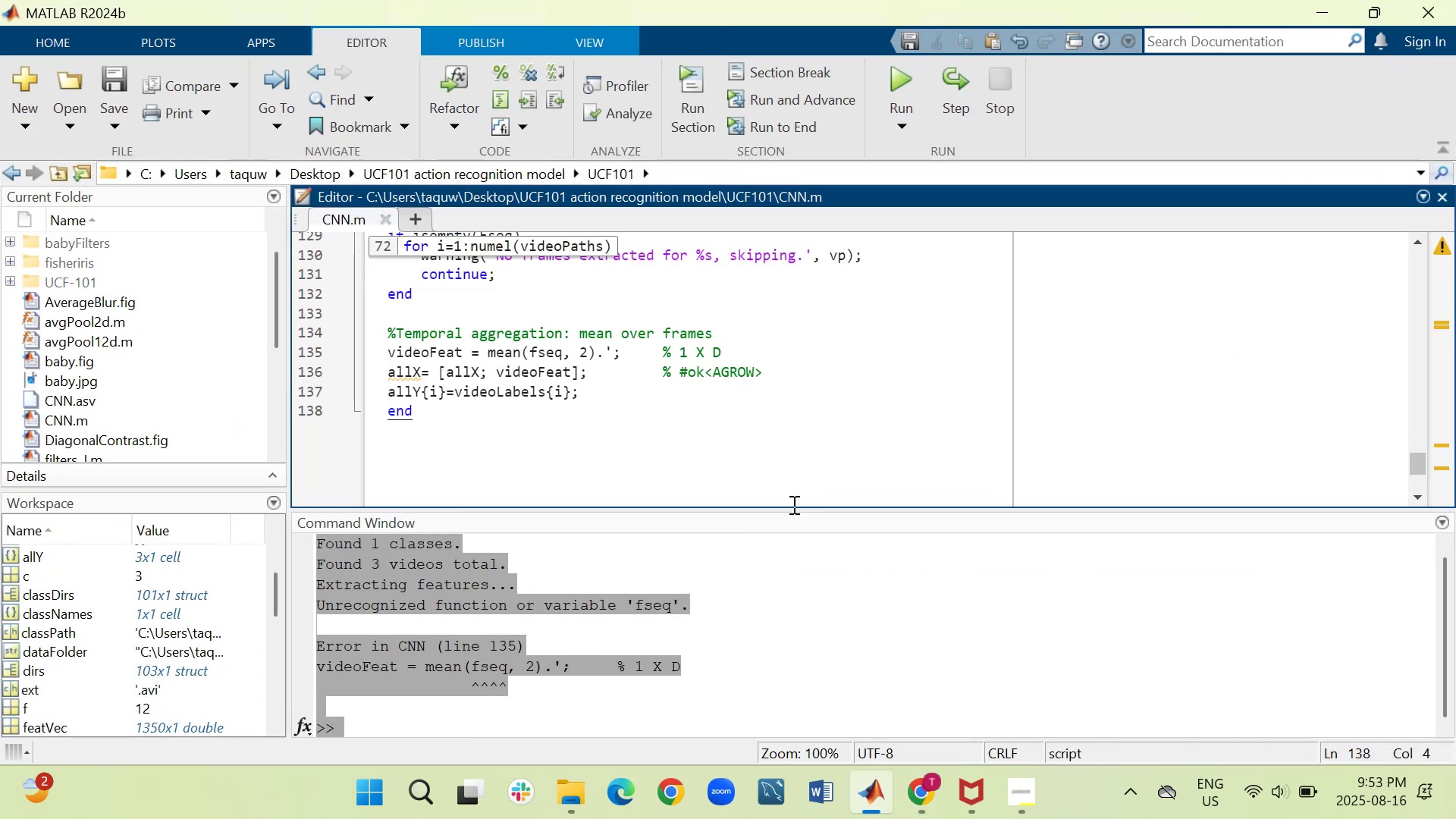 
left_click_drag(start_coordinate=[792, 509], to_coordinate=[795, 637])
 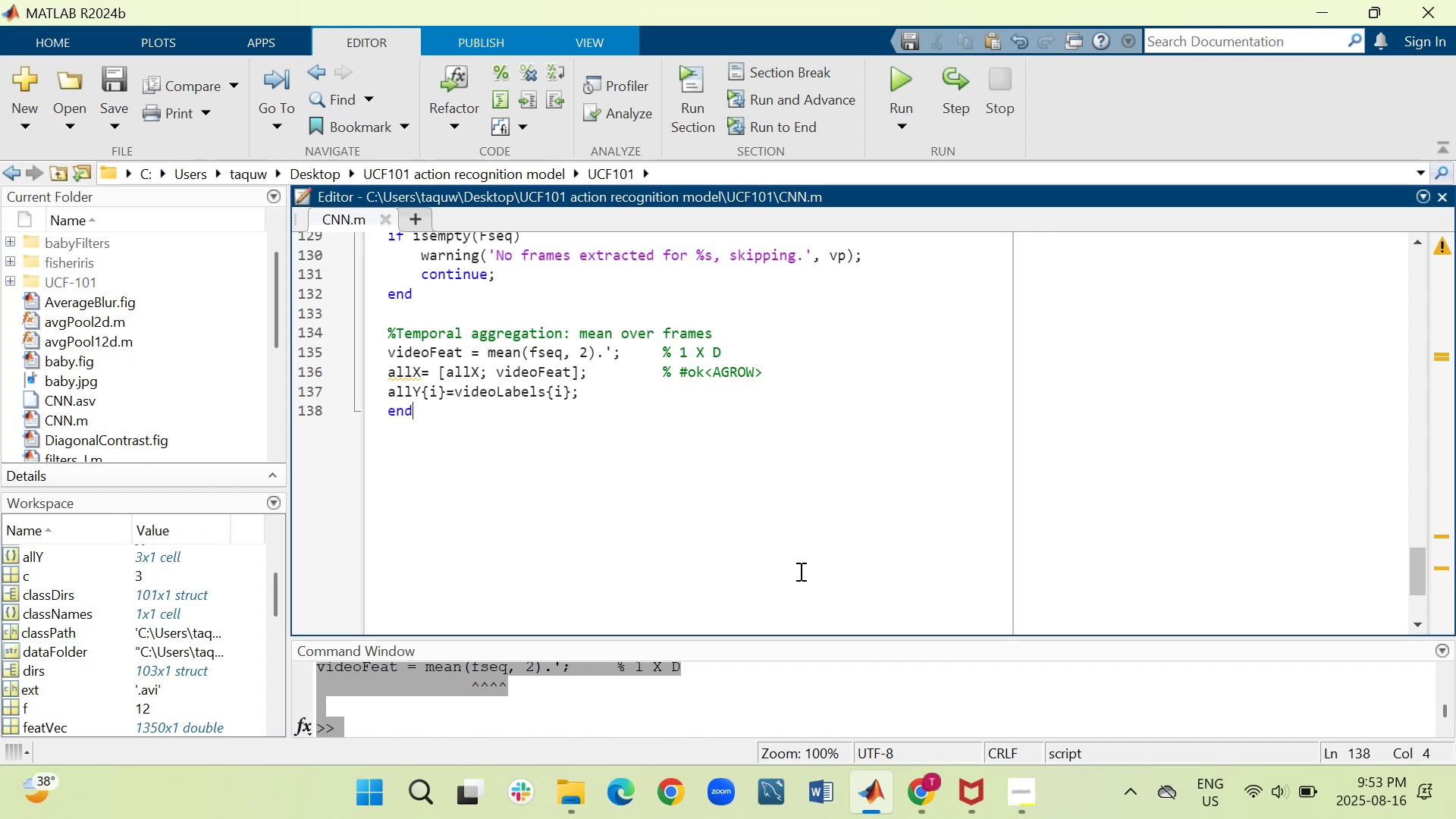 
wait(18.88)
 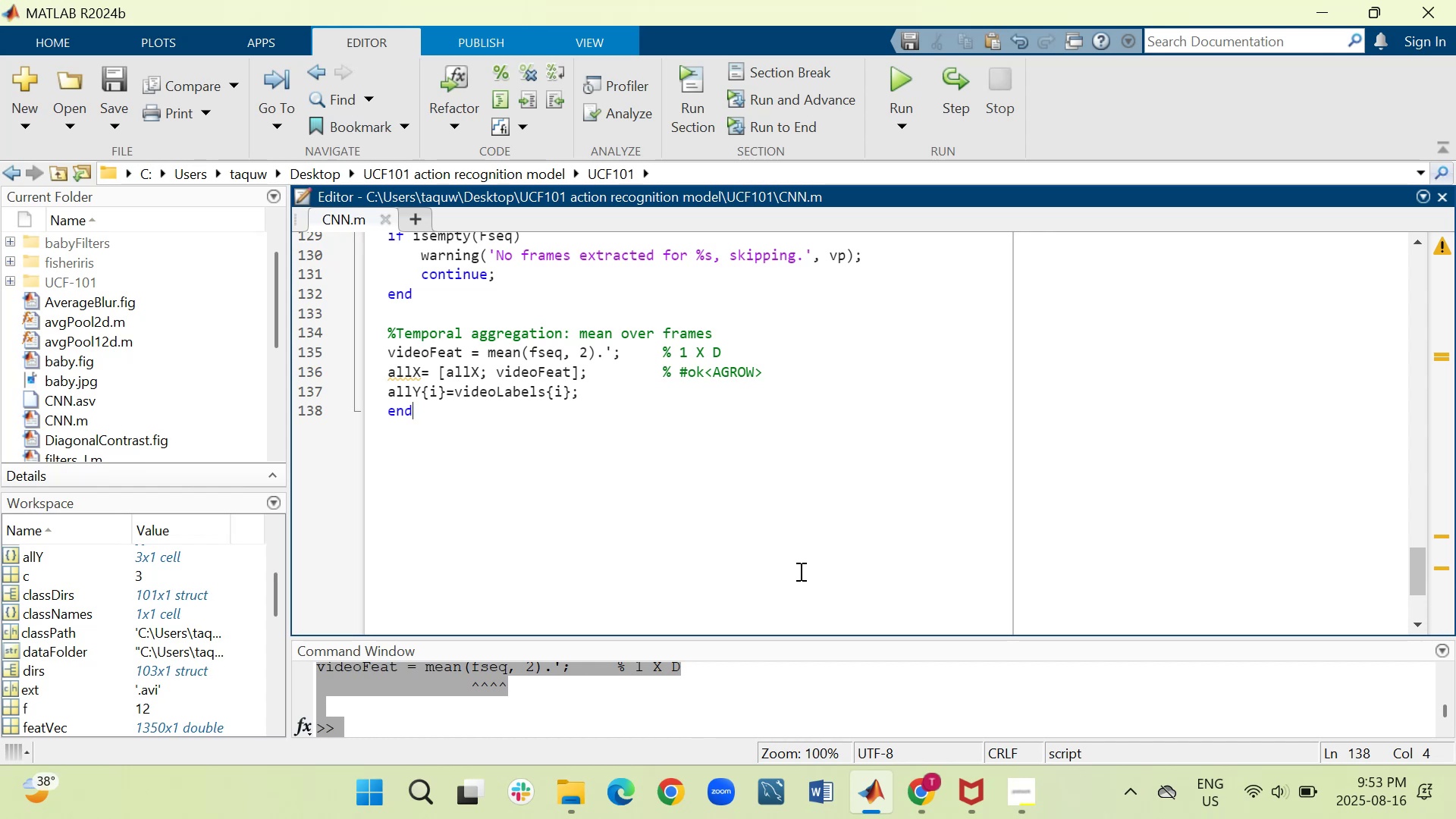 
scroll: coordinate [753, 481], scroll_direction: up, amount: 1.0
 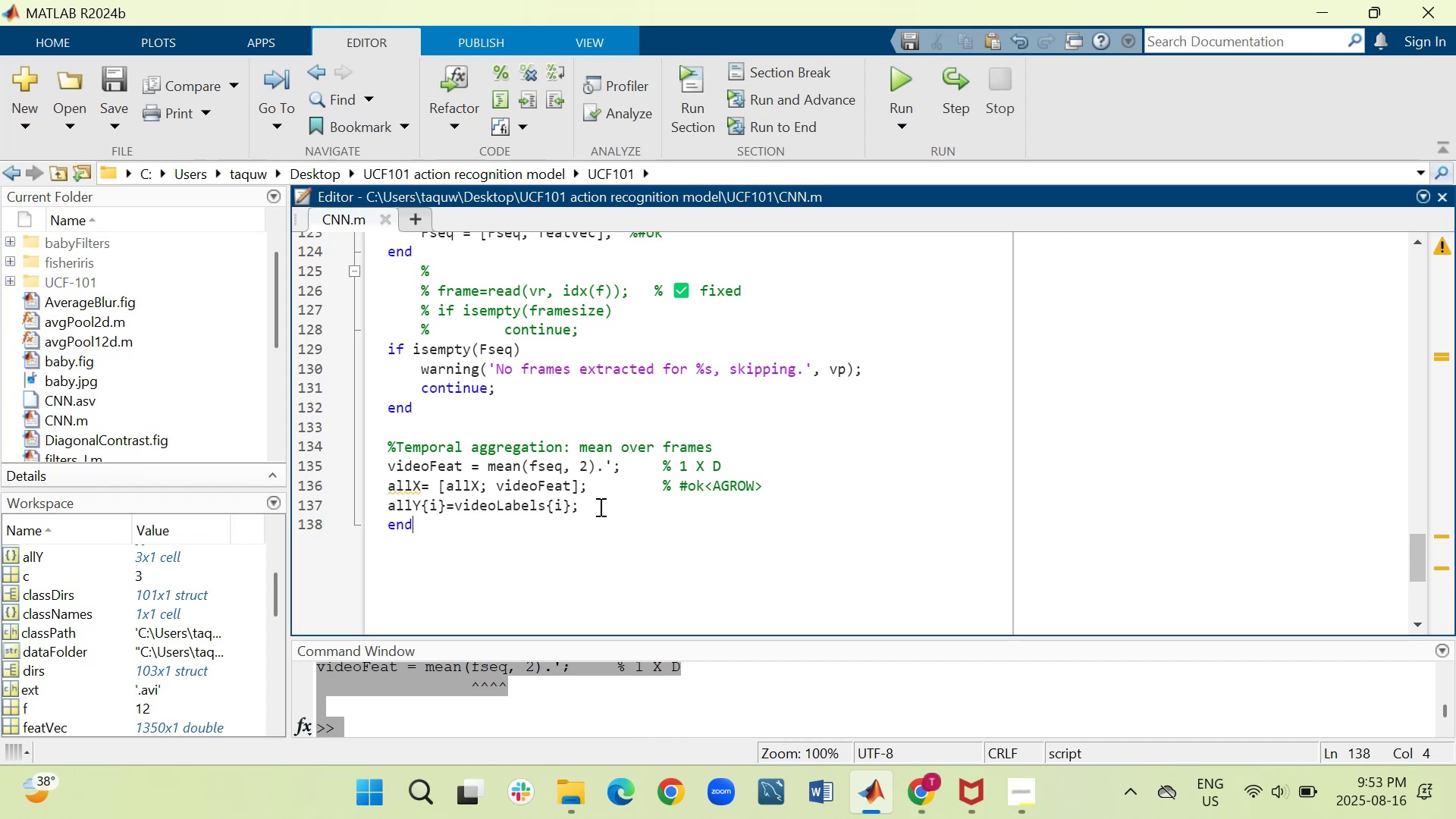 
wait(7.32)
 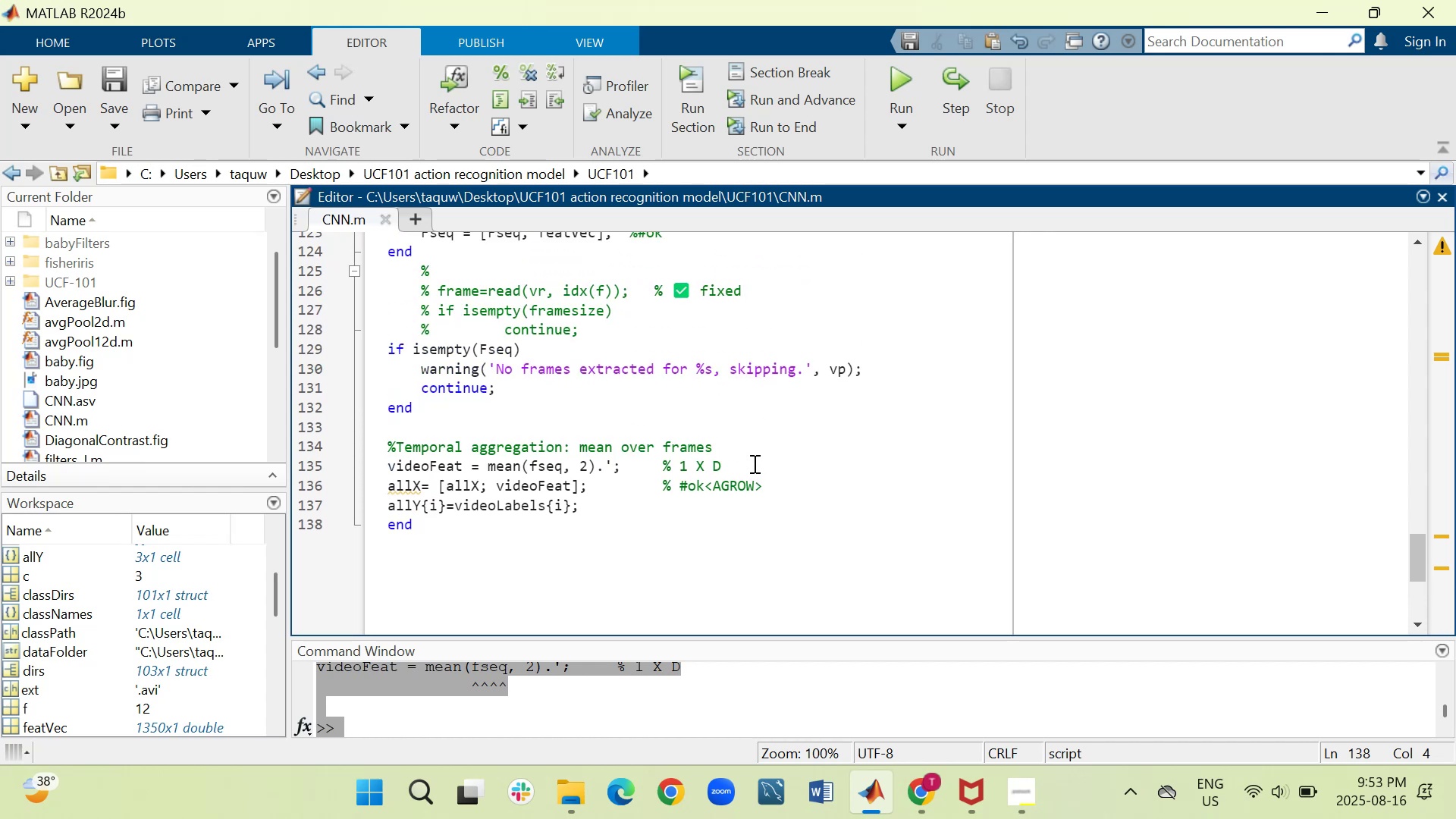 
left_click_drag(start_coordinate=[547, 467], to_coordinate=[536, 468])
 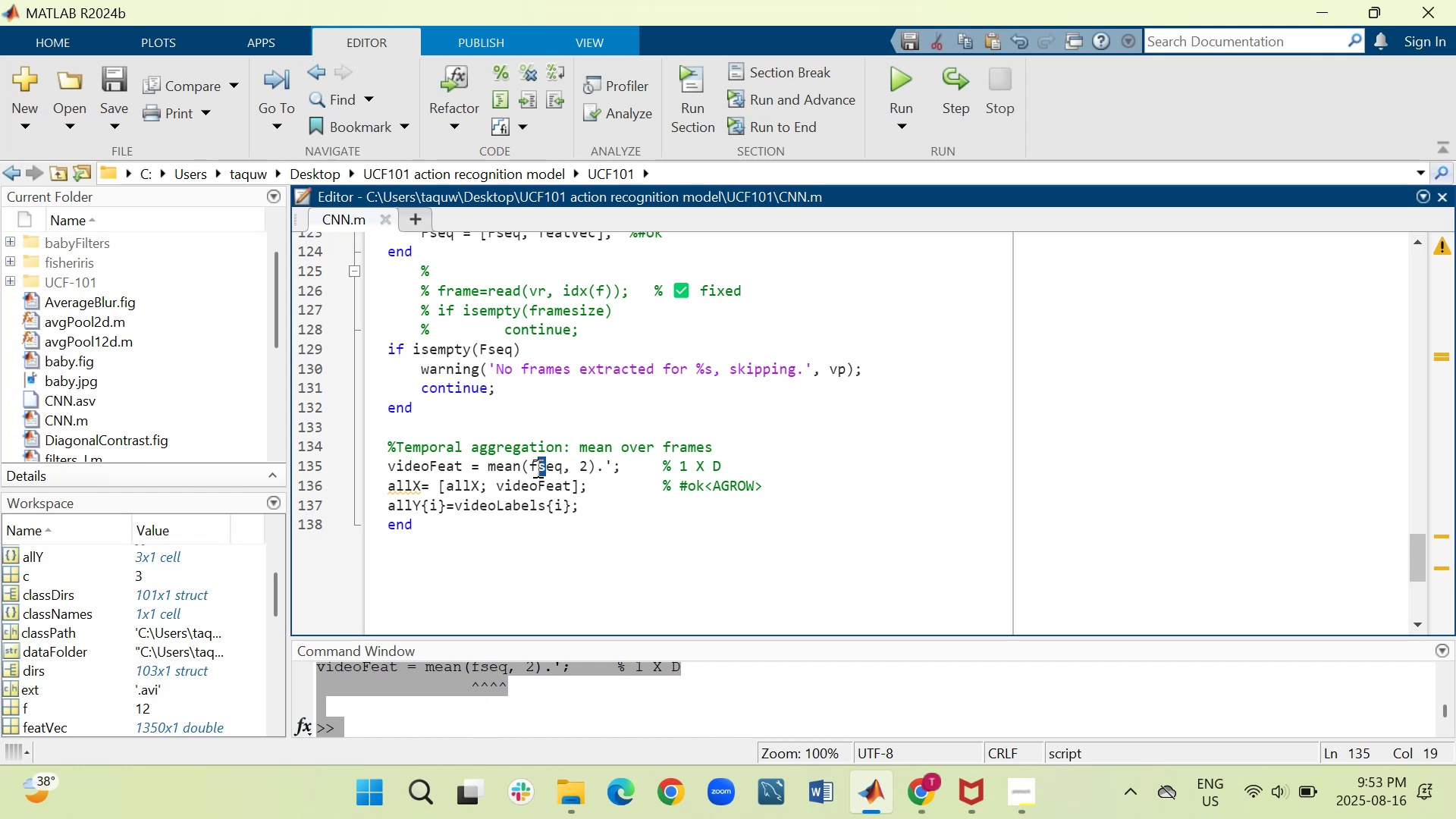 
left_click([538, 467])
 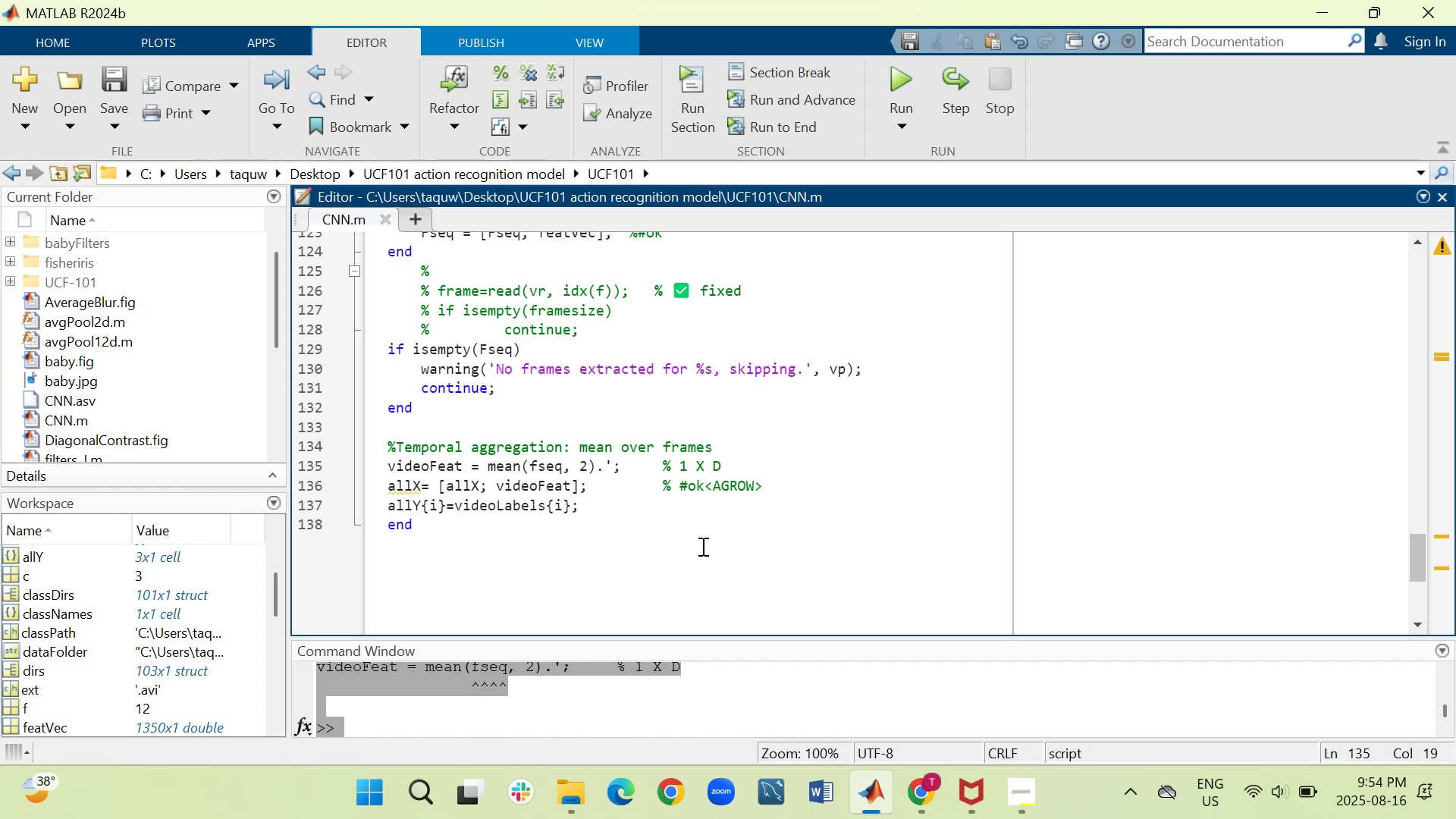 
key(Backspace)
 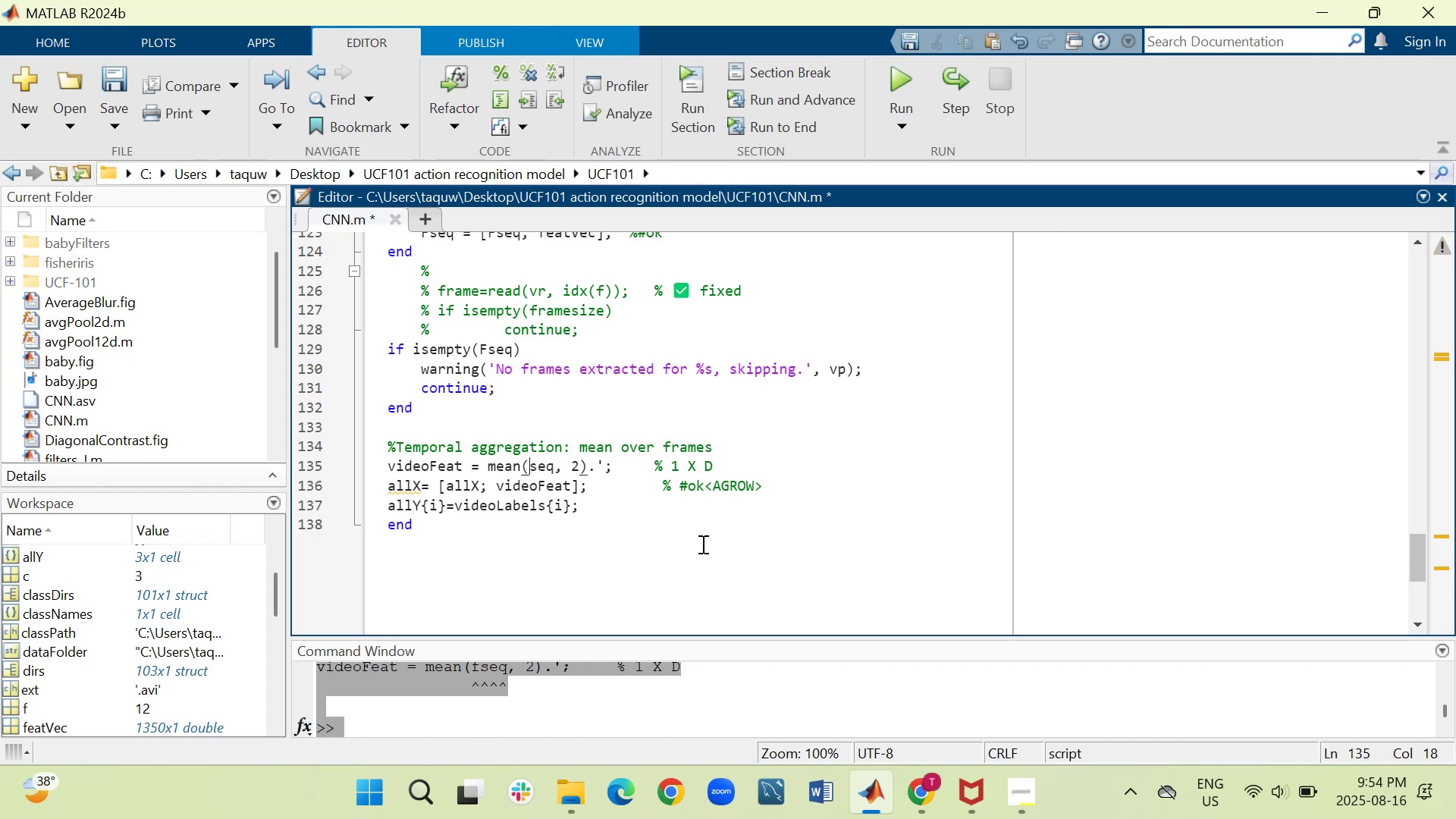 
key(Shift+ShiftLeft)
 